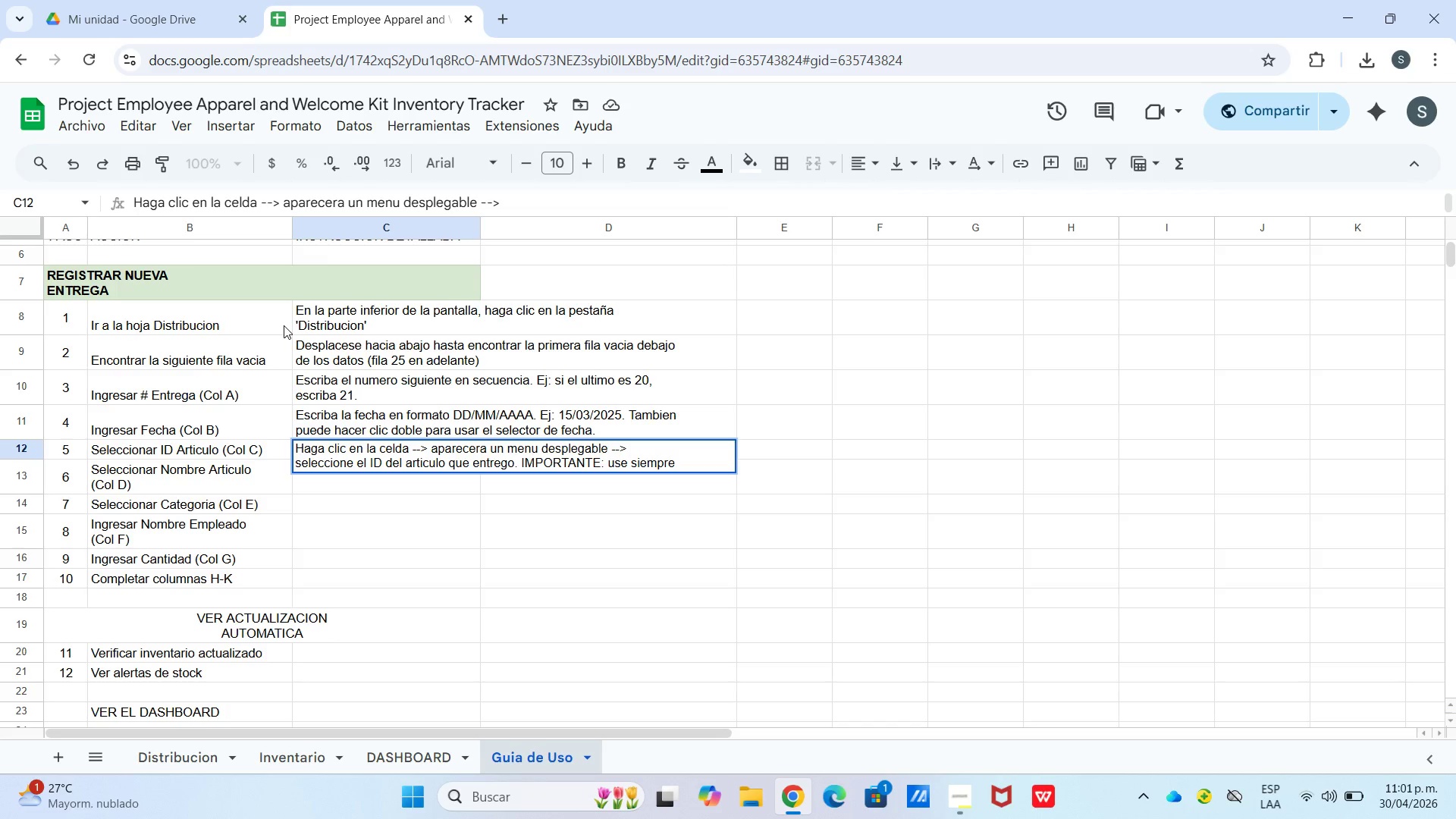 
key(Control+Enter)
 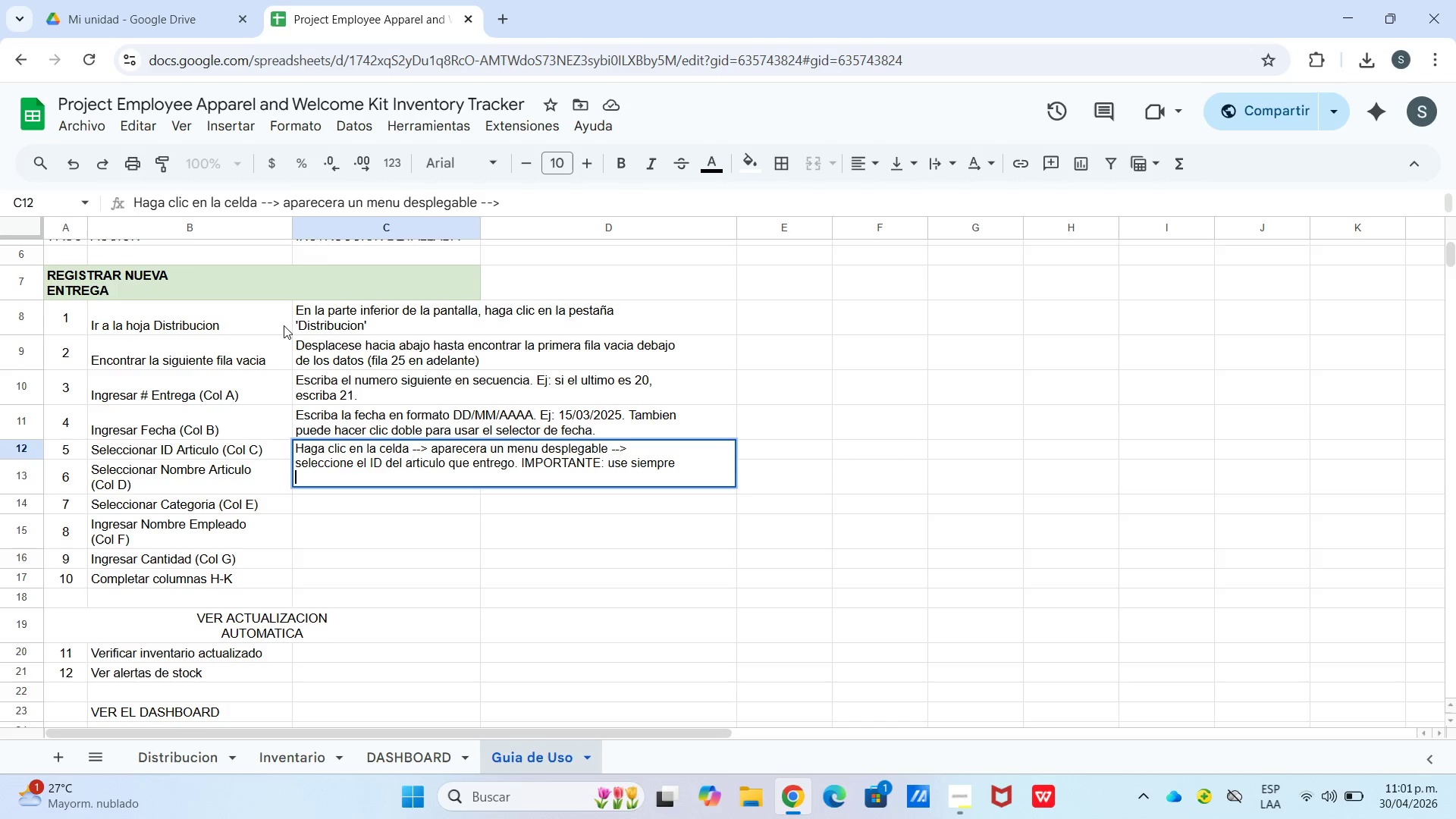 
type(el meni)
key(Backspace)
type(u no escriba a mano.)
 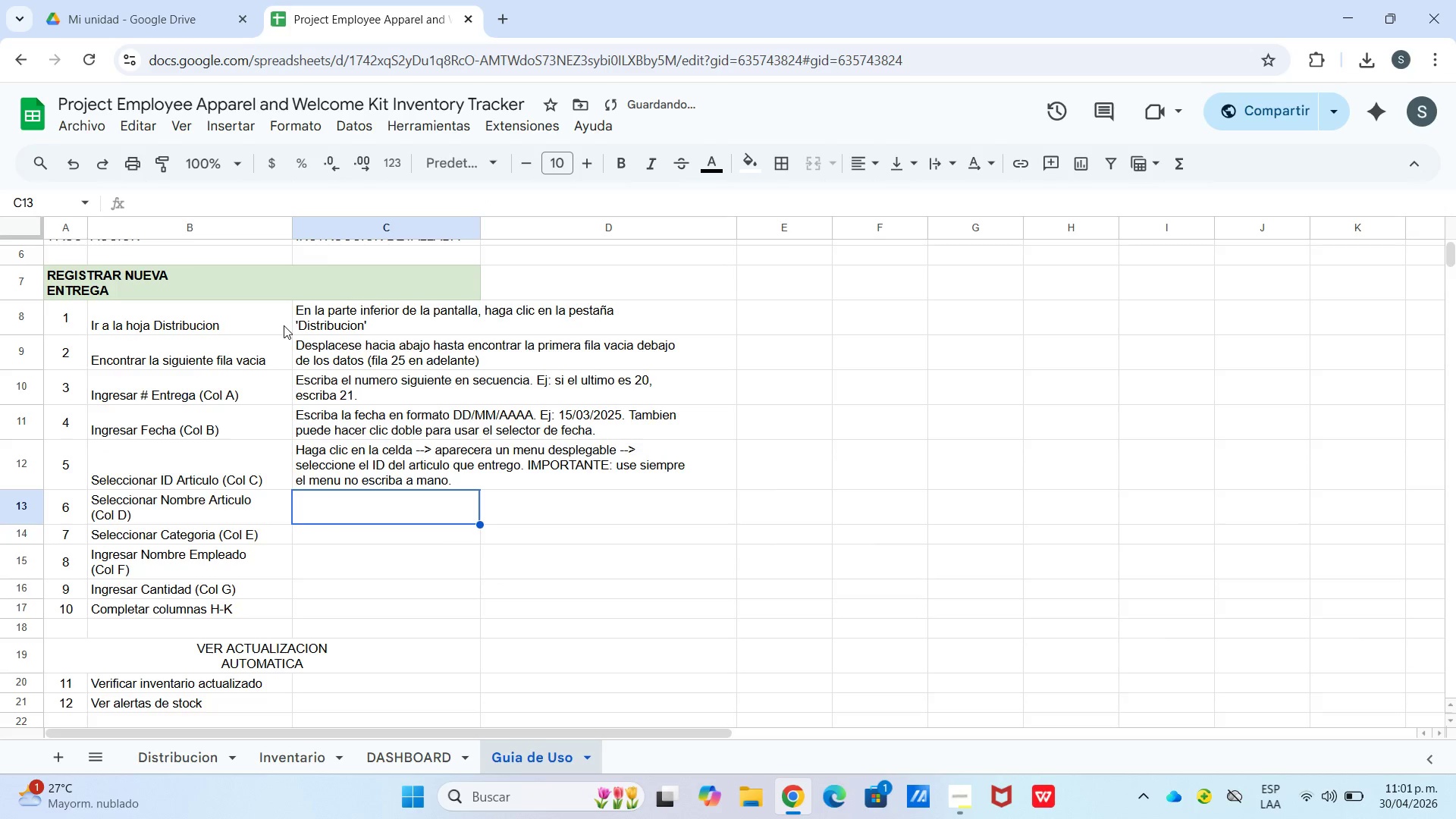 
key(Enter)
 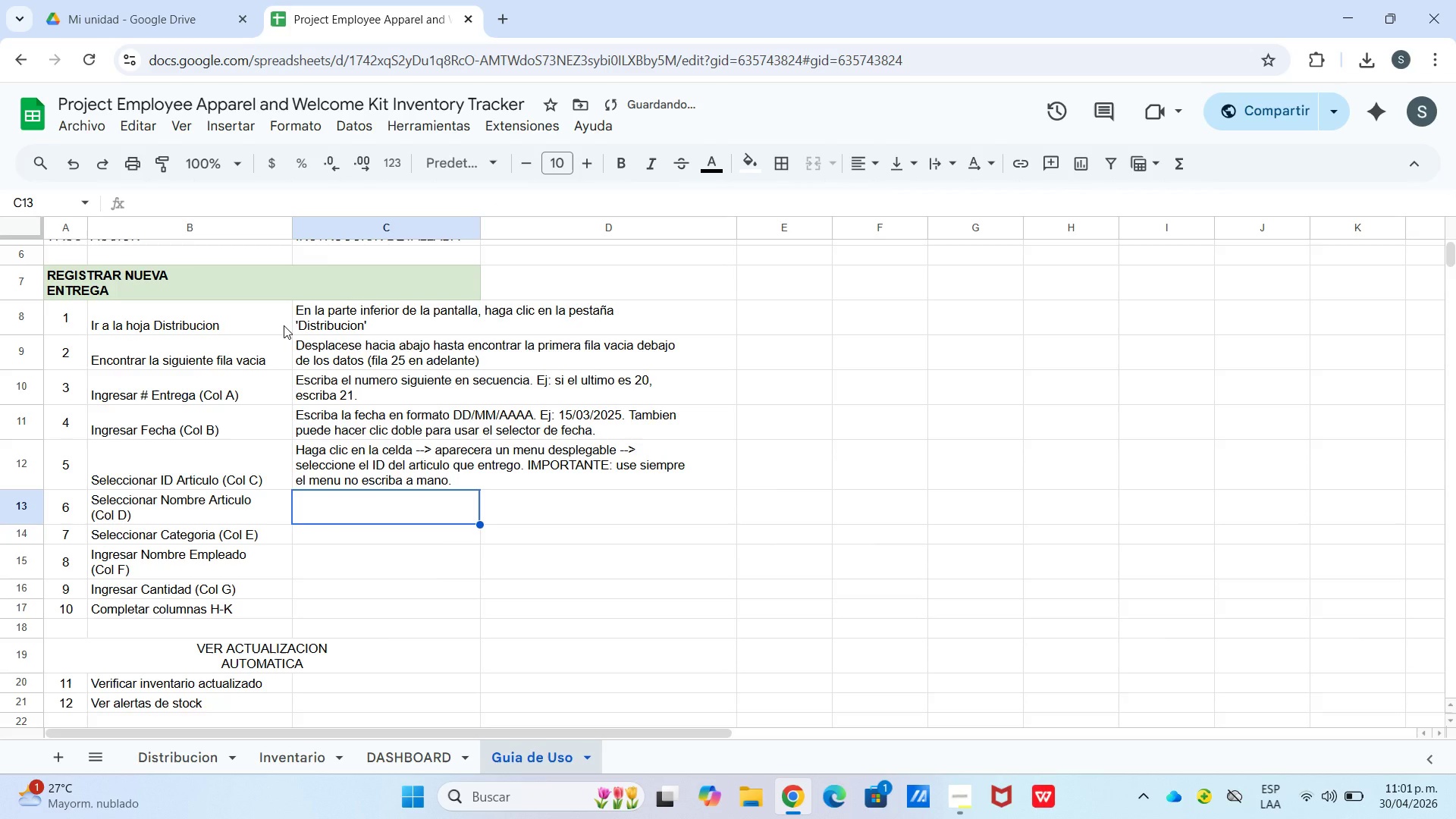 
type(Igual que el paso anteriro)
key(Backspace)
key(Backspace)
type(or> haga clic --[Break] use menu [Break])
key(Backspace)
type(--[Break] se`)
key(Backspace)
type(leccione)
 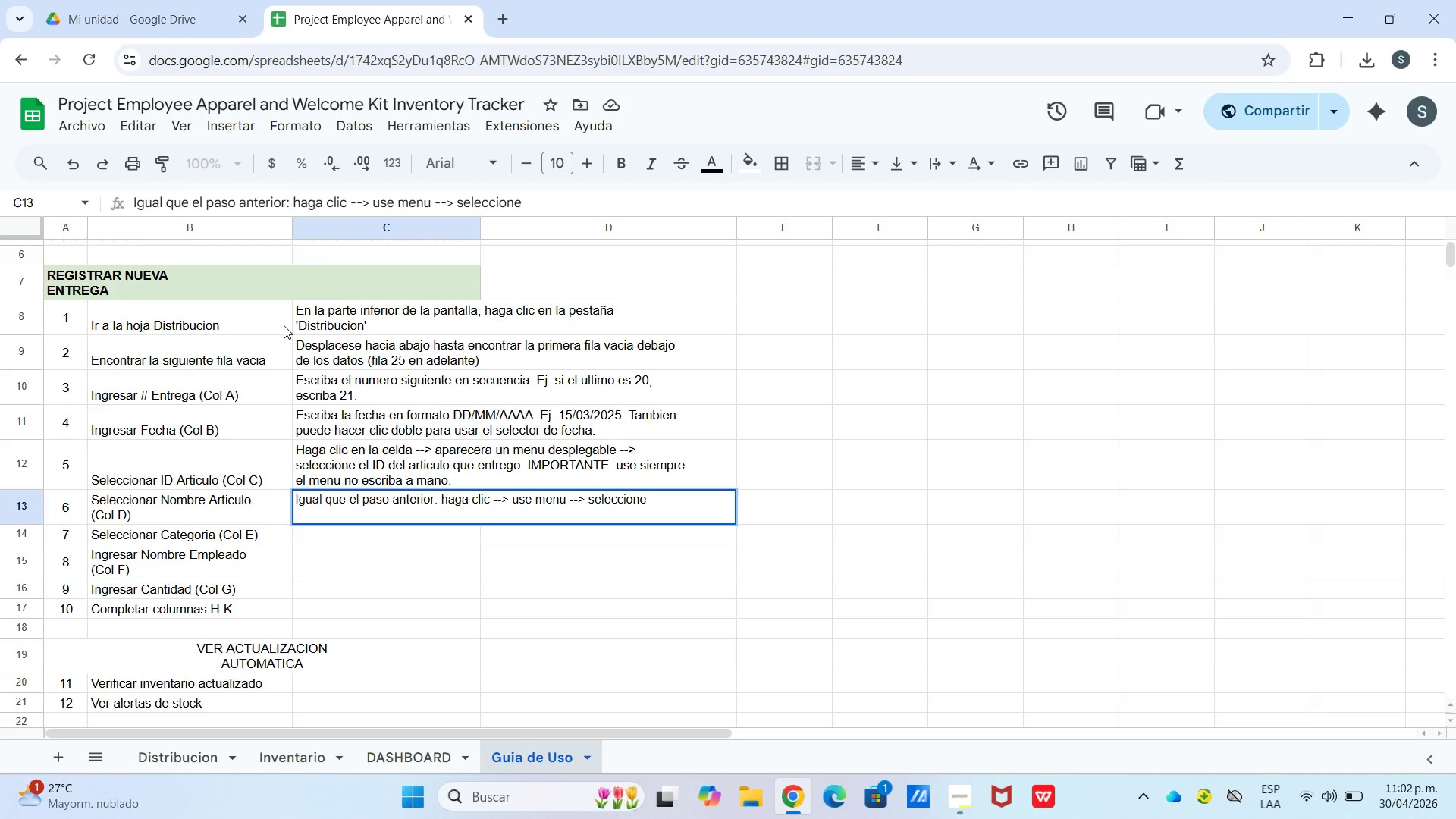 
key(Control+Enter)
 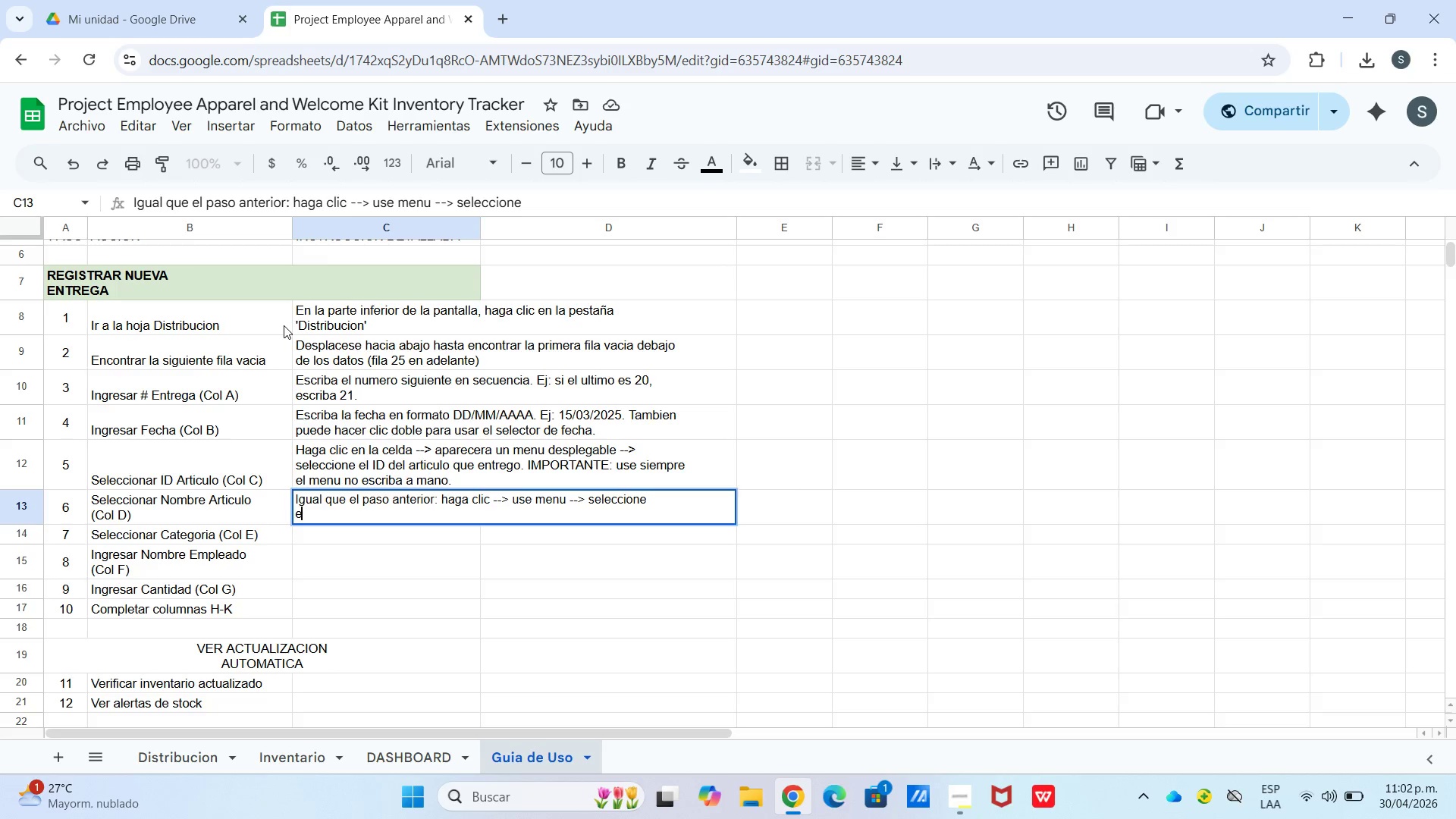 
type(el nombre del articulo. Debe coincidir con el ID elegio)
key(Backspace)
type(do.)
 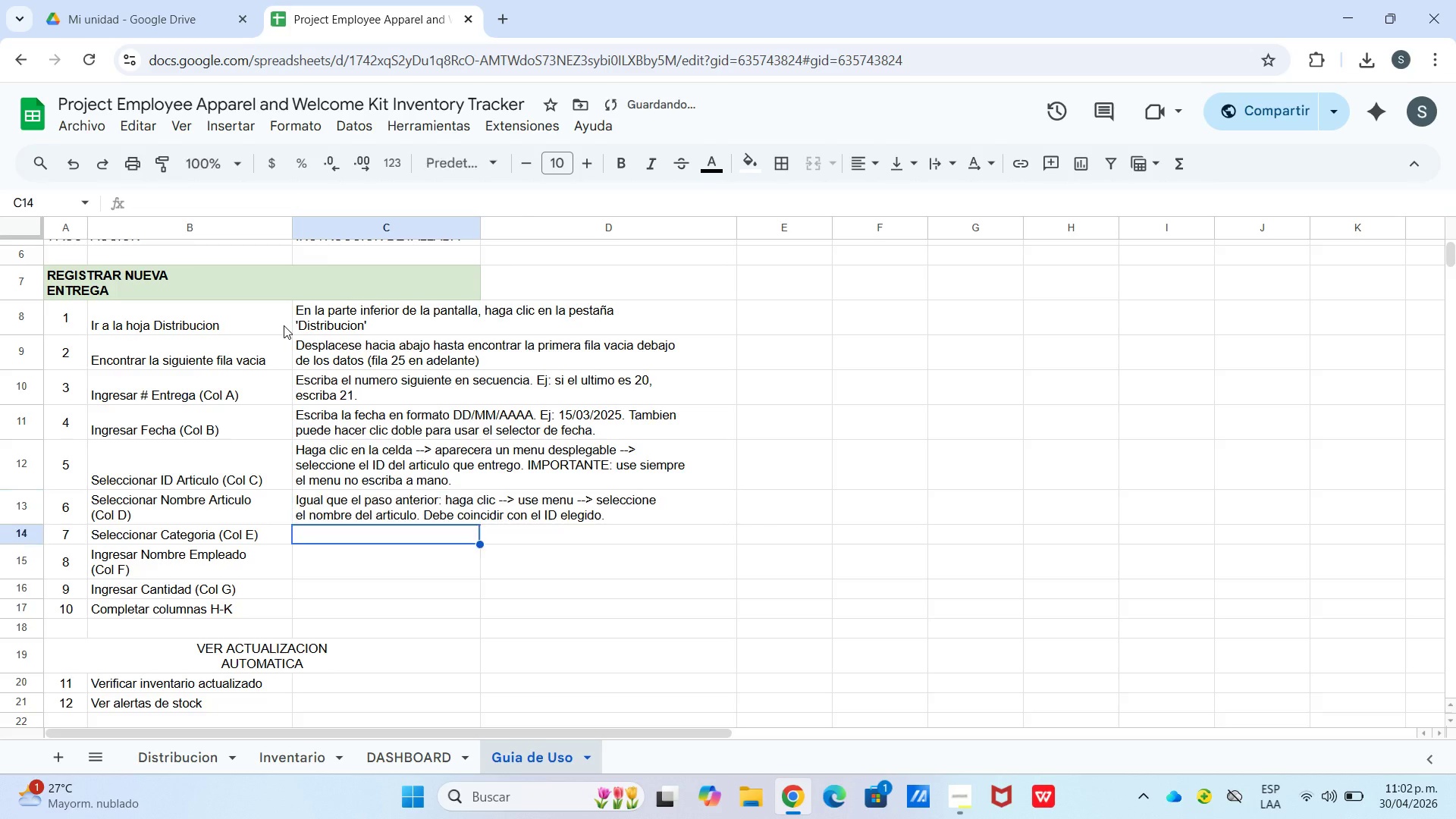 
key(Enter)
 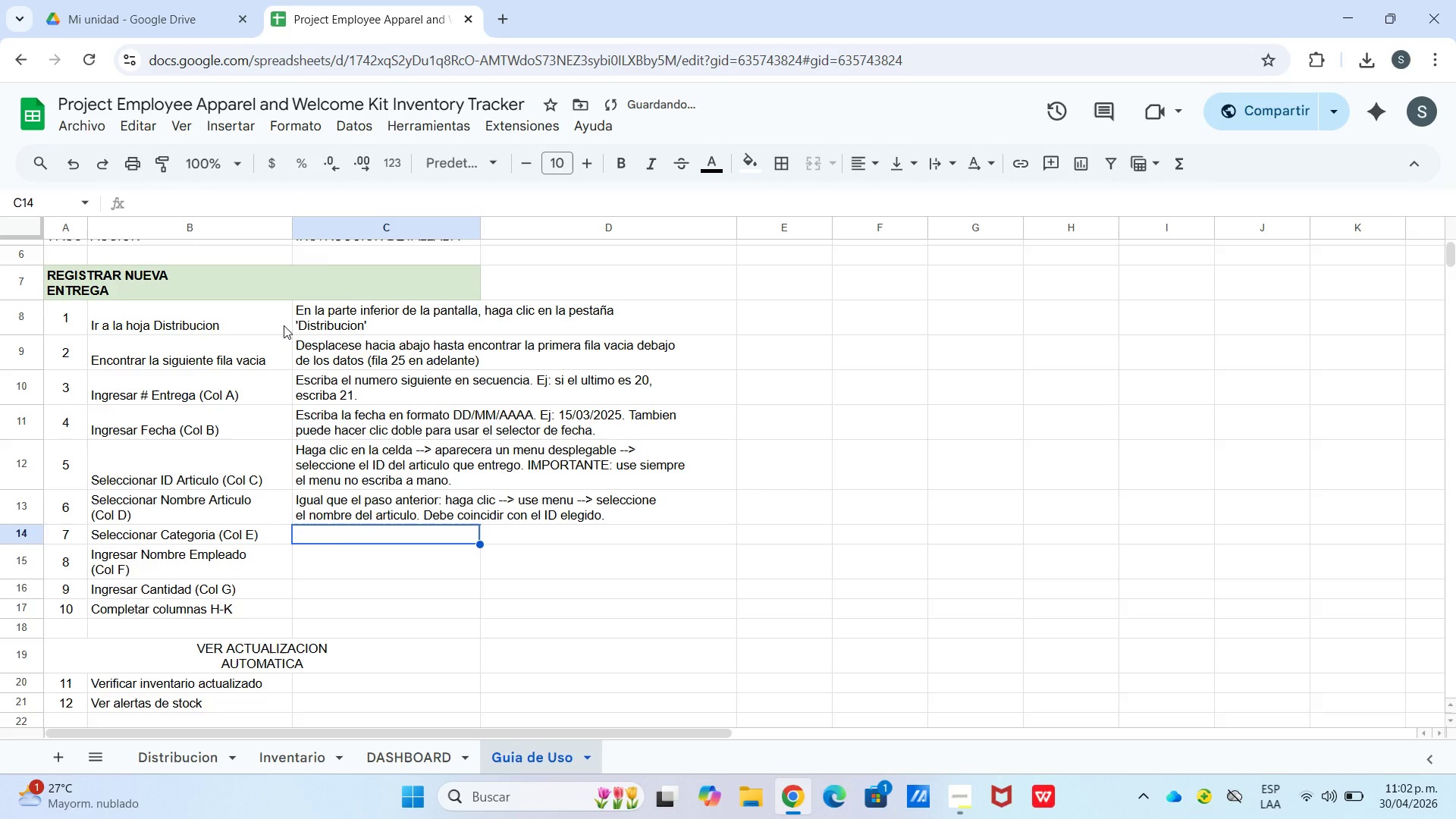 
type(Use el menu para elegir> Uniformes, Herramientas o Regalos.)
 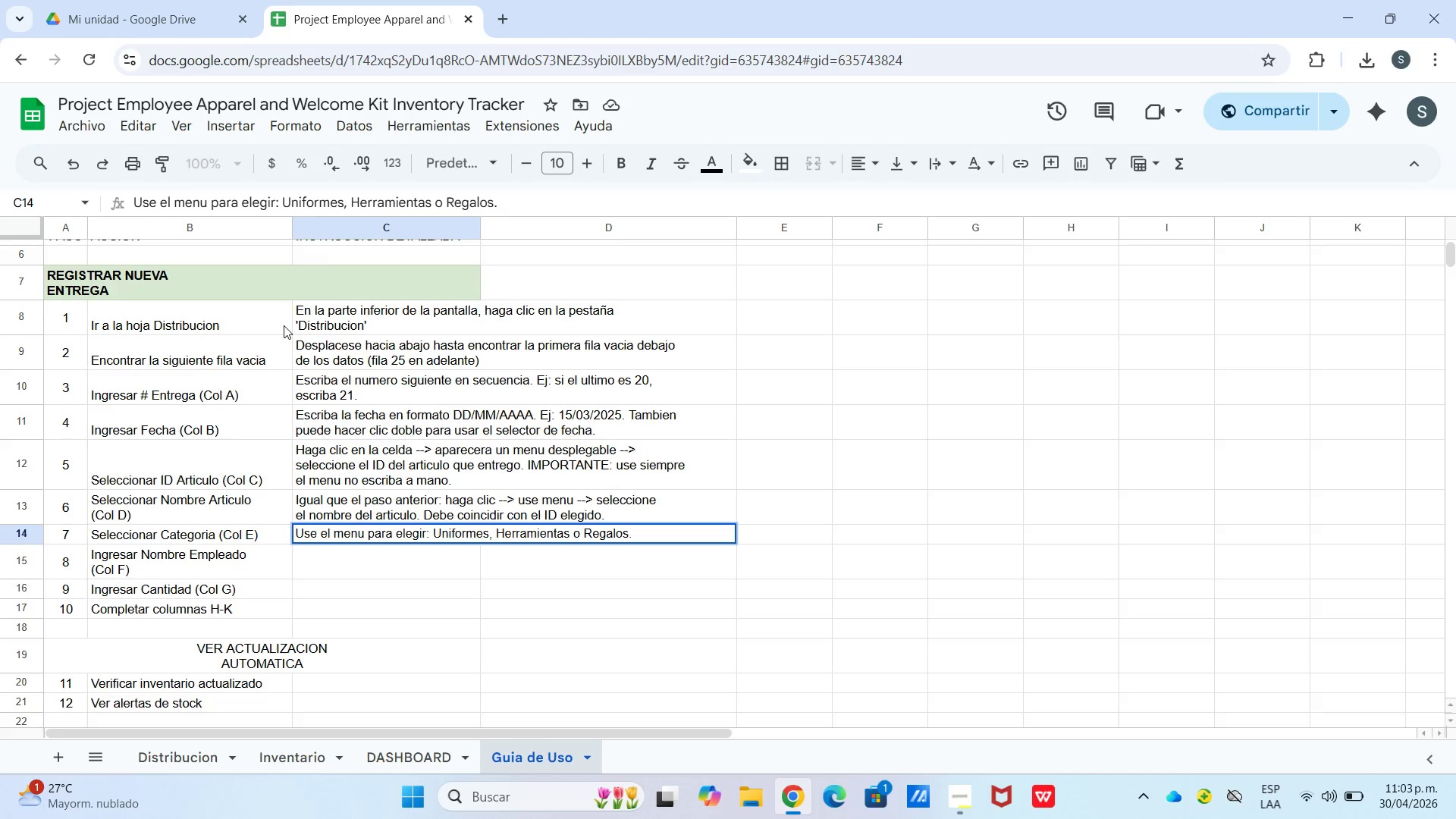 
key(Enter)
 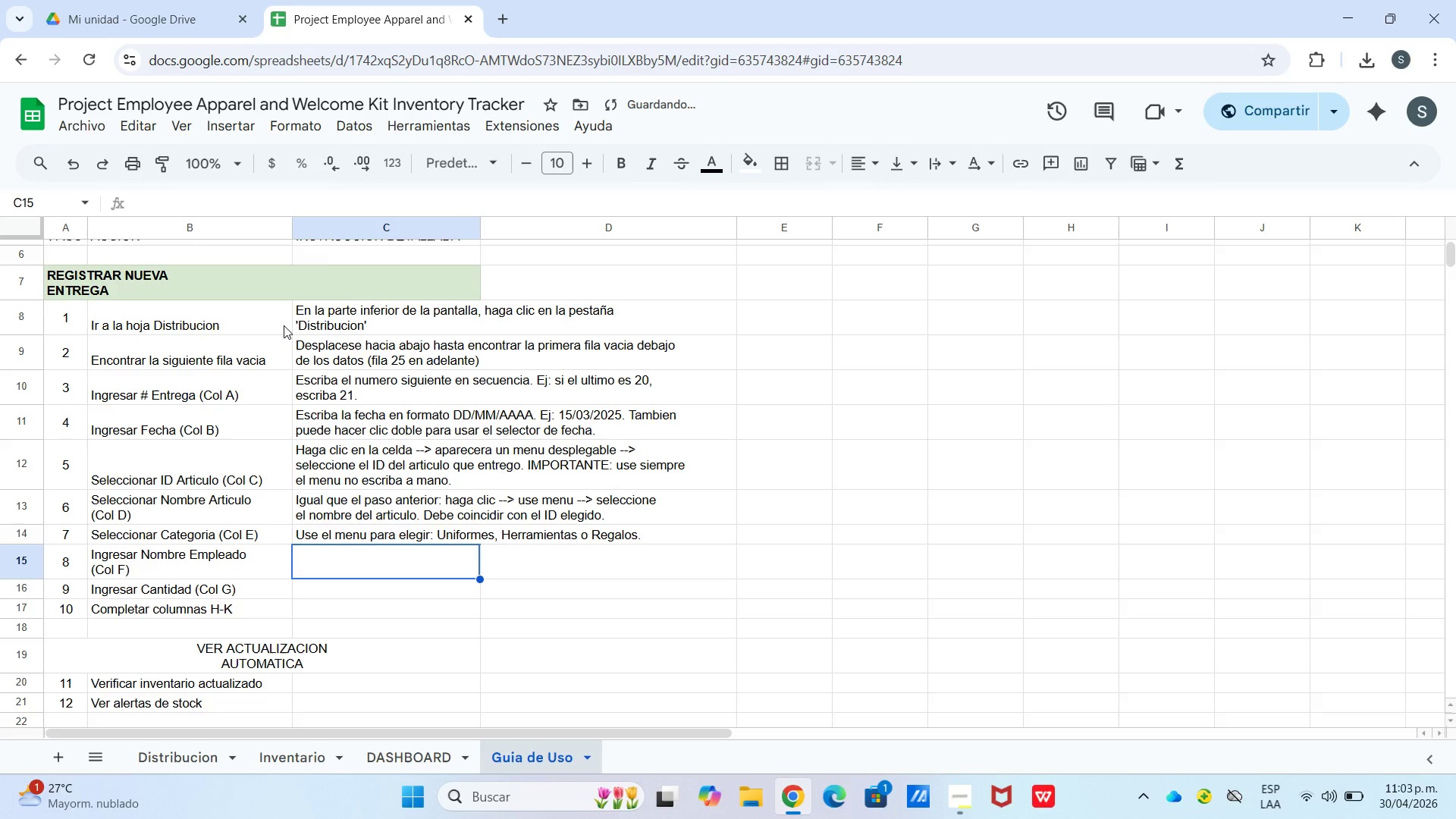 
type(Escriba el nombre completo del empleado que recibe el articulo.)
 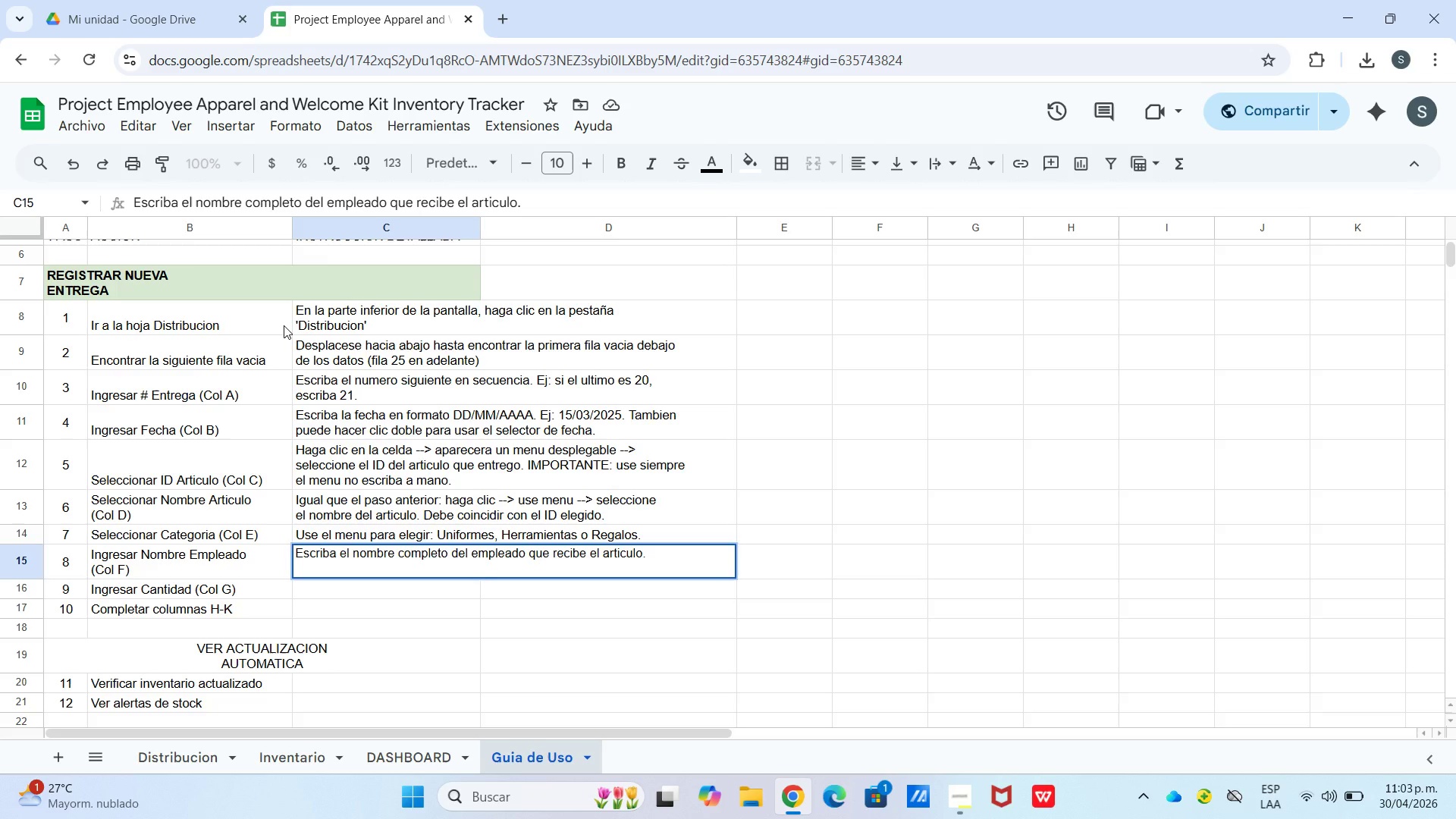 
key(Control+Enter)
 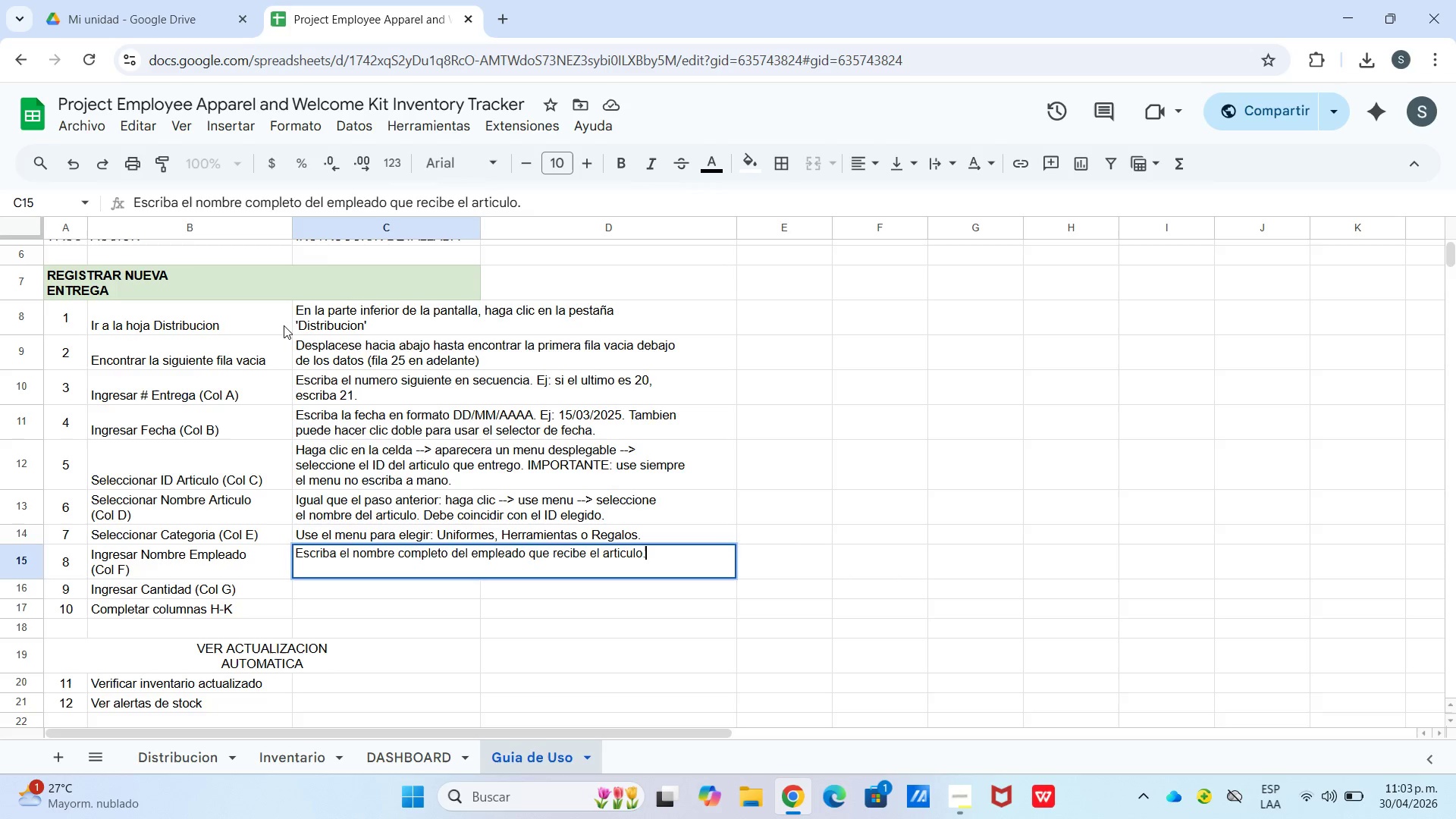 
key(Backspace)
 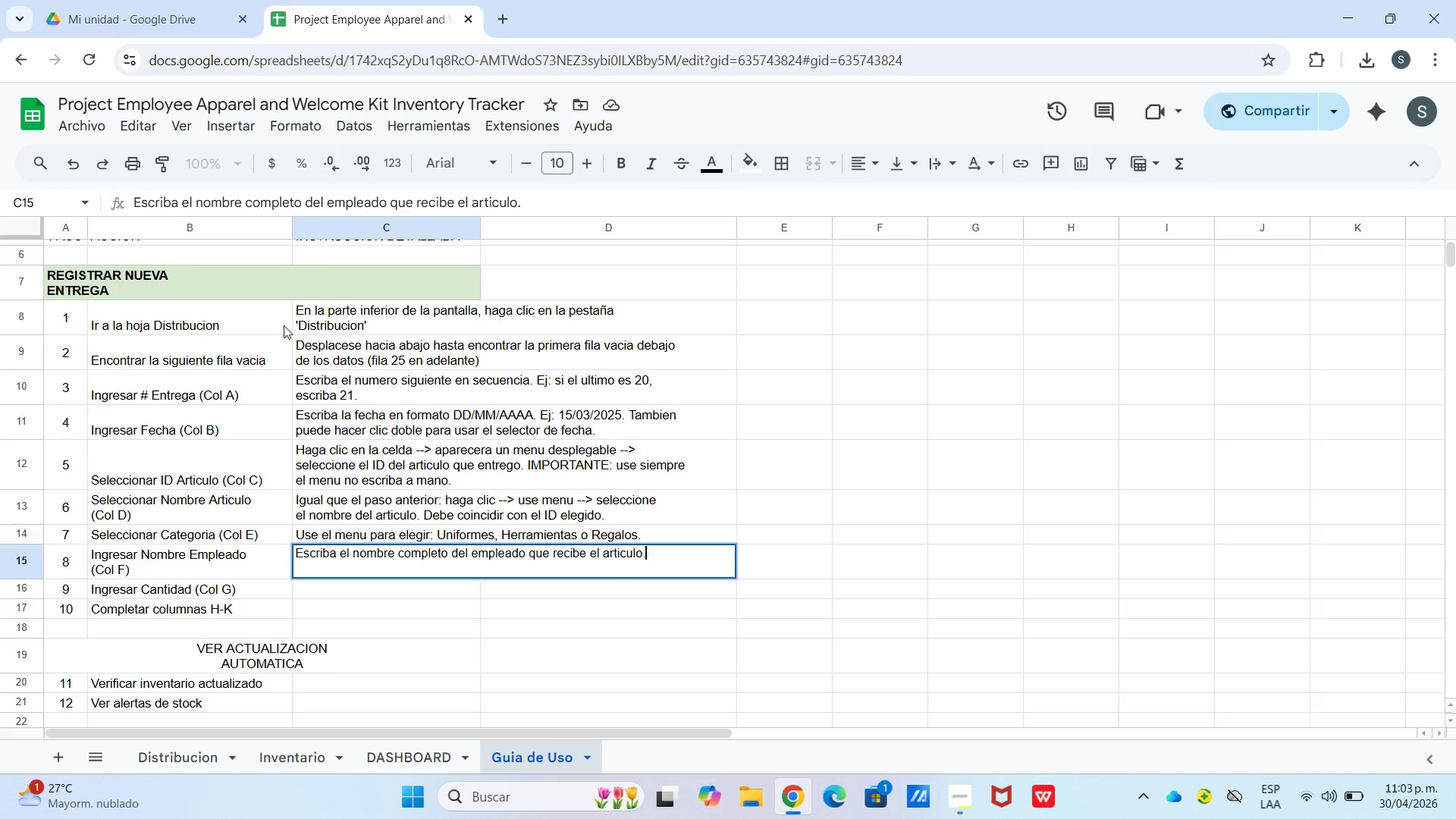 
key(Enter)
 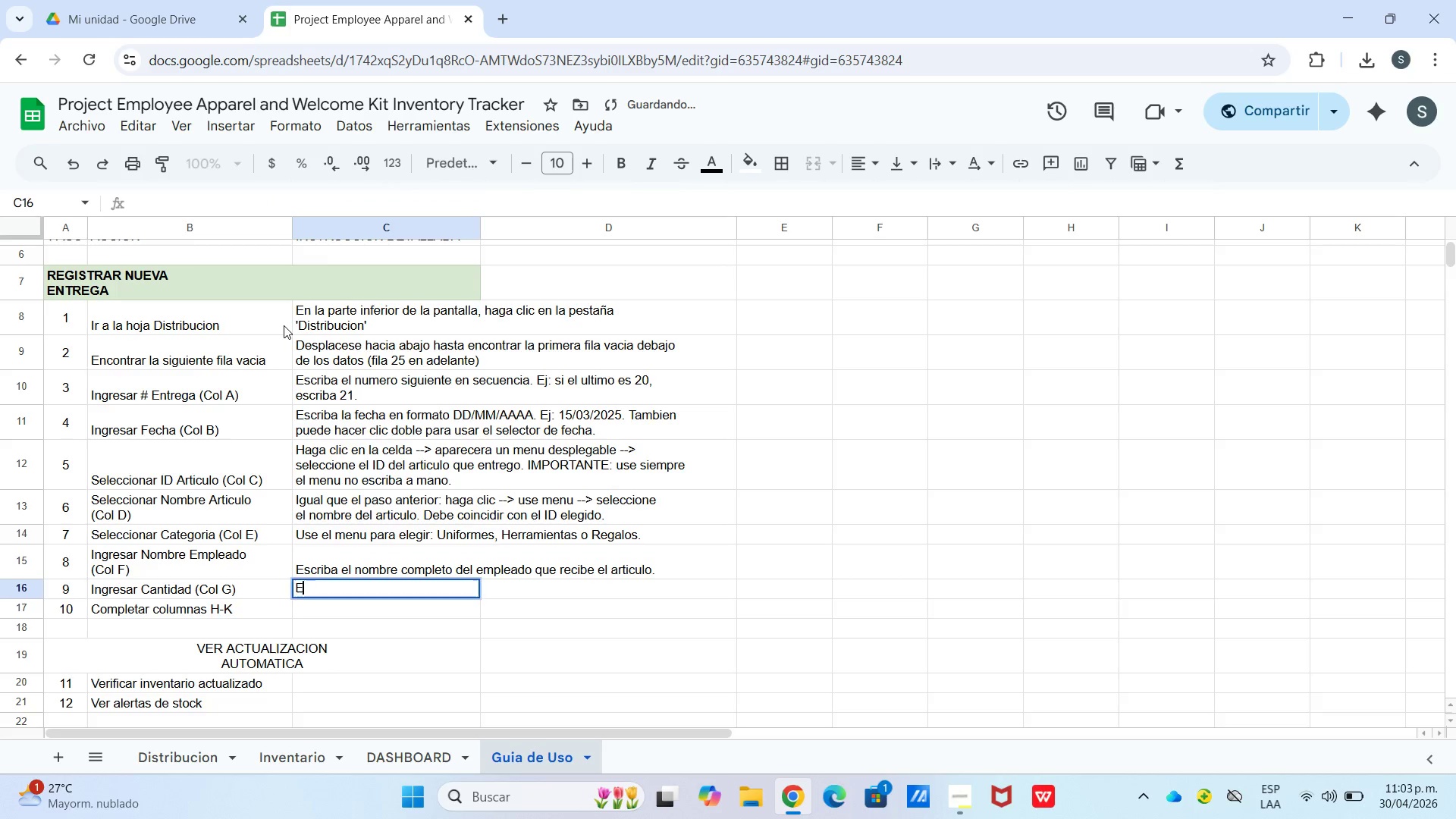 
type(Escriba el numero de una)
key(Backspace)
type(idades entregadas. Normalmente es 1.)
 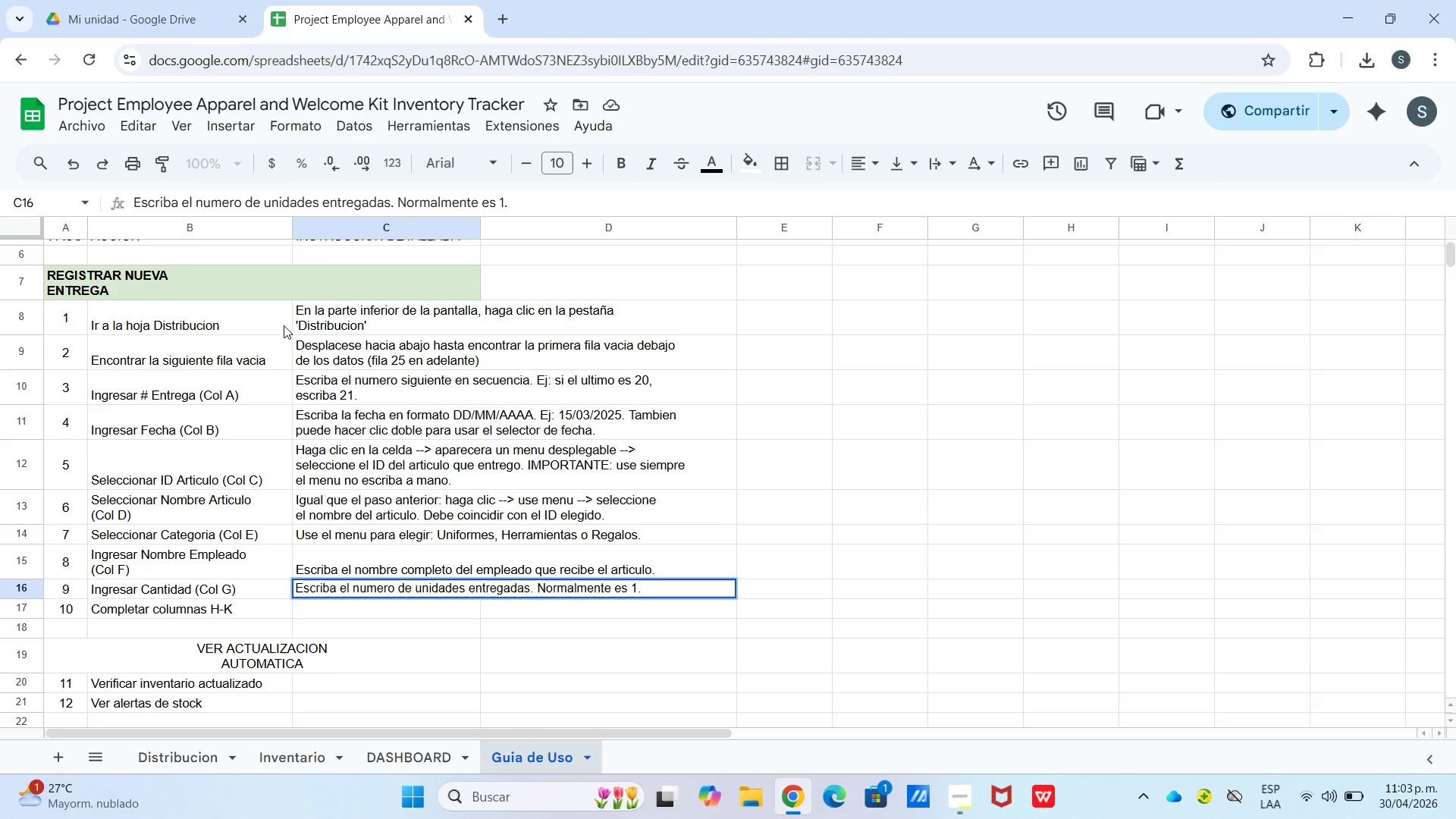 
key(Enter)
 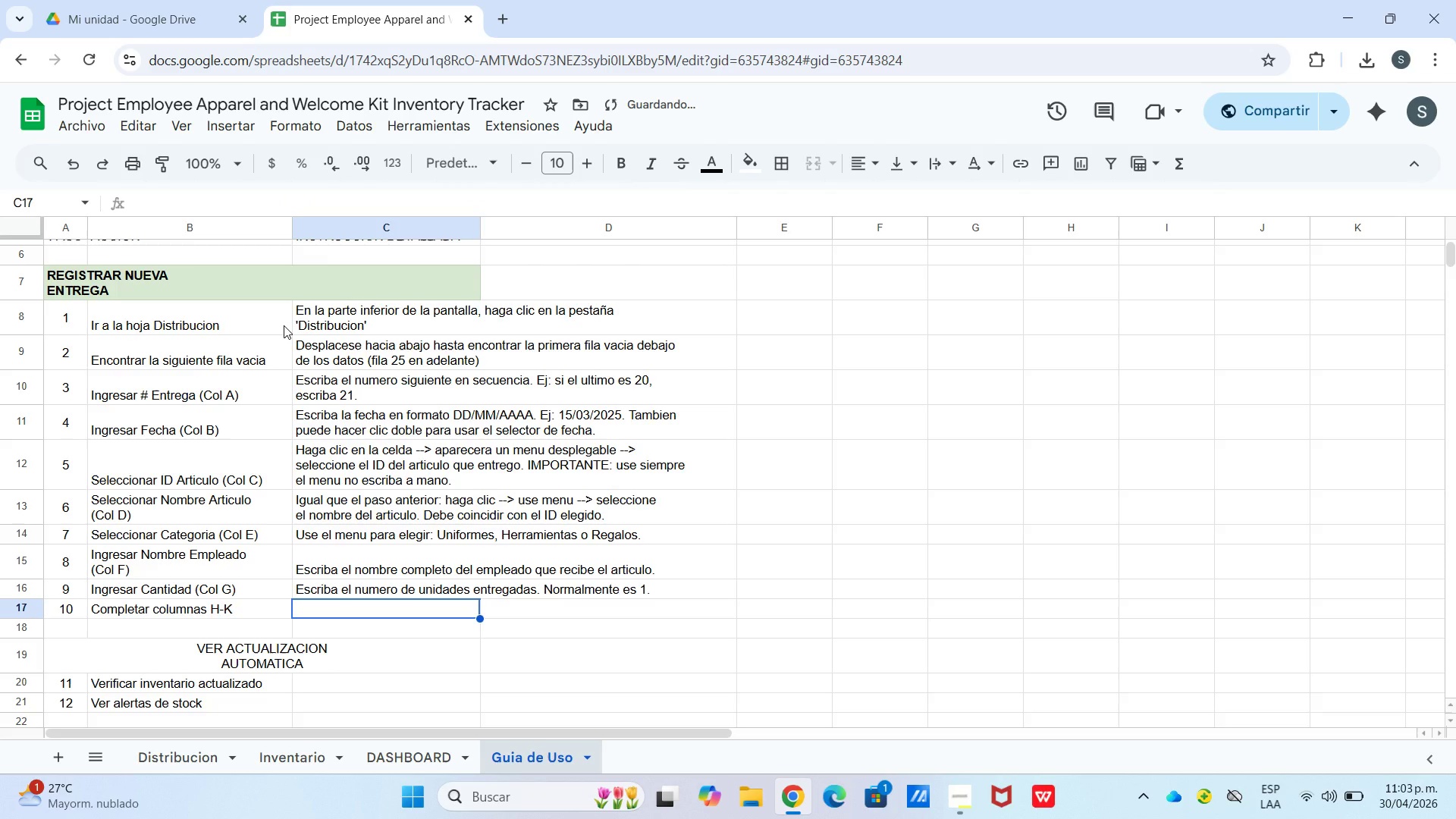 
type(Departamento *menu(, Cargo *texto libre(, Firma Recibido)
 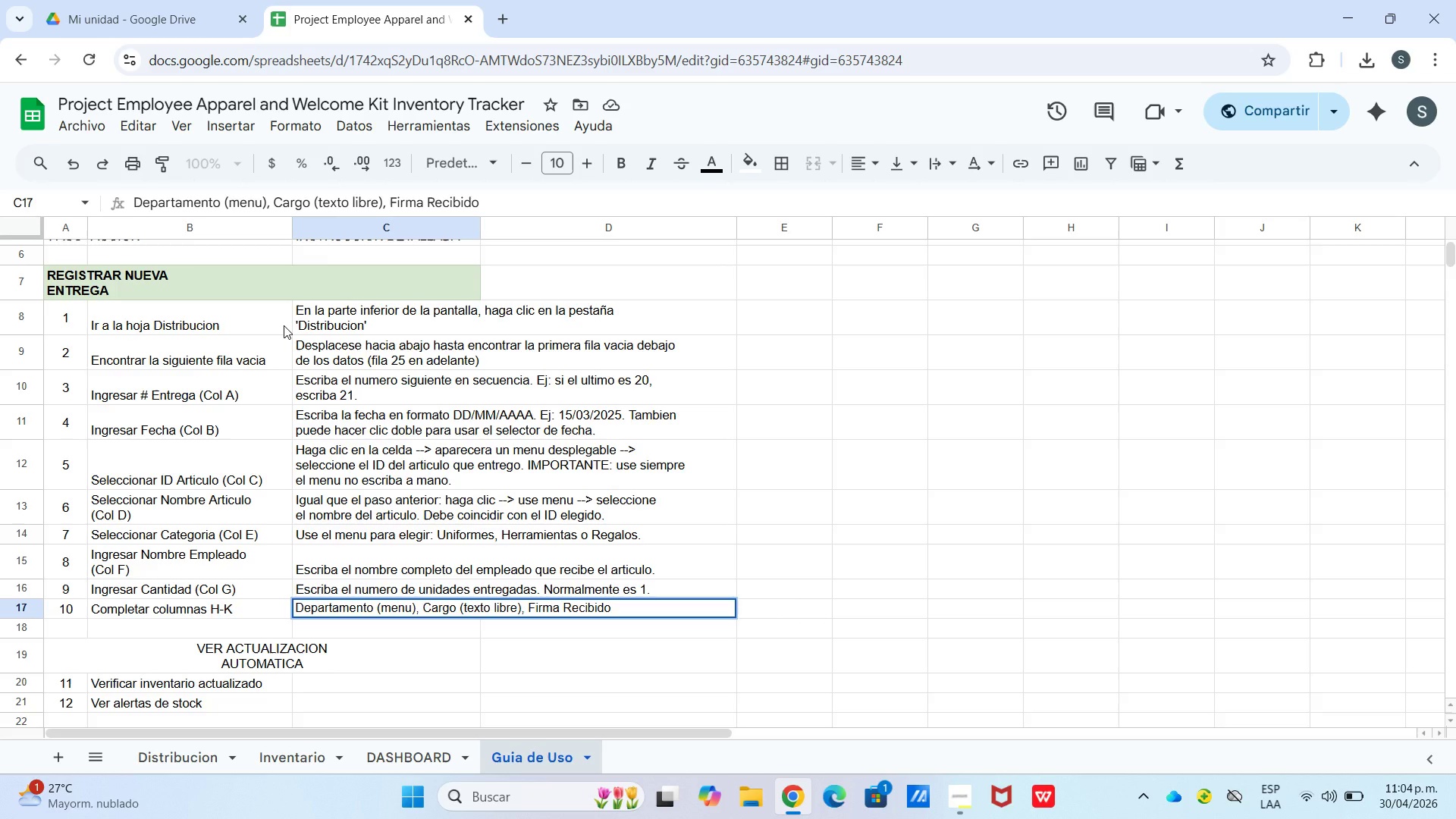 
key(Control+Enter)
 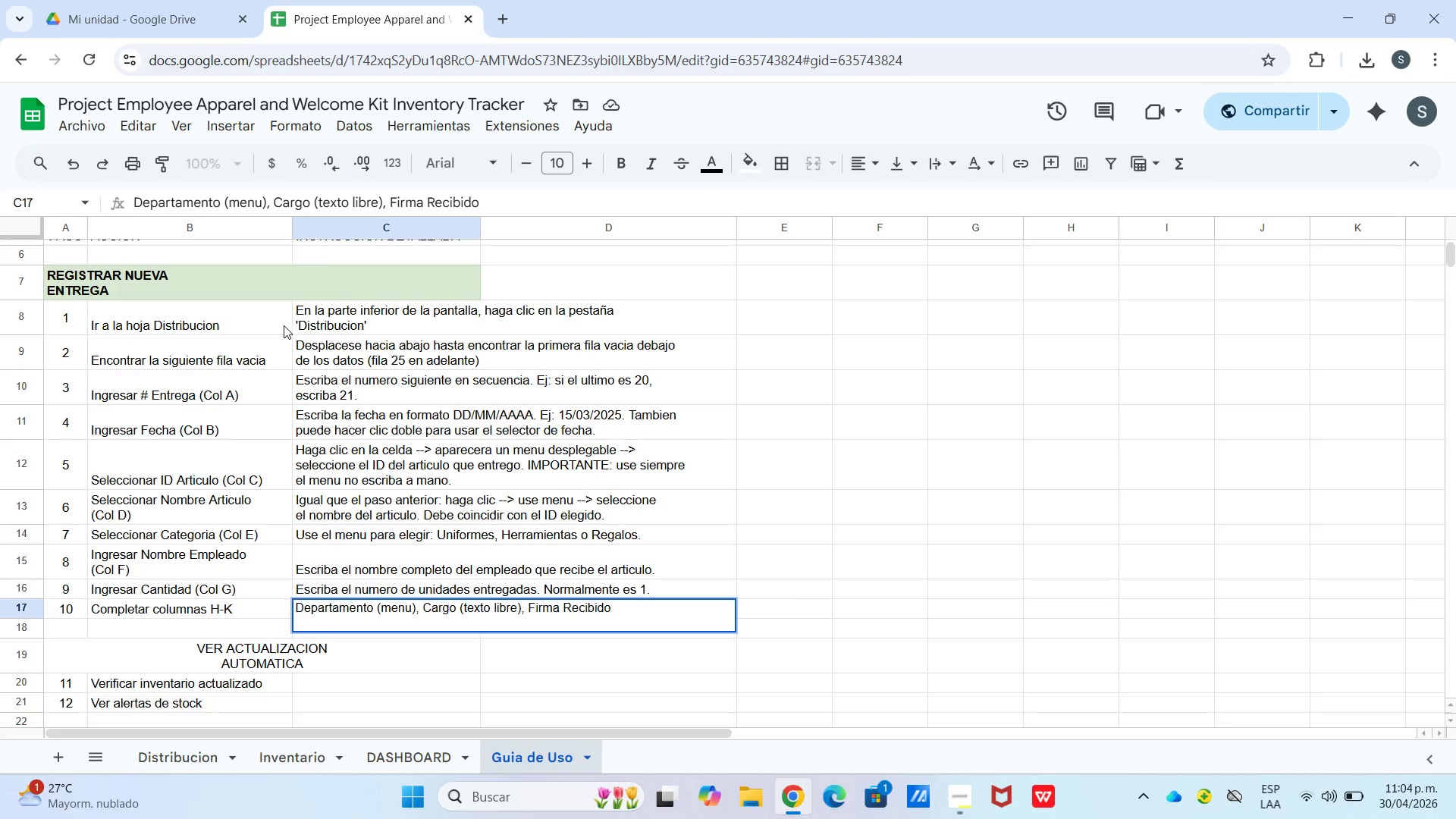 
type(*iniciales(, Observacioen)
key(Backspace)
key(Backspace)
type(nes *opcional(.)
 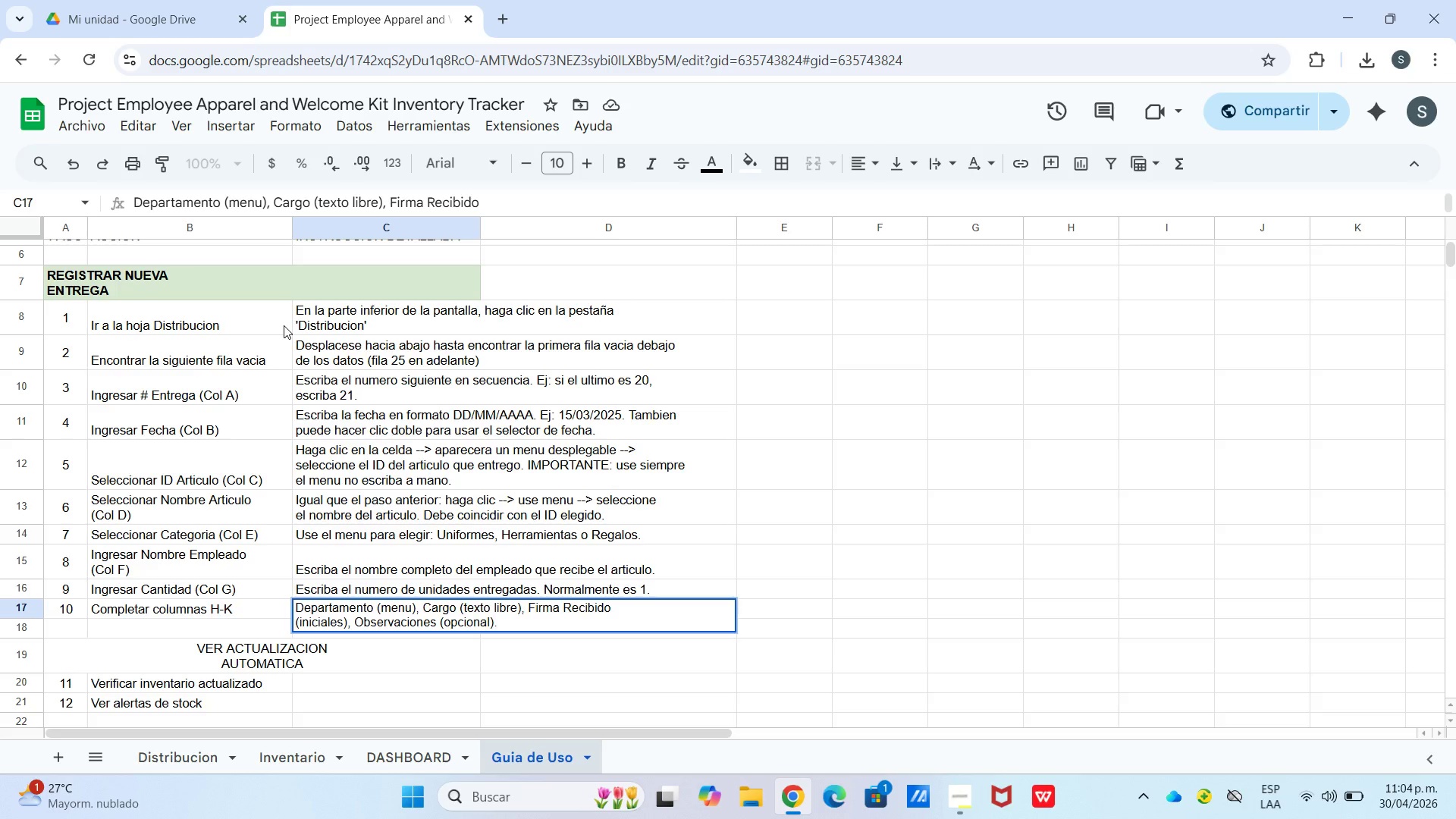 
left_click_drag(start_coordinate=[483, 221], to_coordinate=[703, 248])
 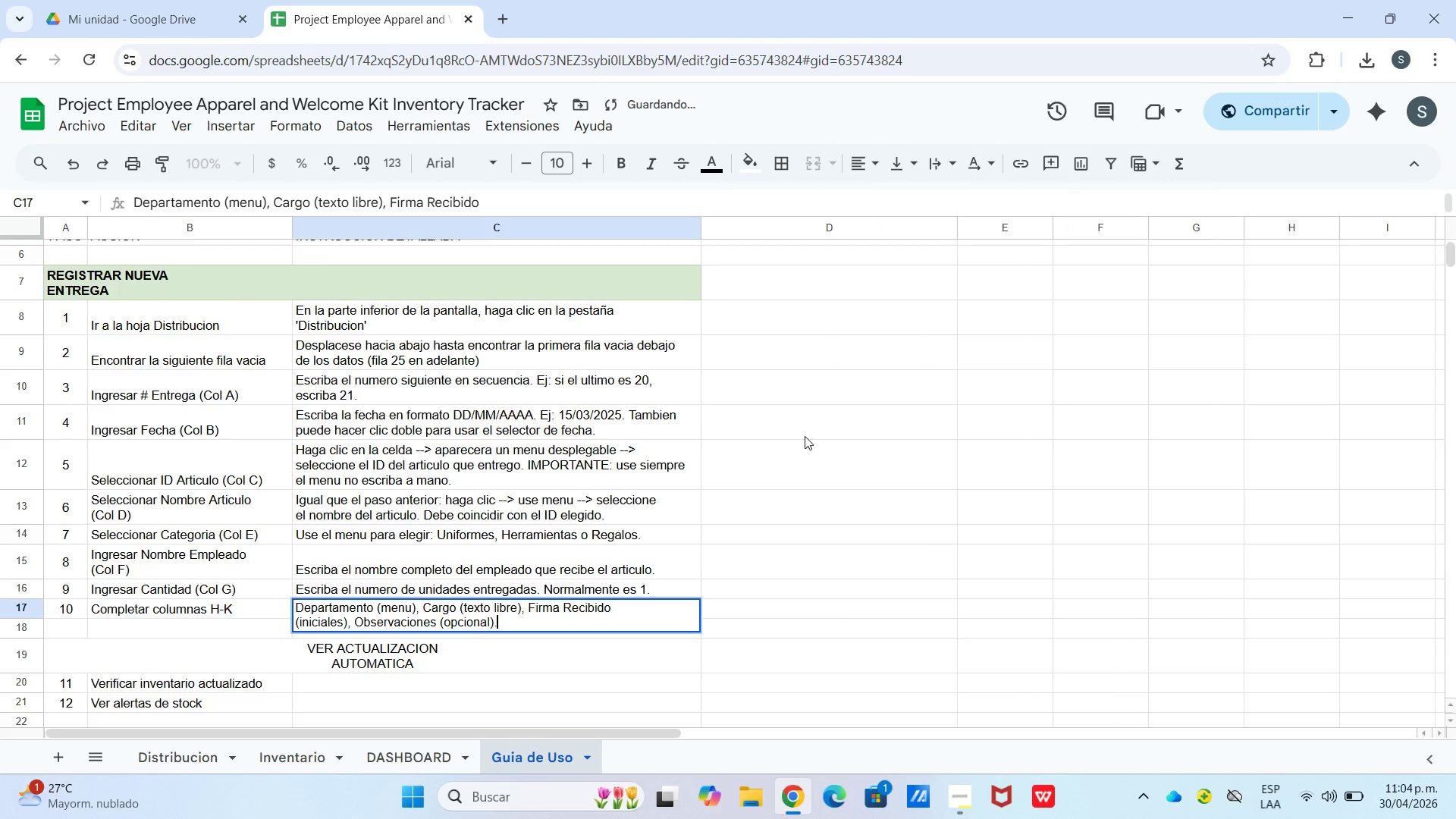 
left_click([805, 436])
 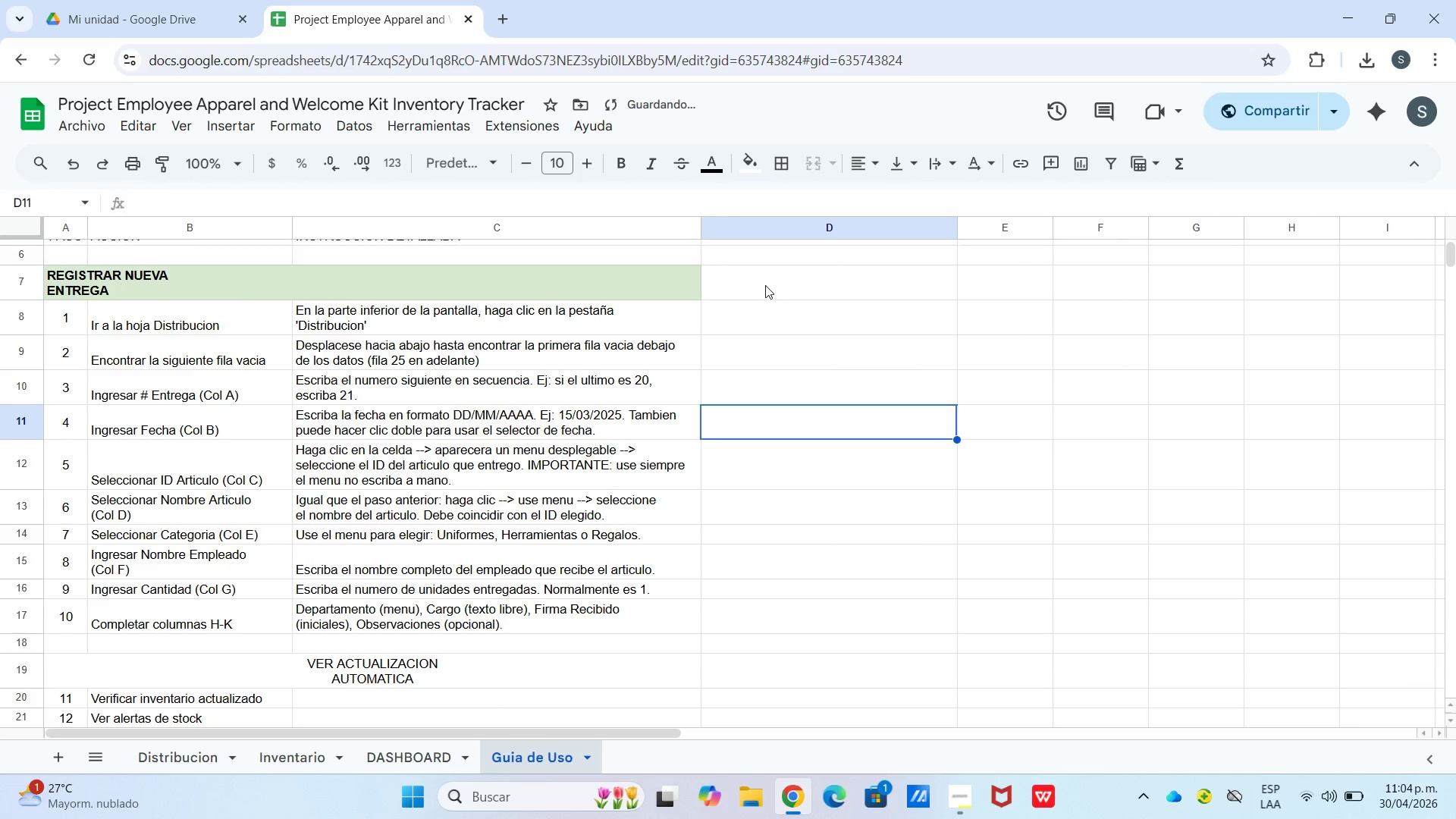 
left_click_drag(start_coordinate=[687, 285], to_coordinate=[725, 290])
 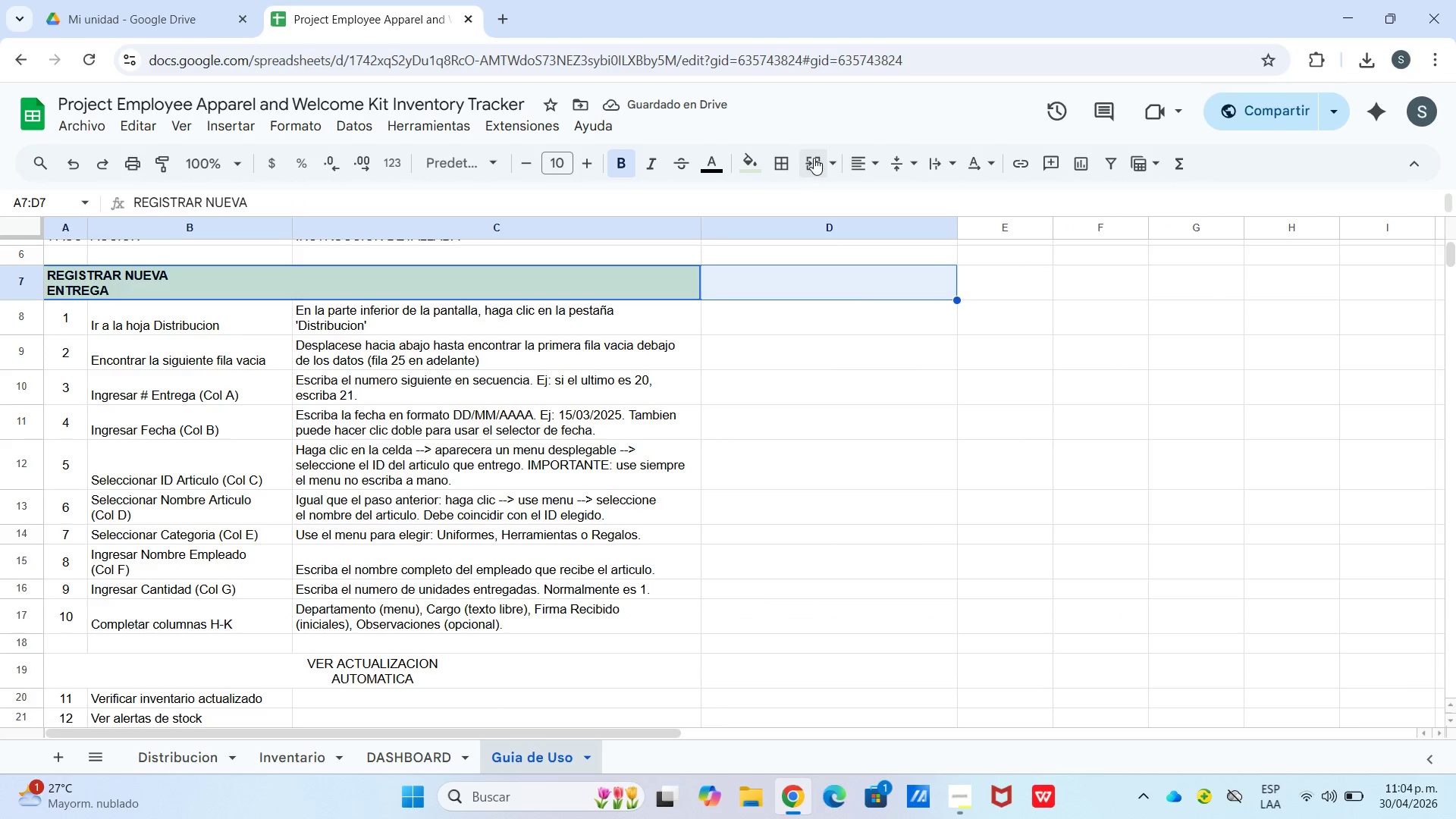 
left_click([814, 158])
 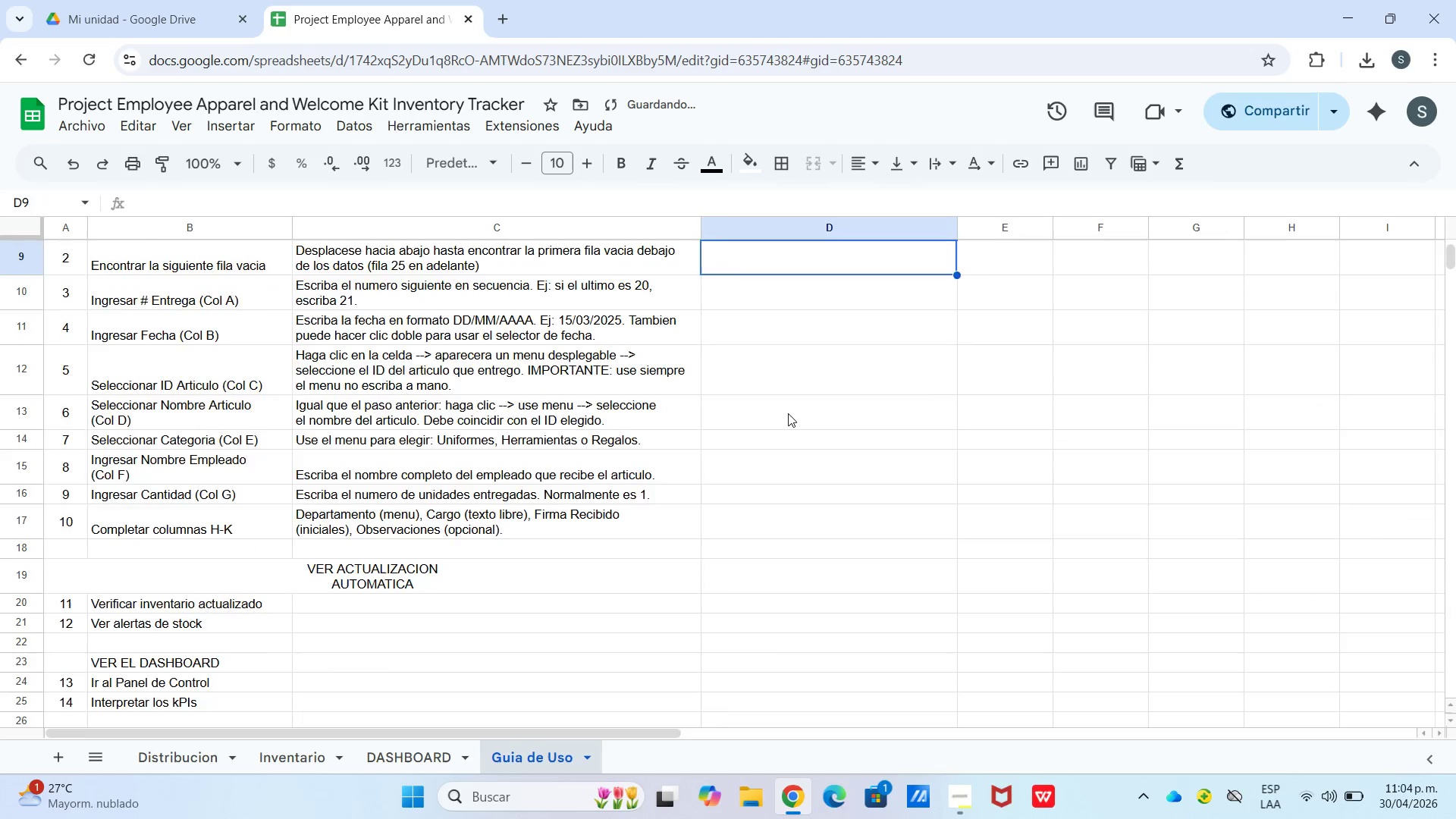 
scroll: coordinate [788, 413], scroll_direction: down, amount: 2.0
 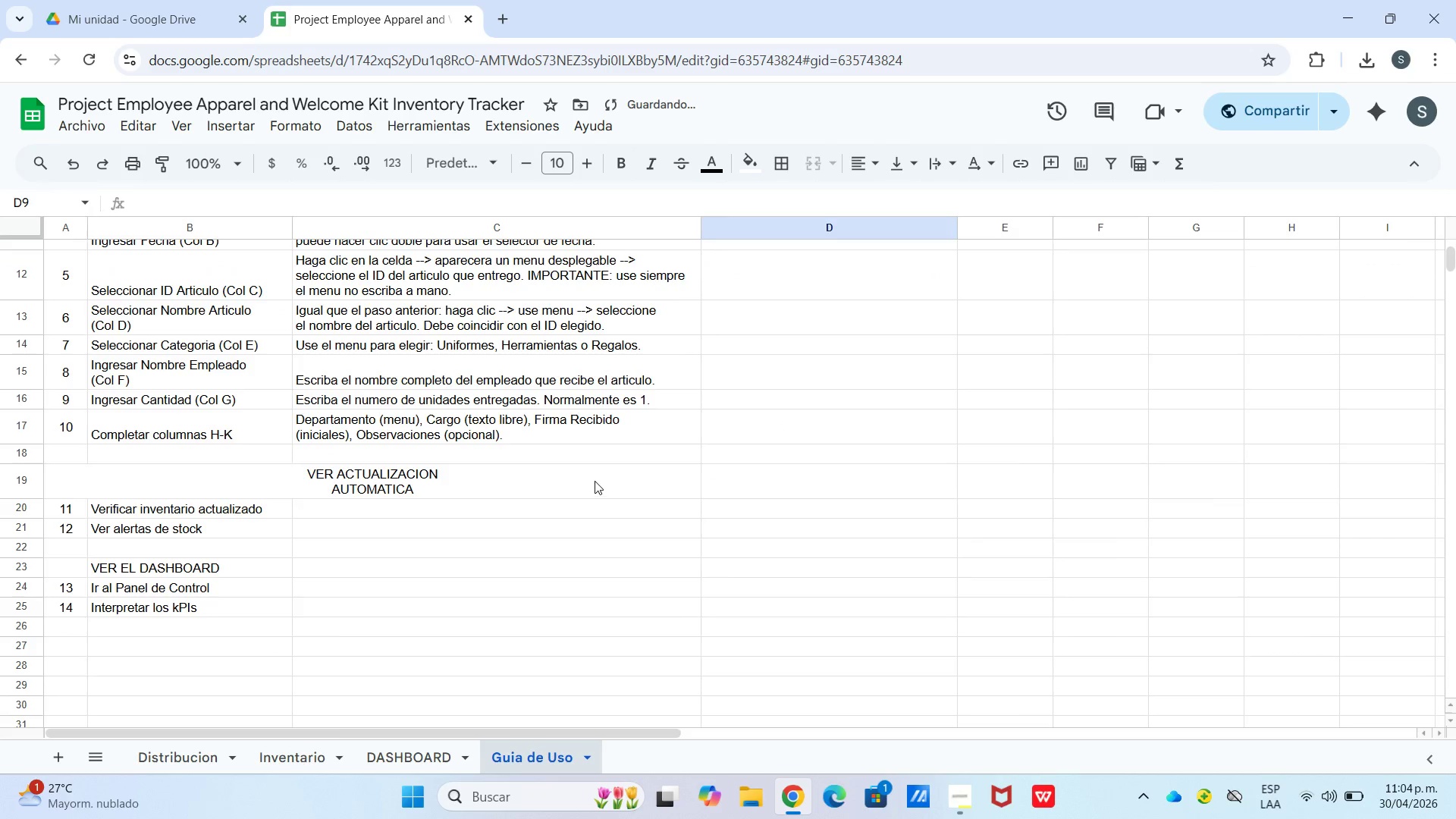 
left_click_drag(start_coordinate=[595, 481], to_coordinate=[730, 481])
 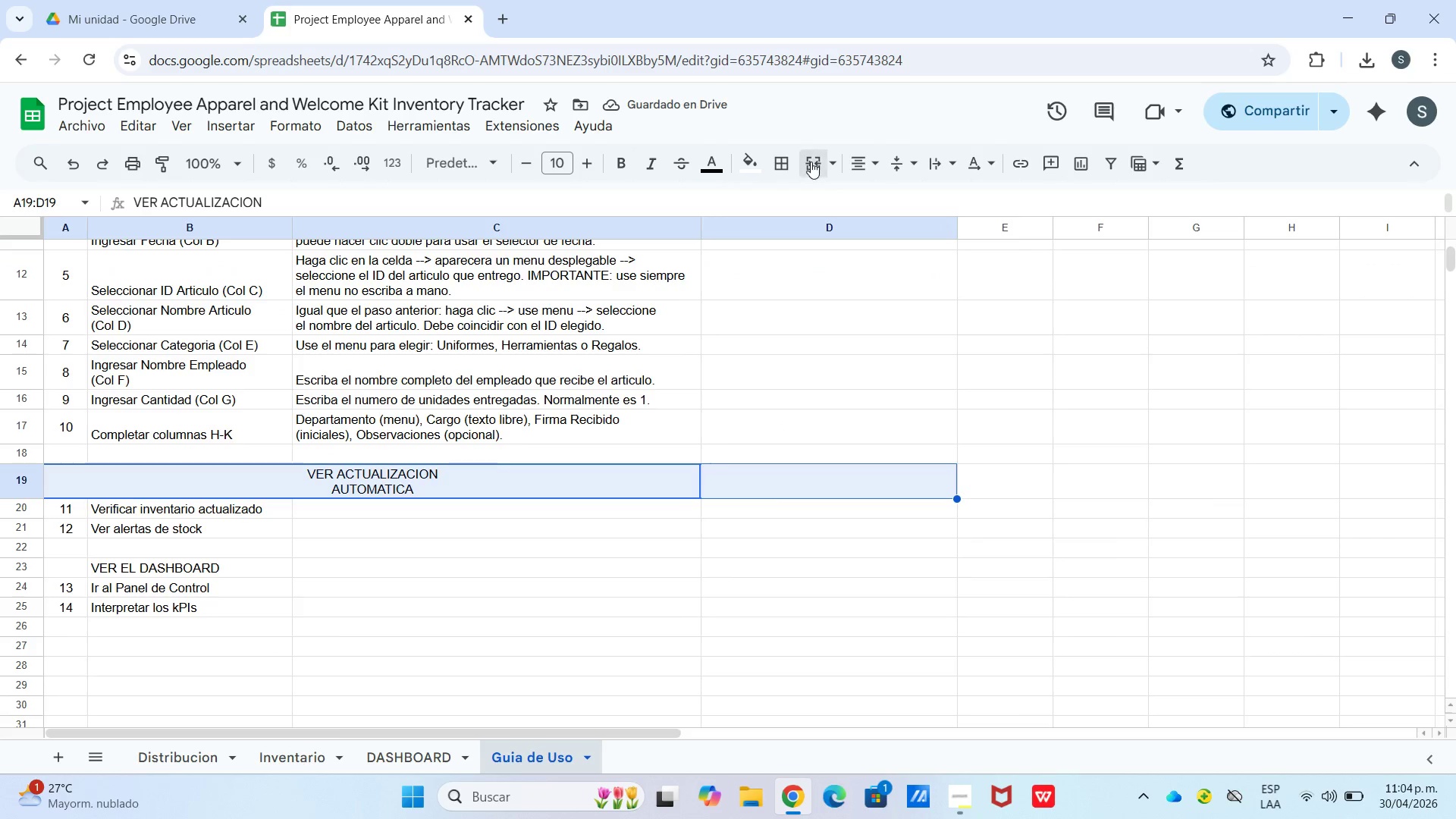 
left_click_drag(start_coordinate=[811, 162], to_coordinate=[811, 165])
 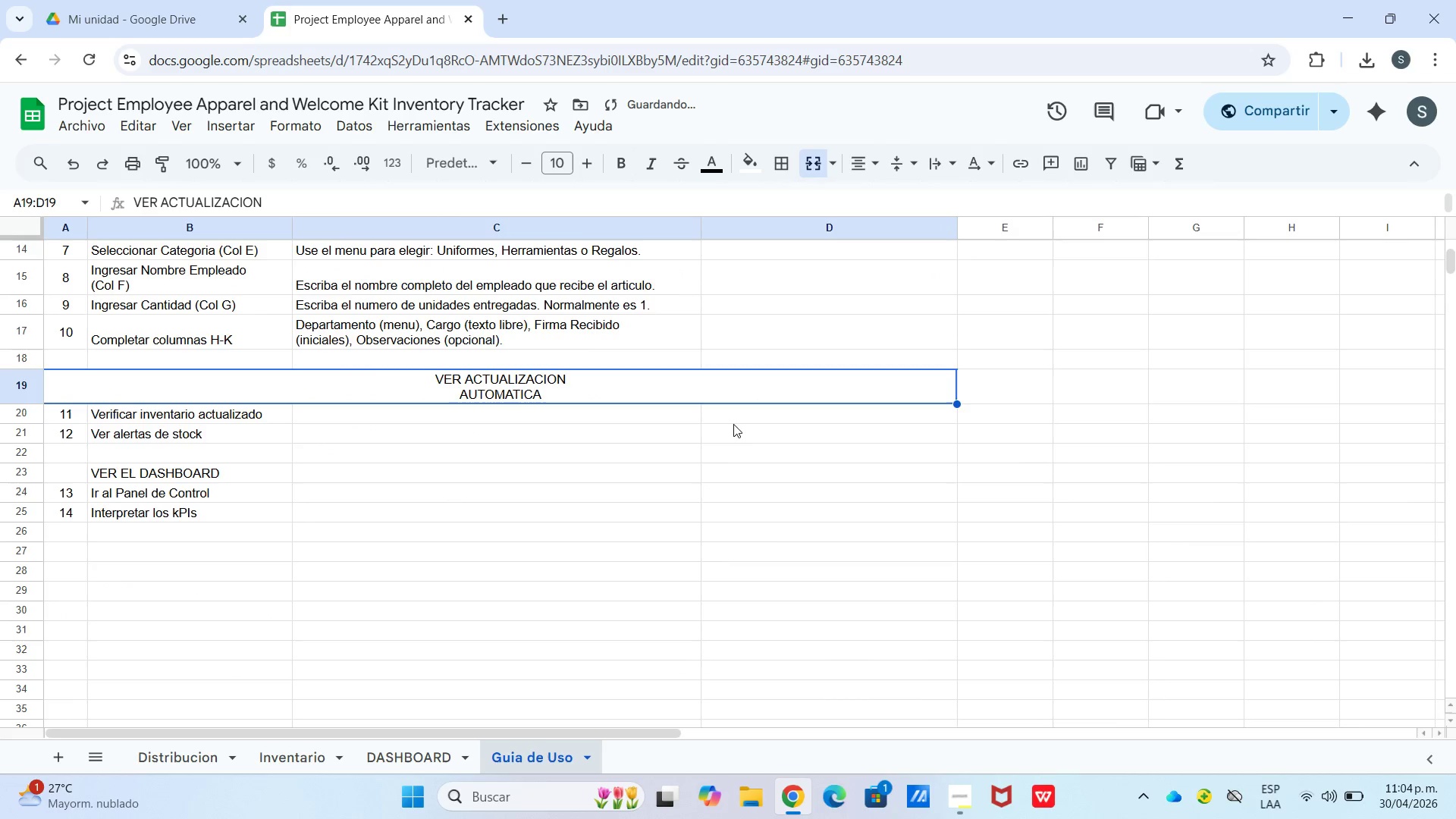 
scroll: coordinate [736, 422], scroll_direction: down, amount: 1.0
 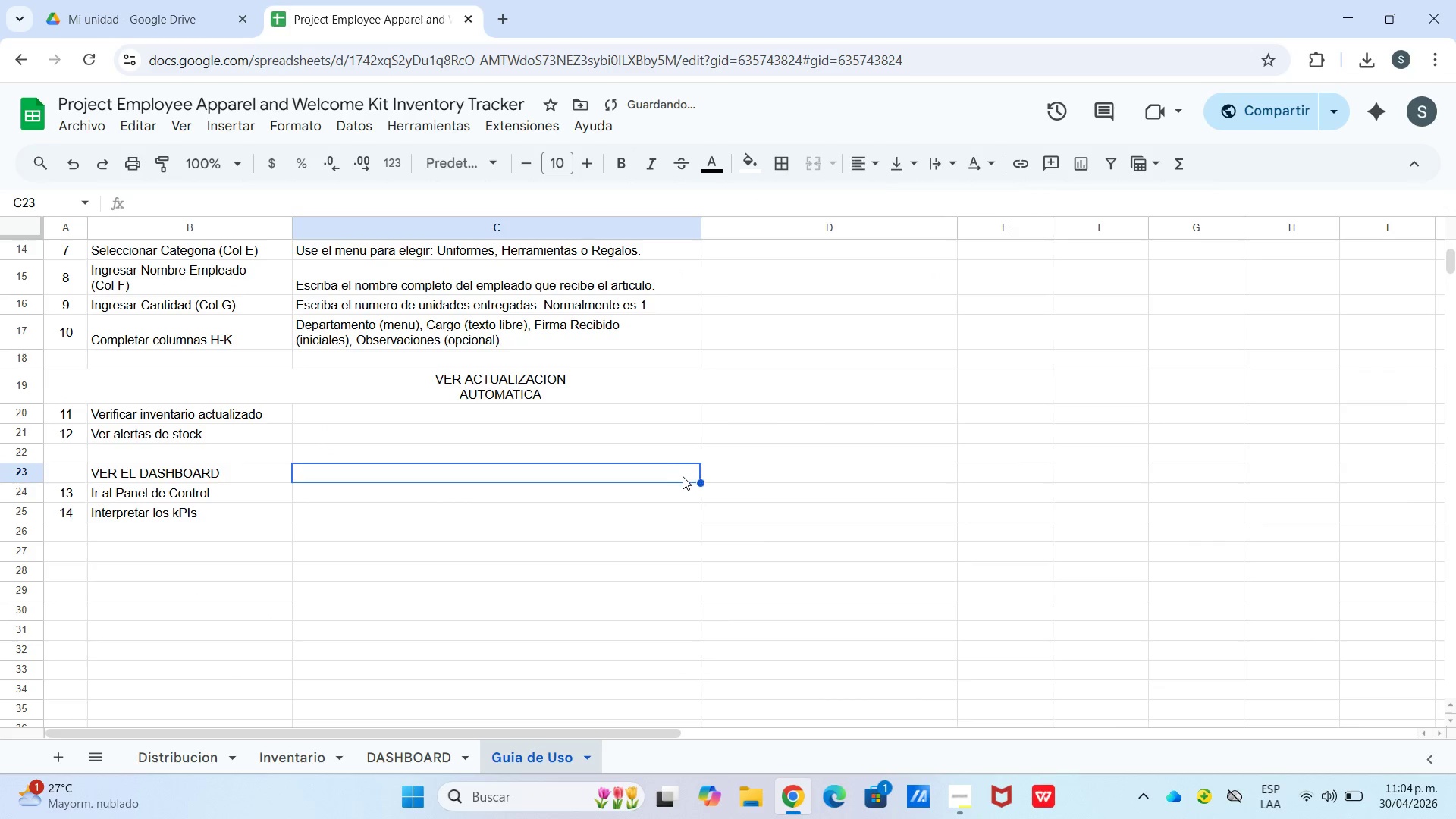 
left_click([681, 474])
 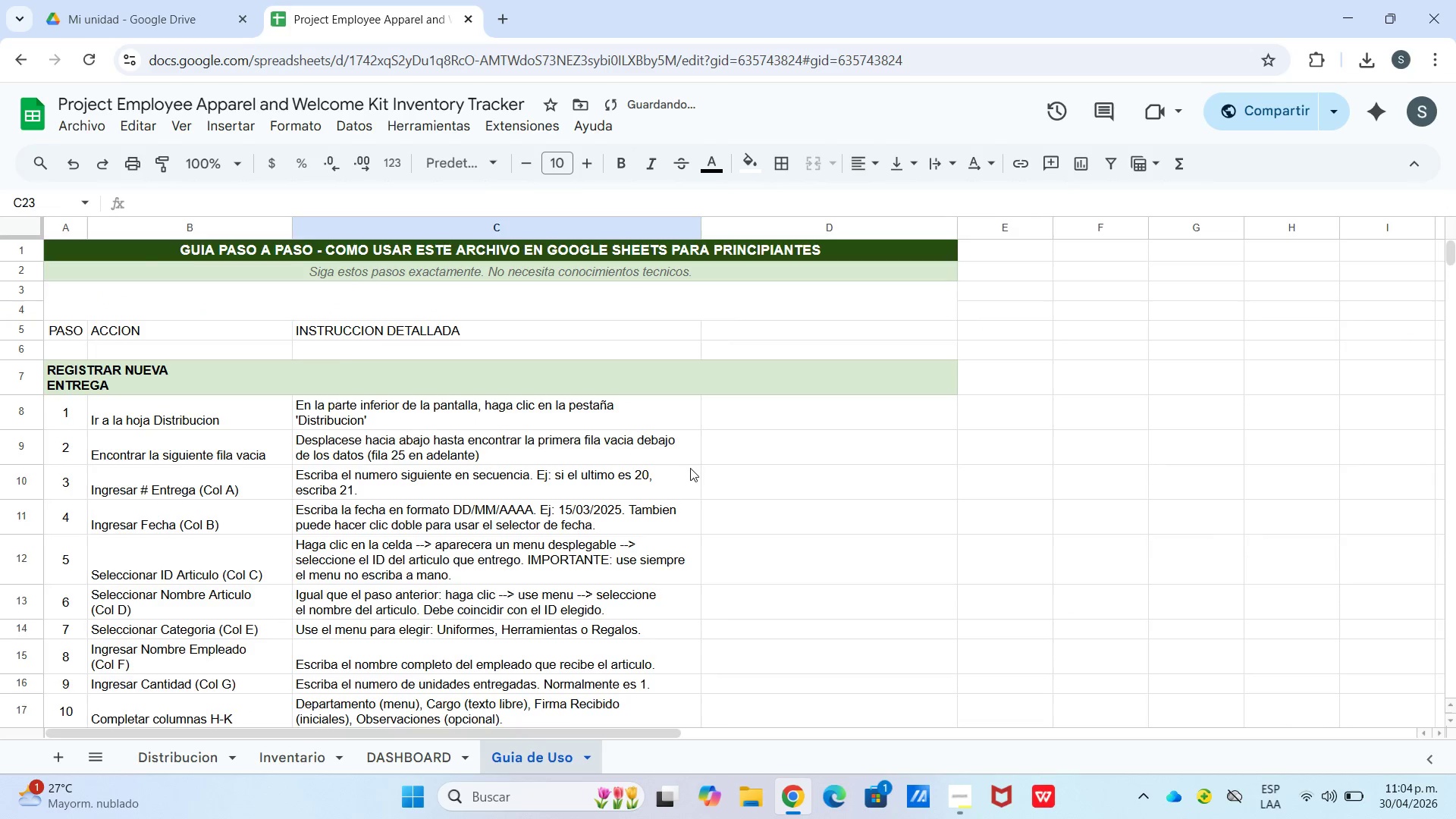 
scroll: coordinate [690, 469], scroll_direction: up, amount: 5.0
 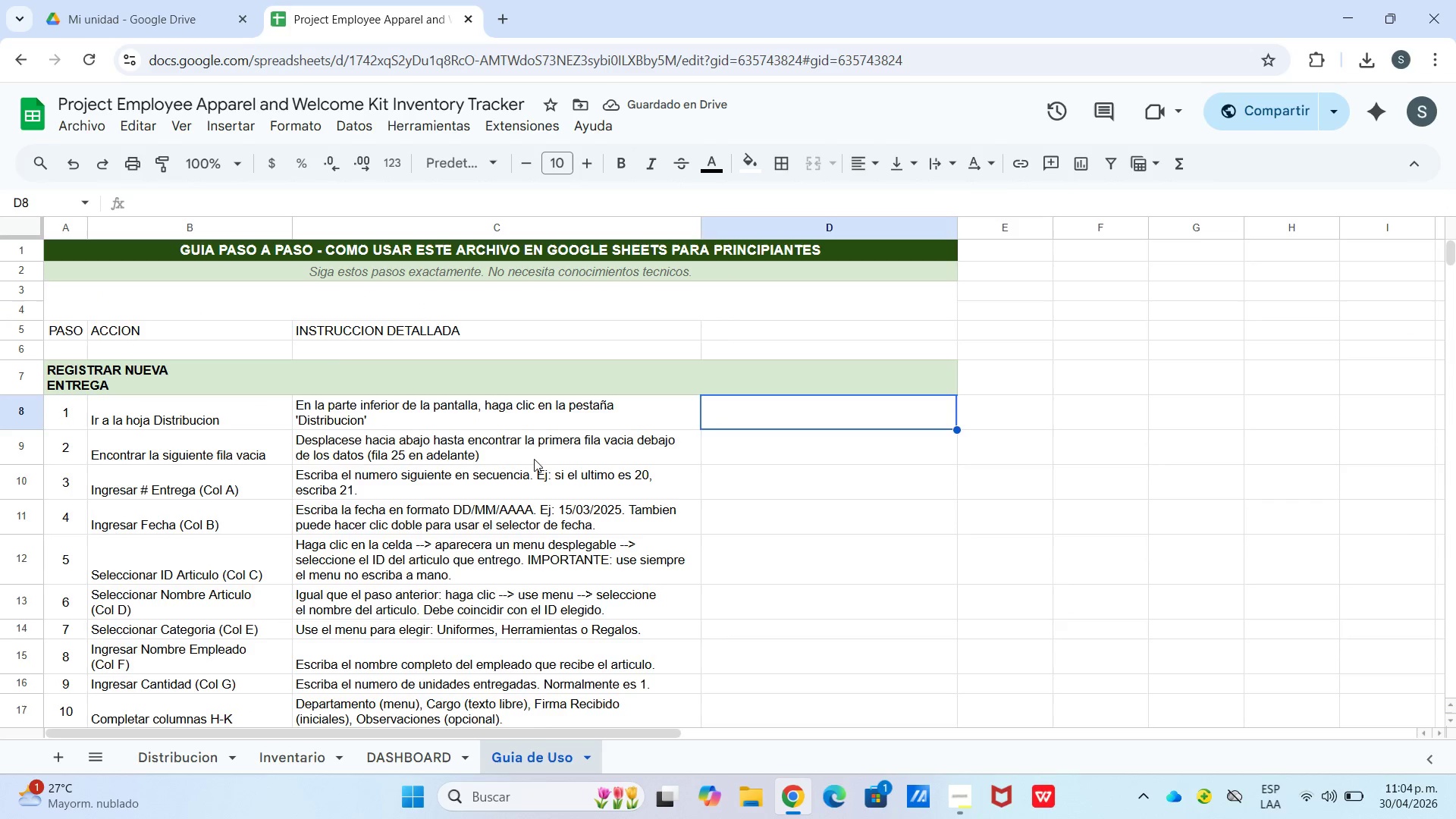 
scroll: coordinate [456, 521], scroll_direction: down, amount: 2.0
 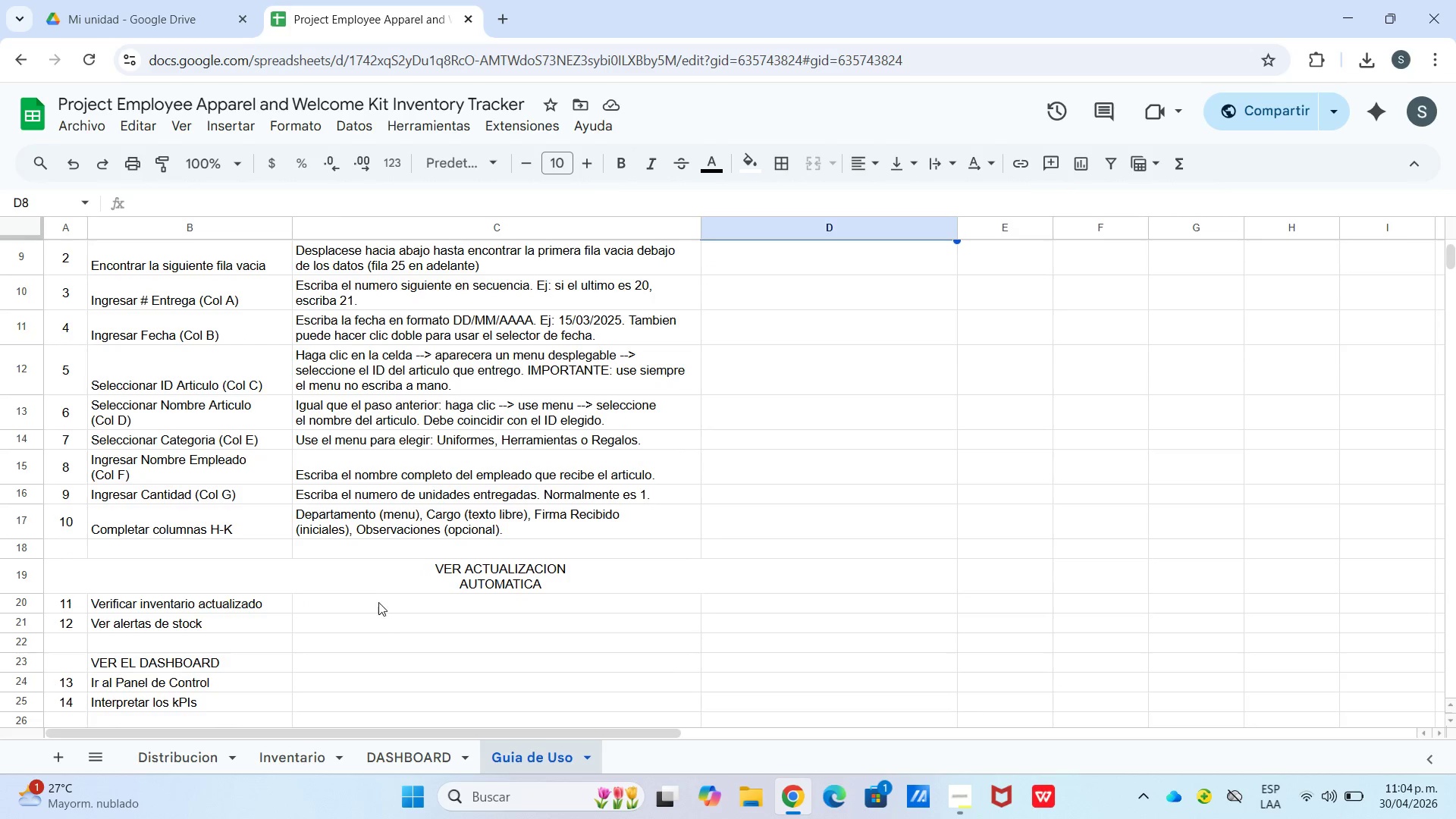 
left_click([378, 602])
 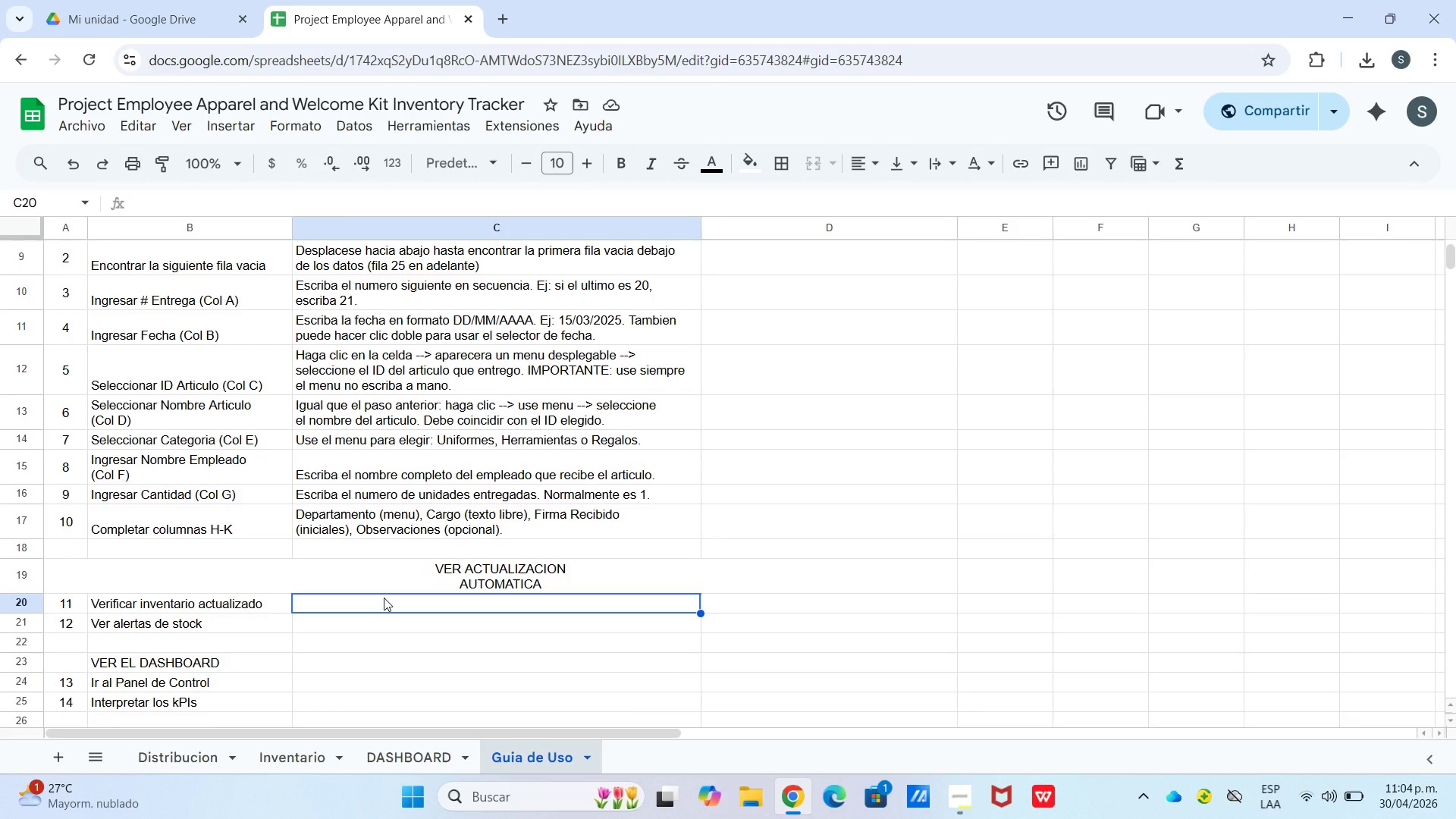 
type(Vaya a la pesta`a [Inventario[. La columna [Total Emitido[ *G( y)
 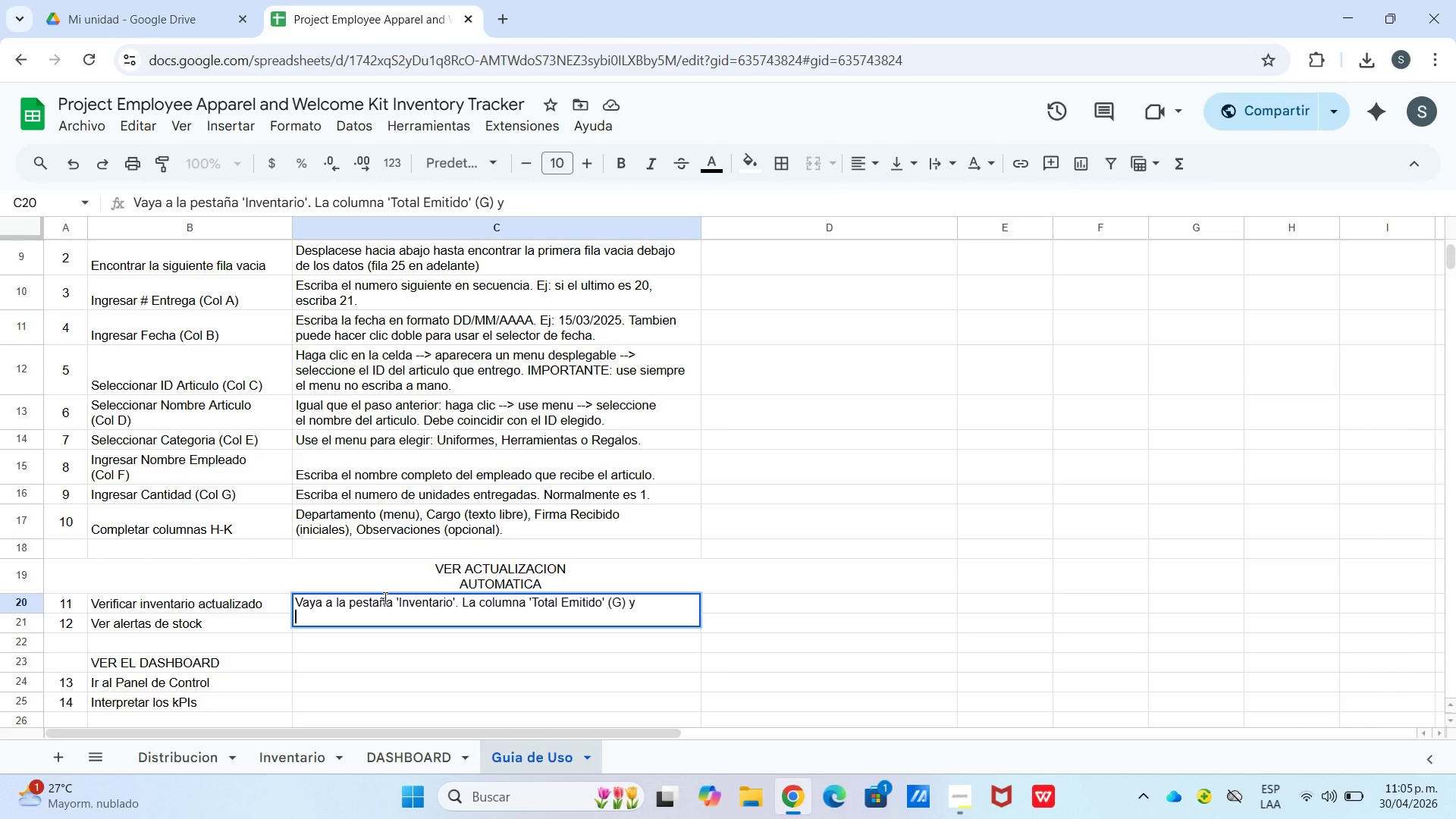 
 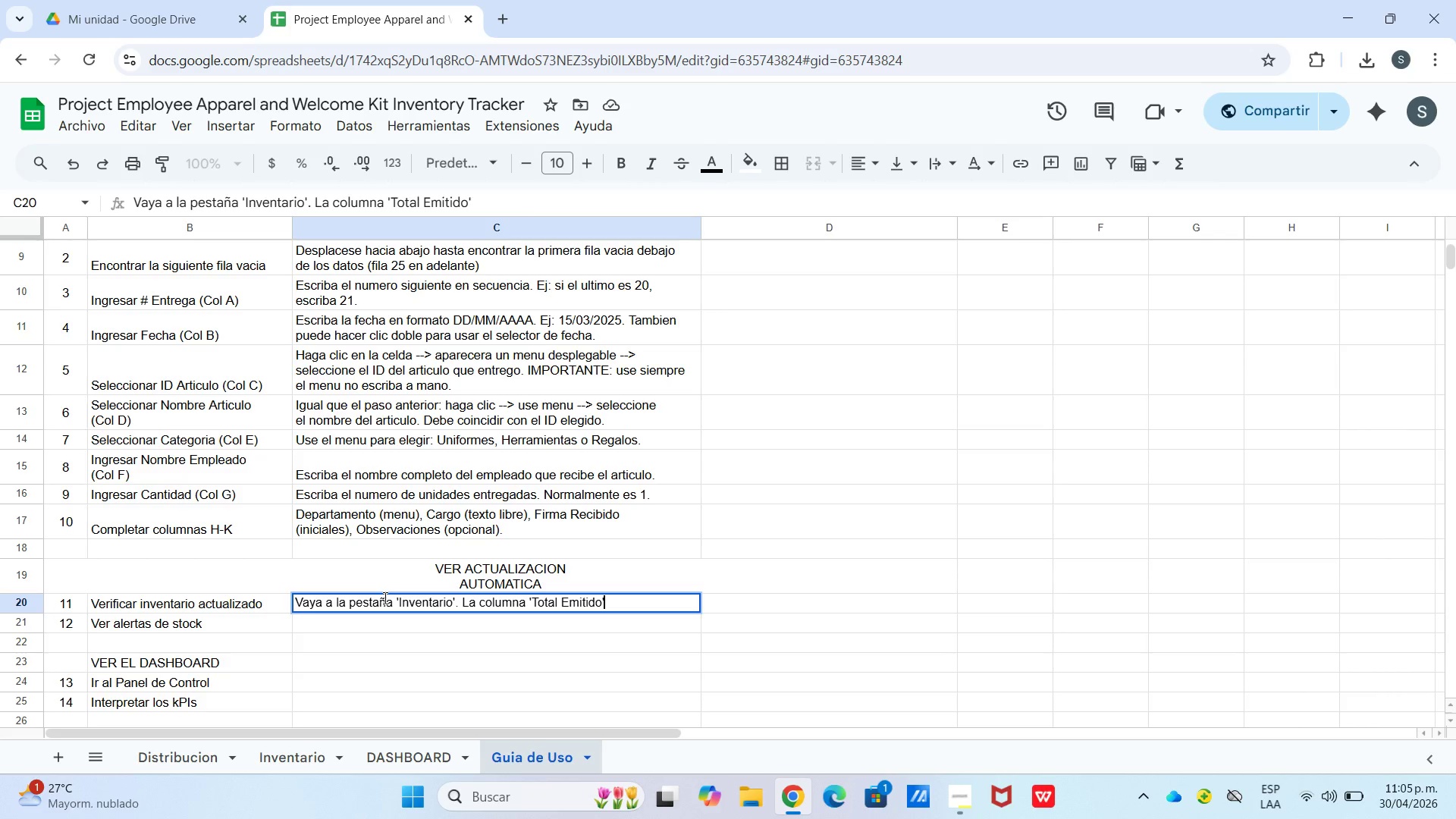 
hold_key(key=ControlLeft, duration=0.92)
 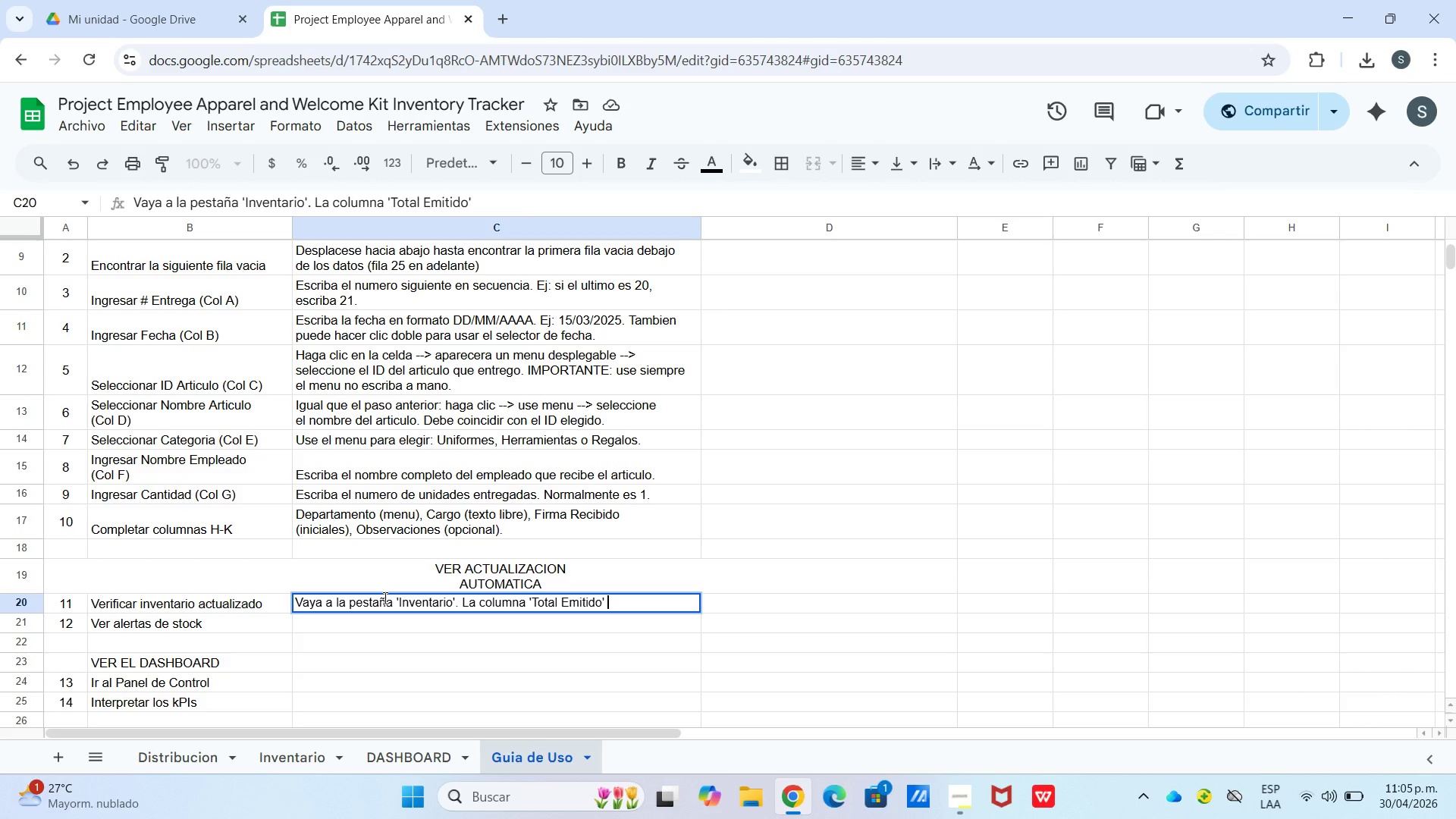 
key(Control+Enter)
 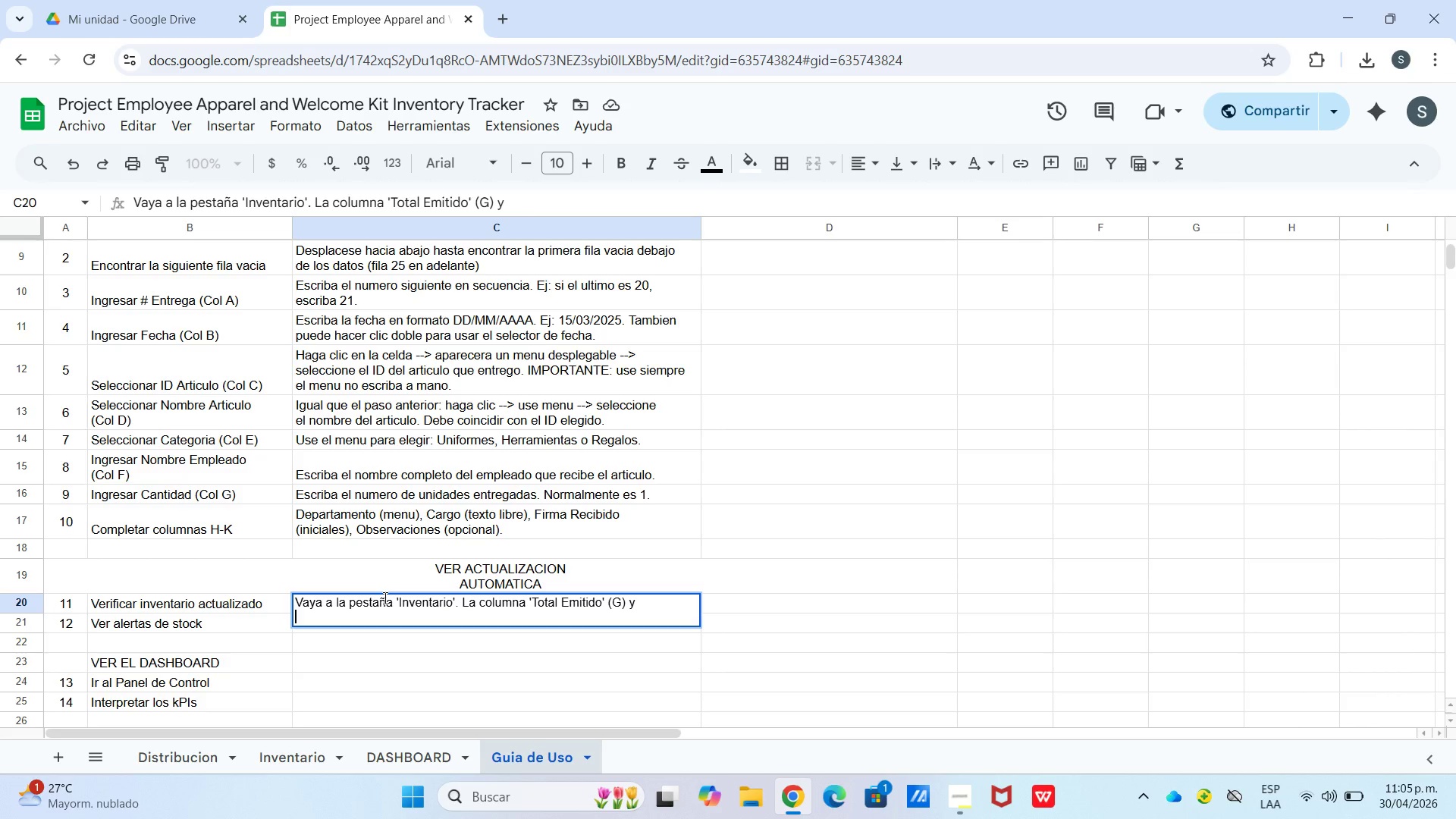 
type([Stock Actual[ *H( se habra actualizado aito)
key(Backspace)
key(Backspace)
key(Backspace)
type(utomaticamente)
 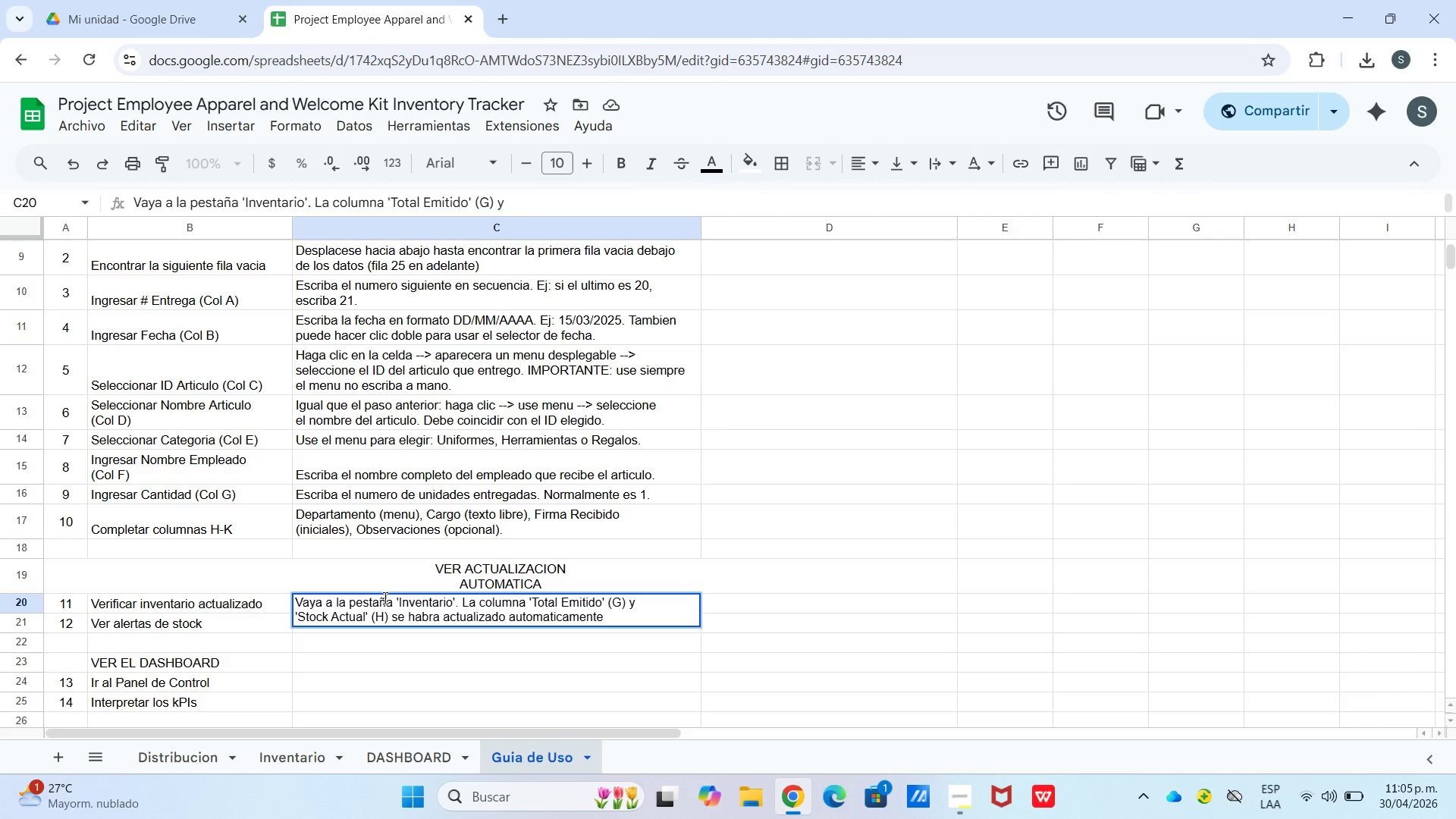 
key(Enter)
 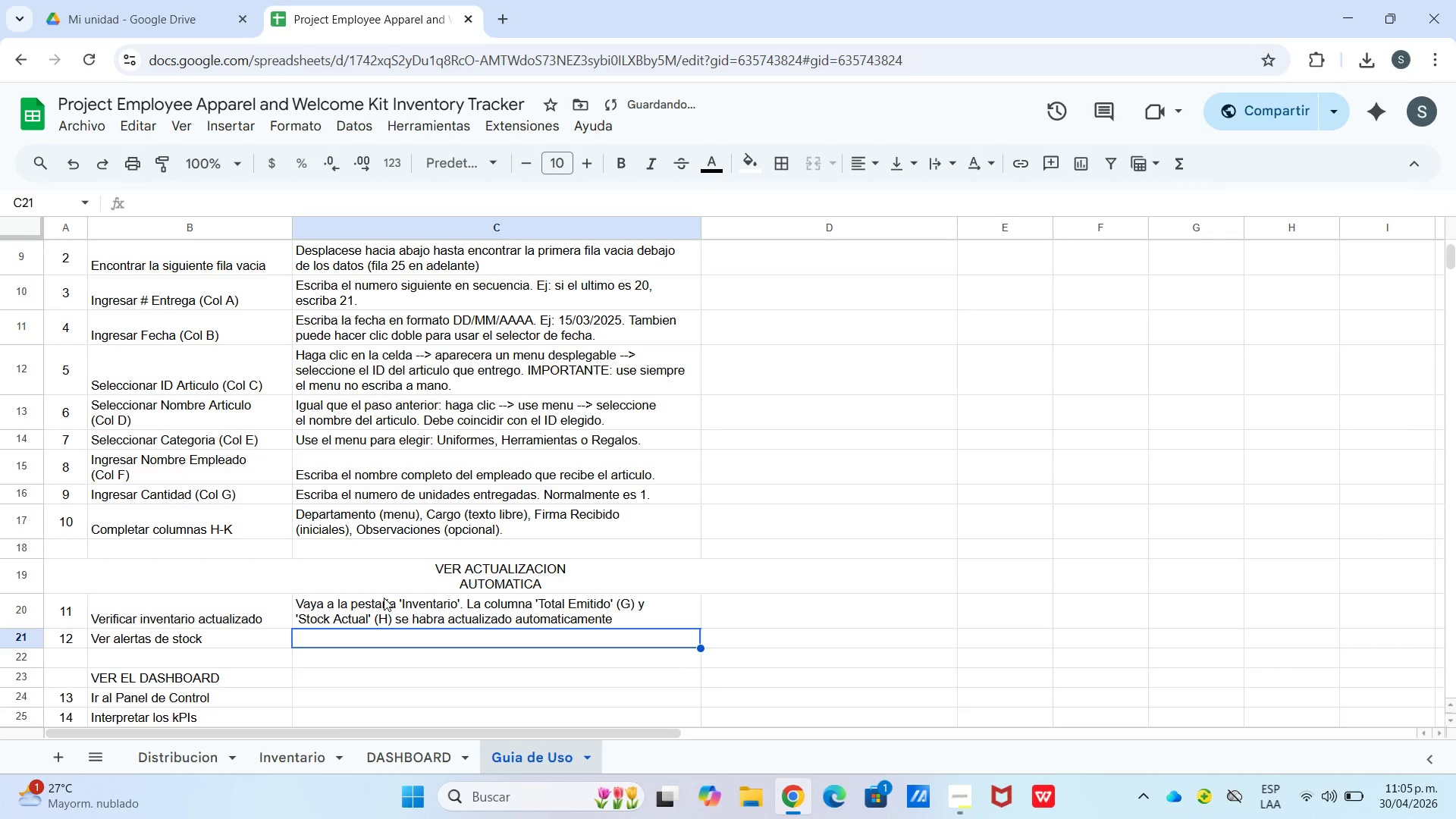 
hold_key(key=ShiftLeft, duration=0.8)
 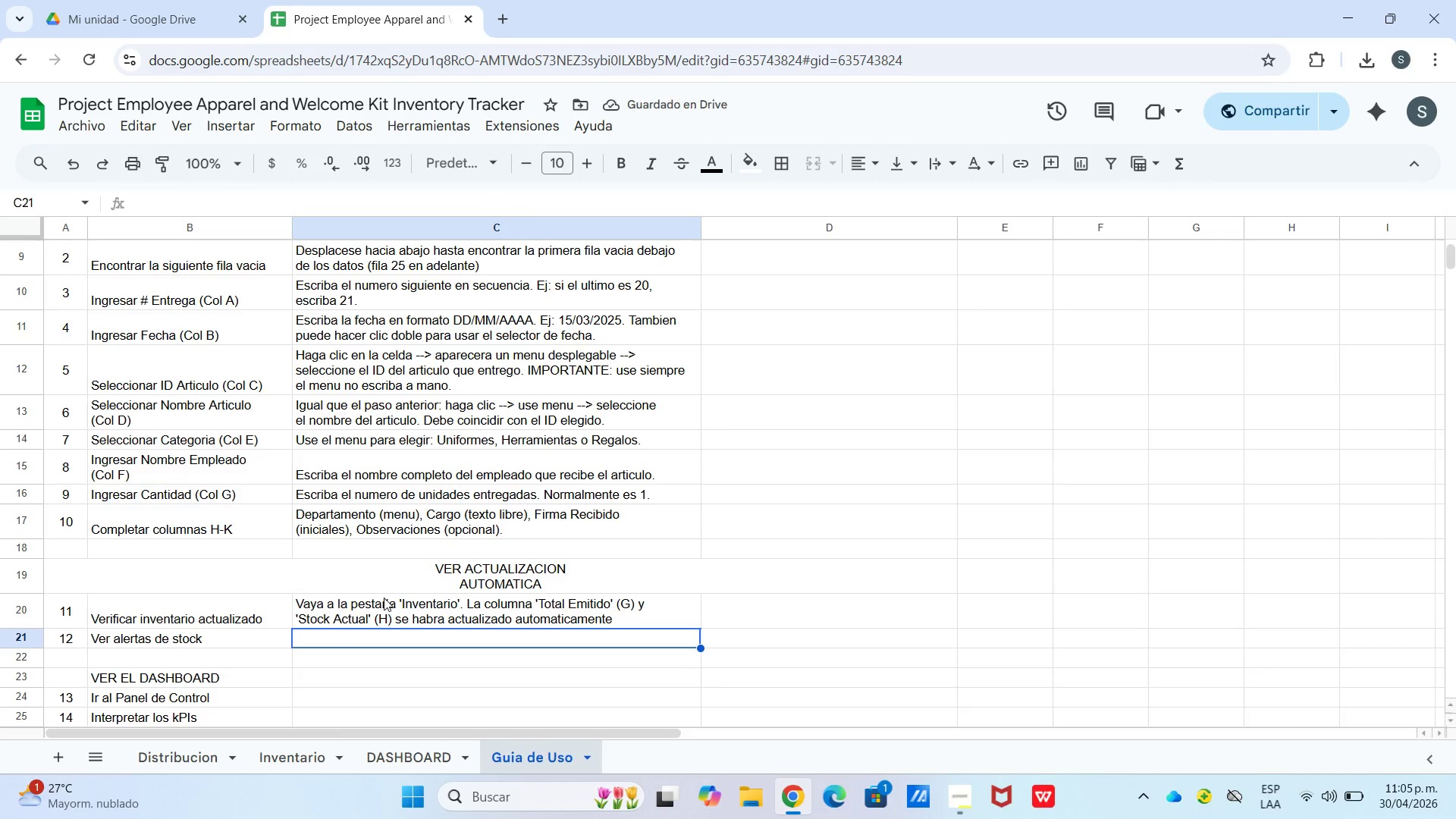 
type(Las filas en ROJO indican articulos en nivel minimo de reorden. Las)
 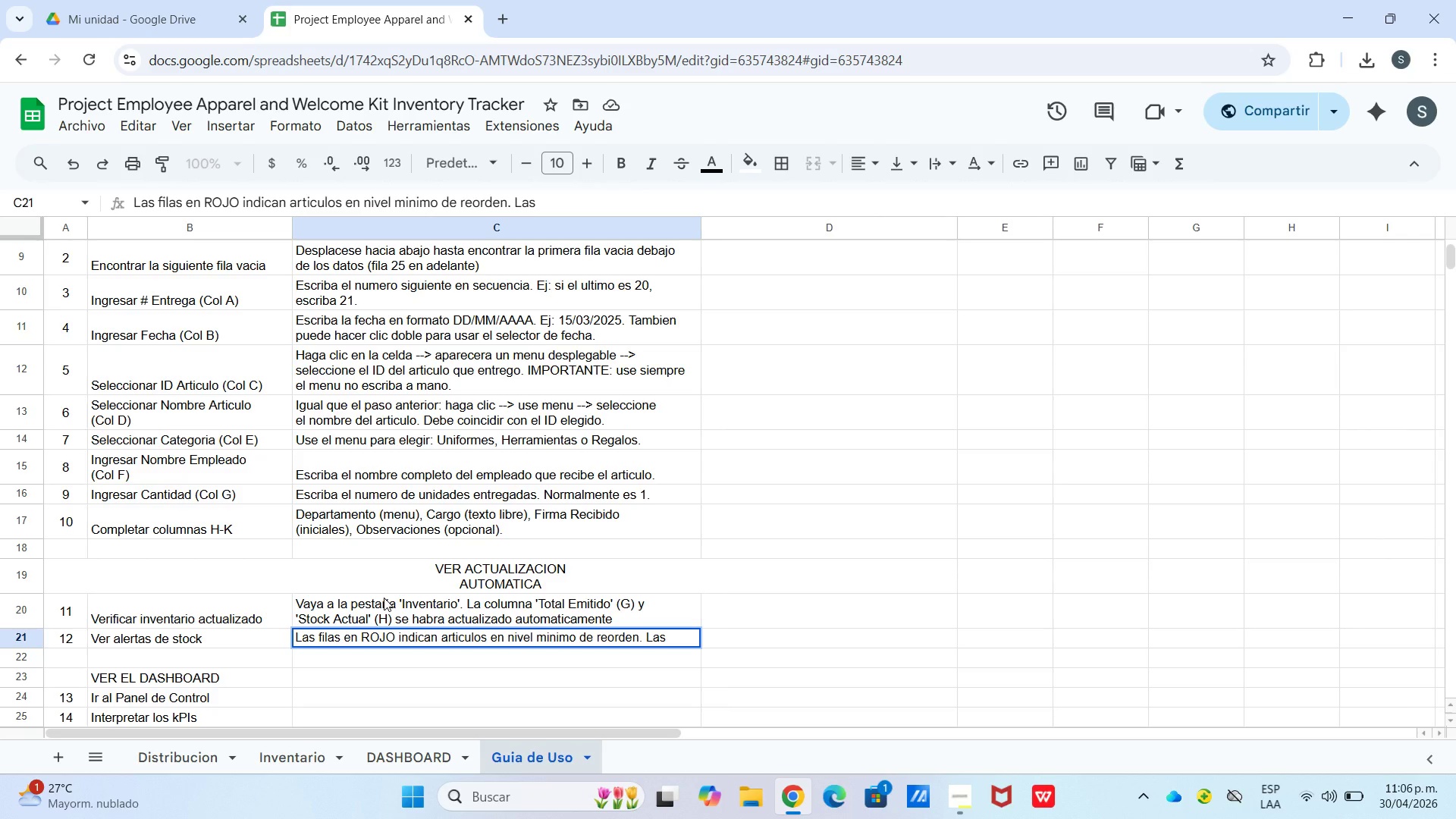 
key(Control+ControlLeft)
 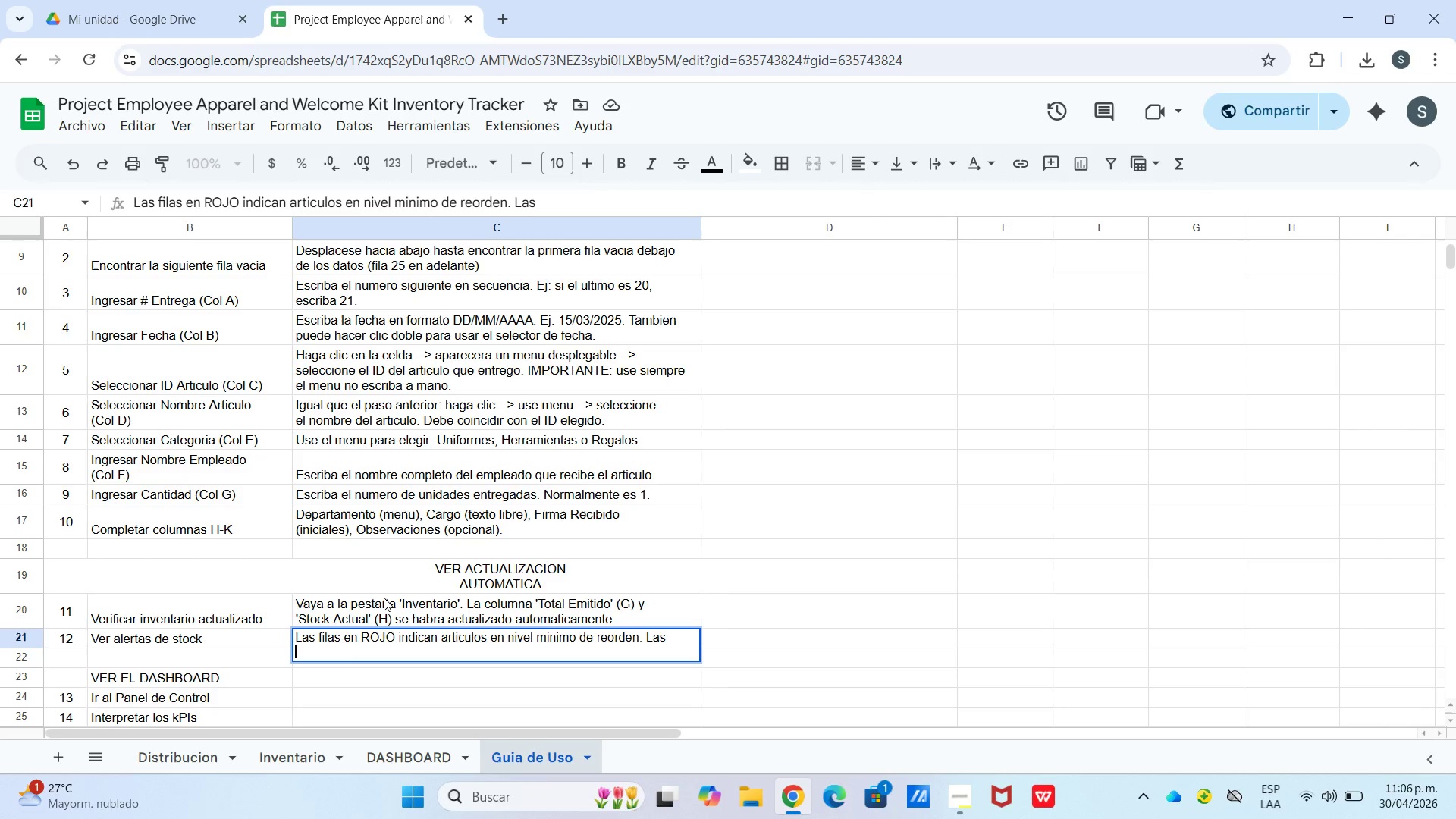 
key(Control+Enter)
 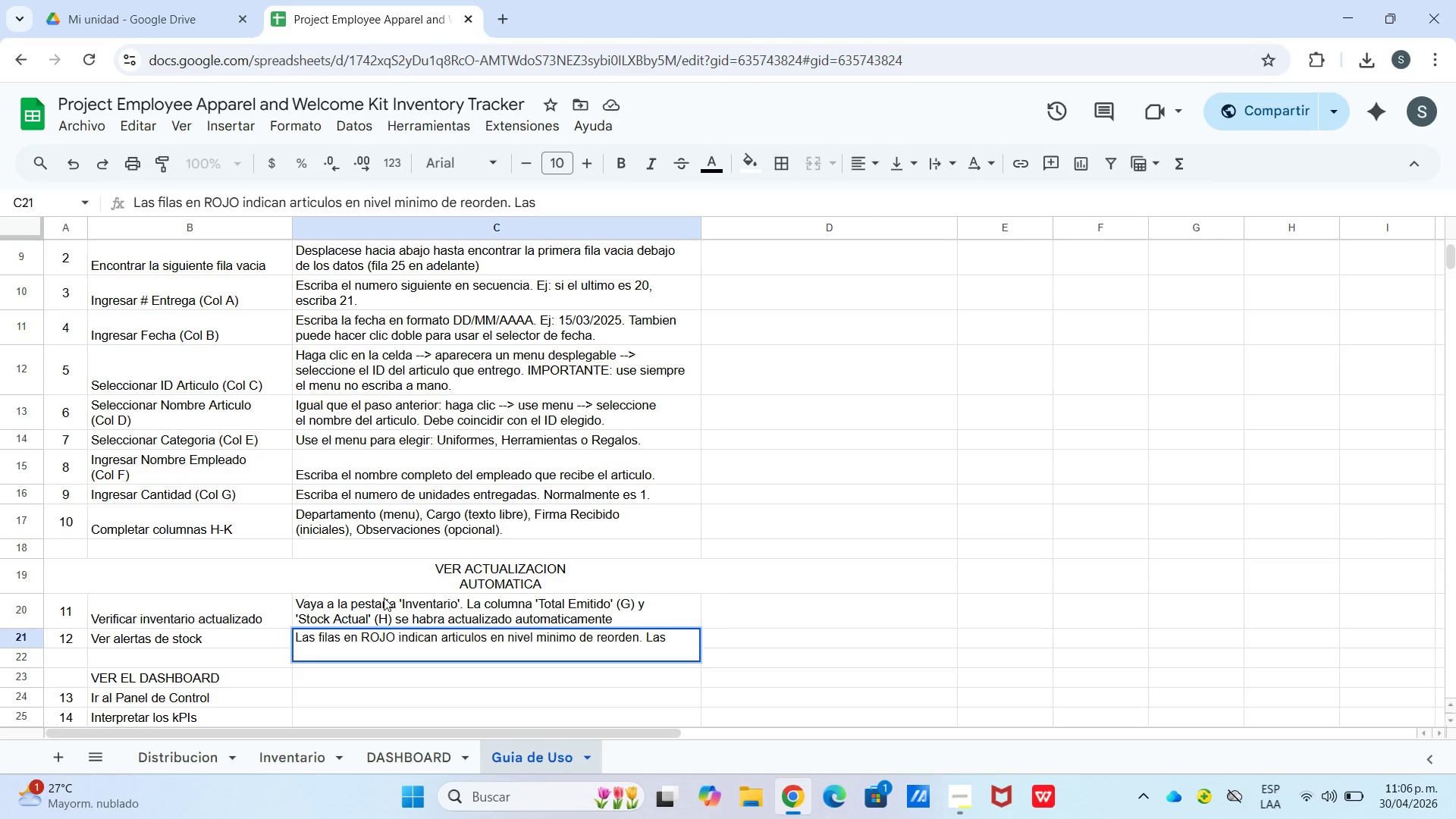 
type(filas en VERDE  estan OK. e)
key(Backspace)
type(Esto cambia automaticamente.)
 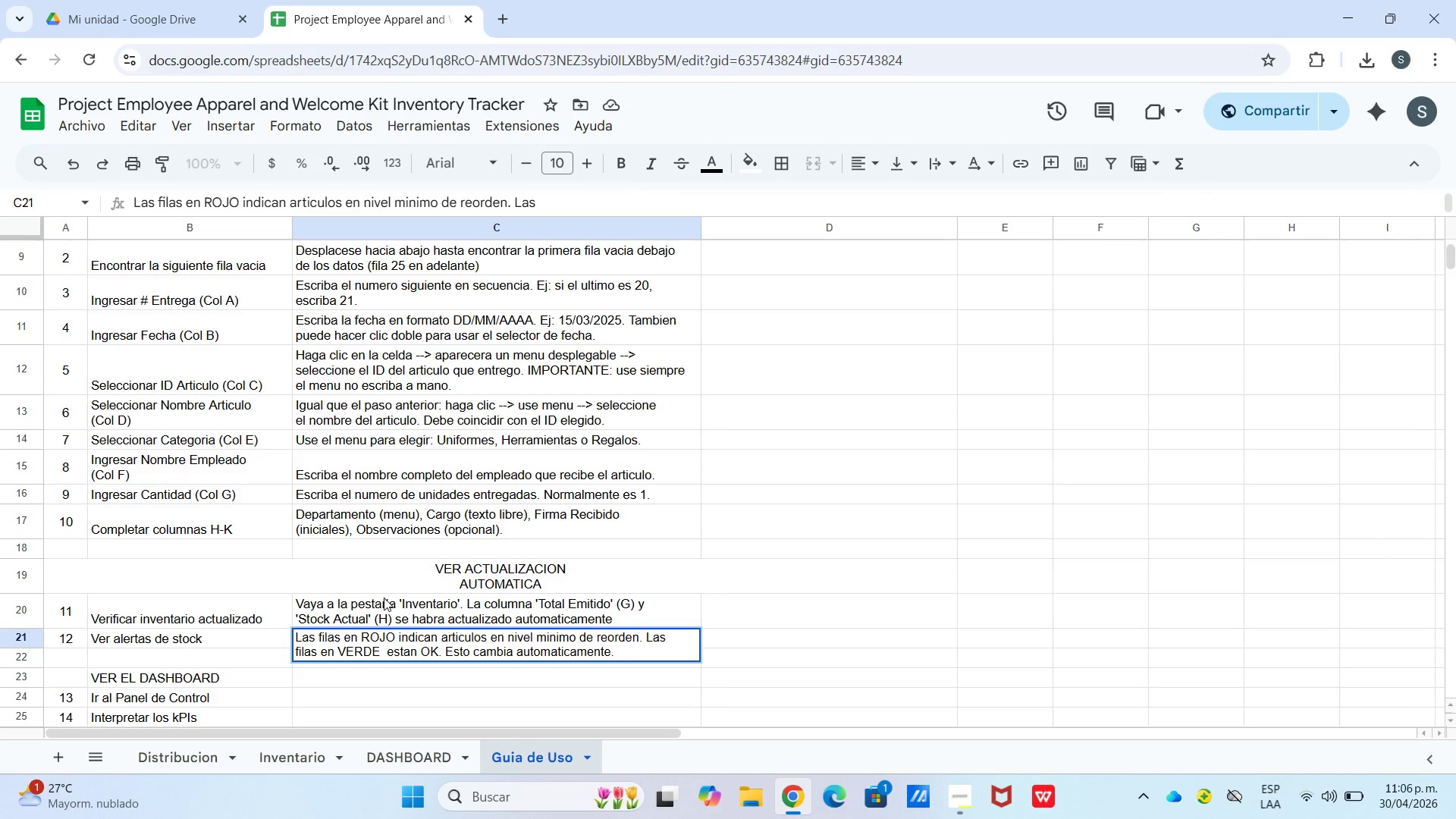 
key(Enter)
 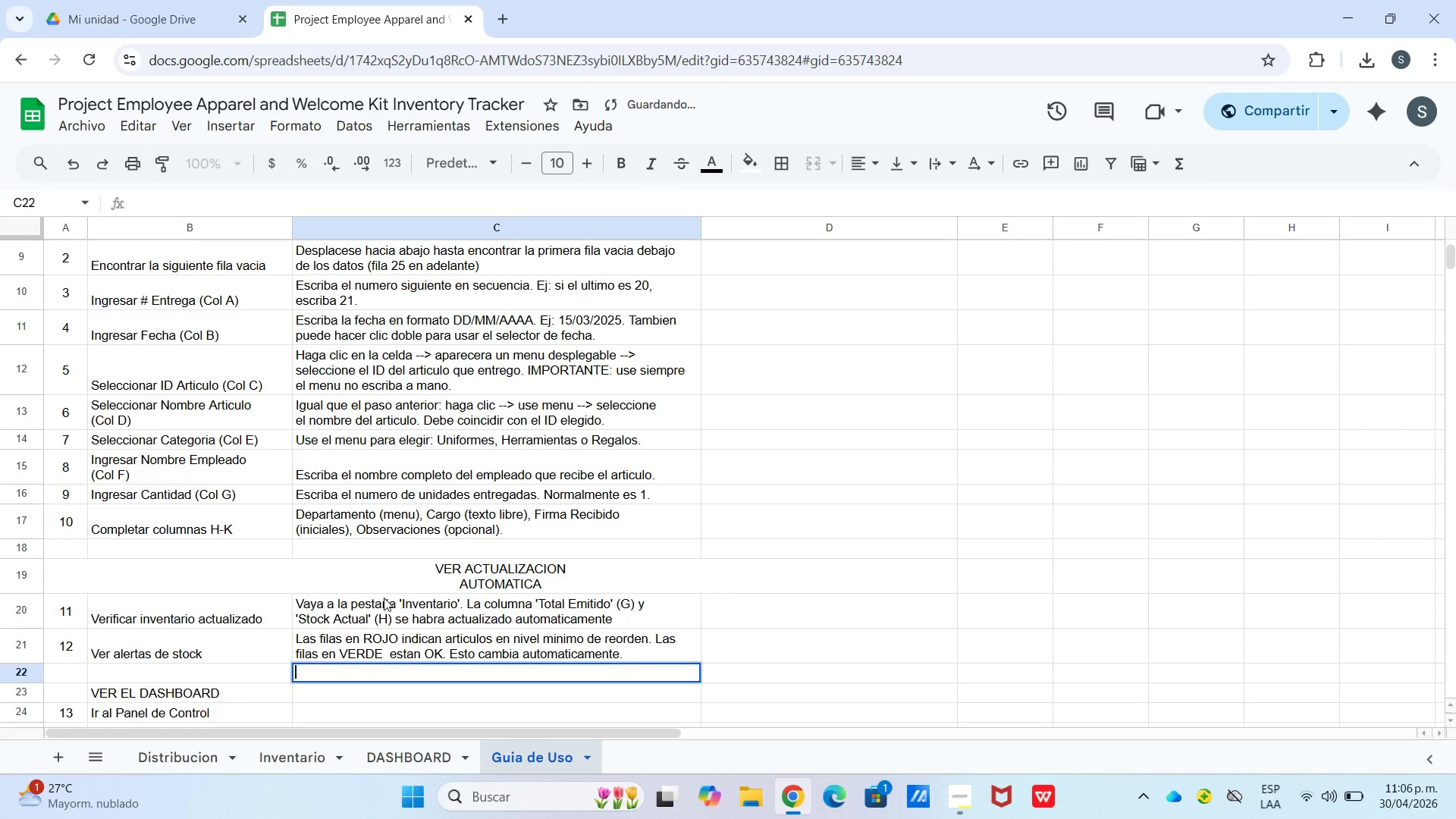 
key(Enter)
 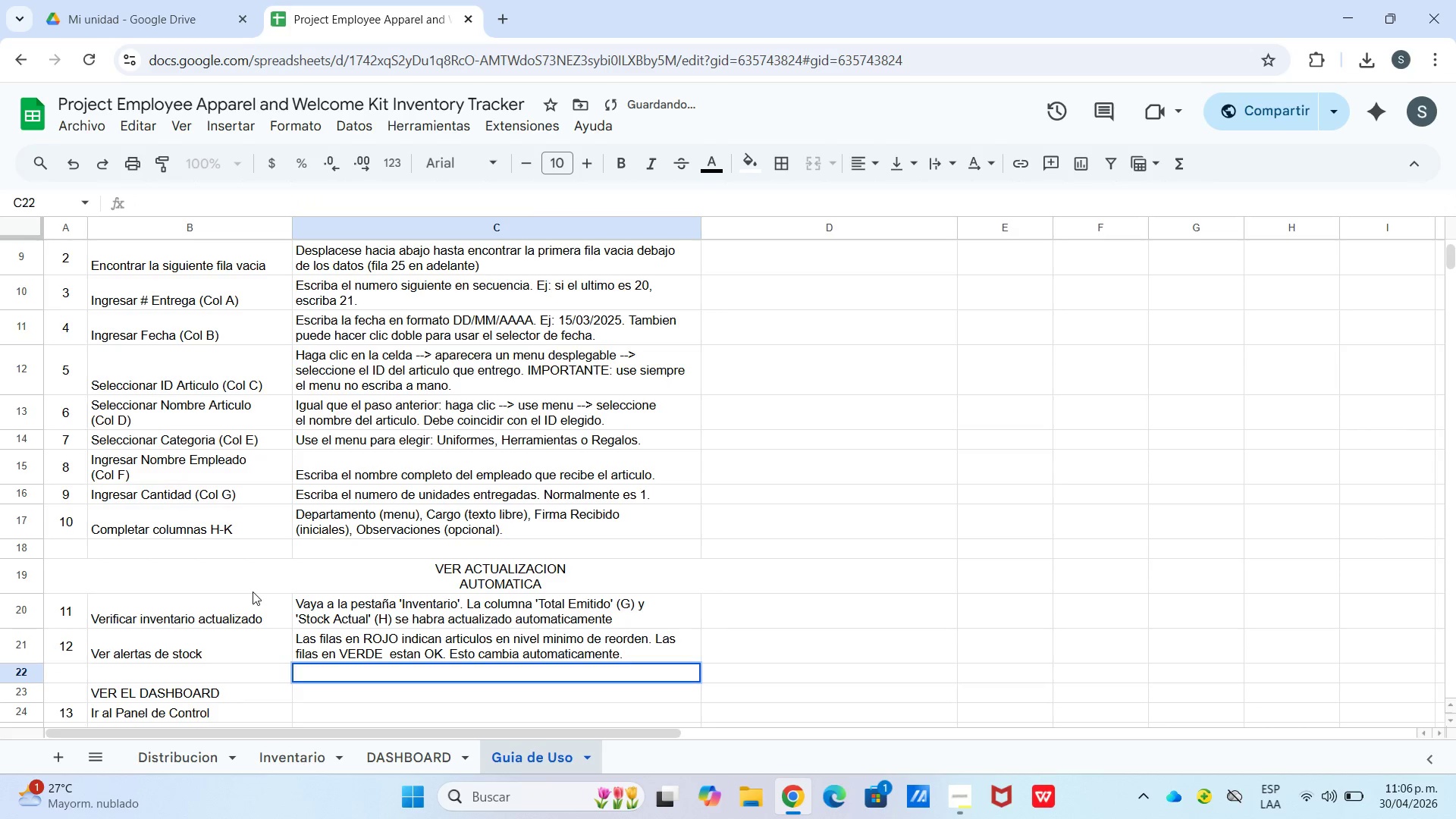 
left_click([259, 584])
 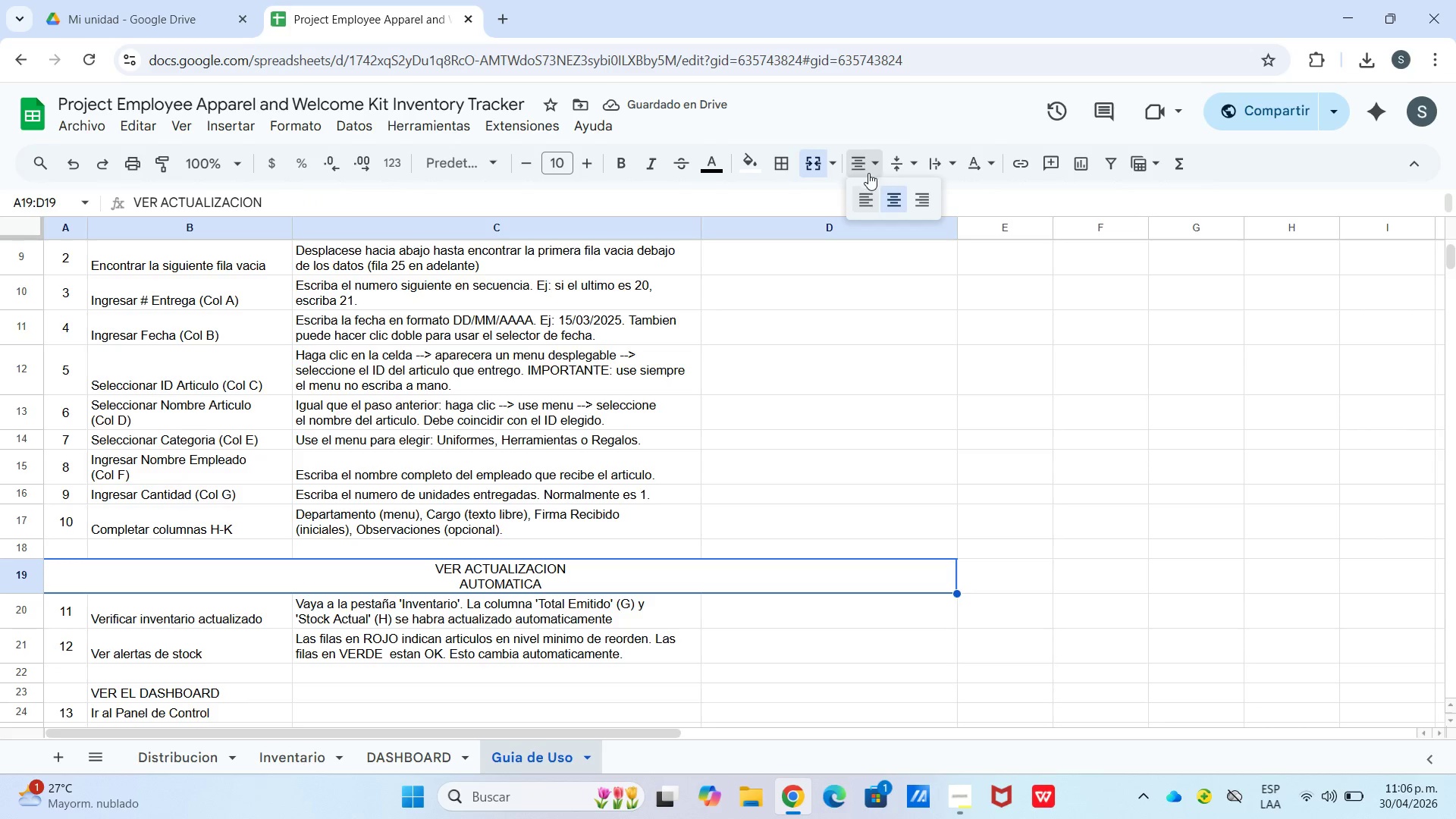 
double_click([871, 199])
 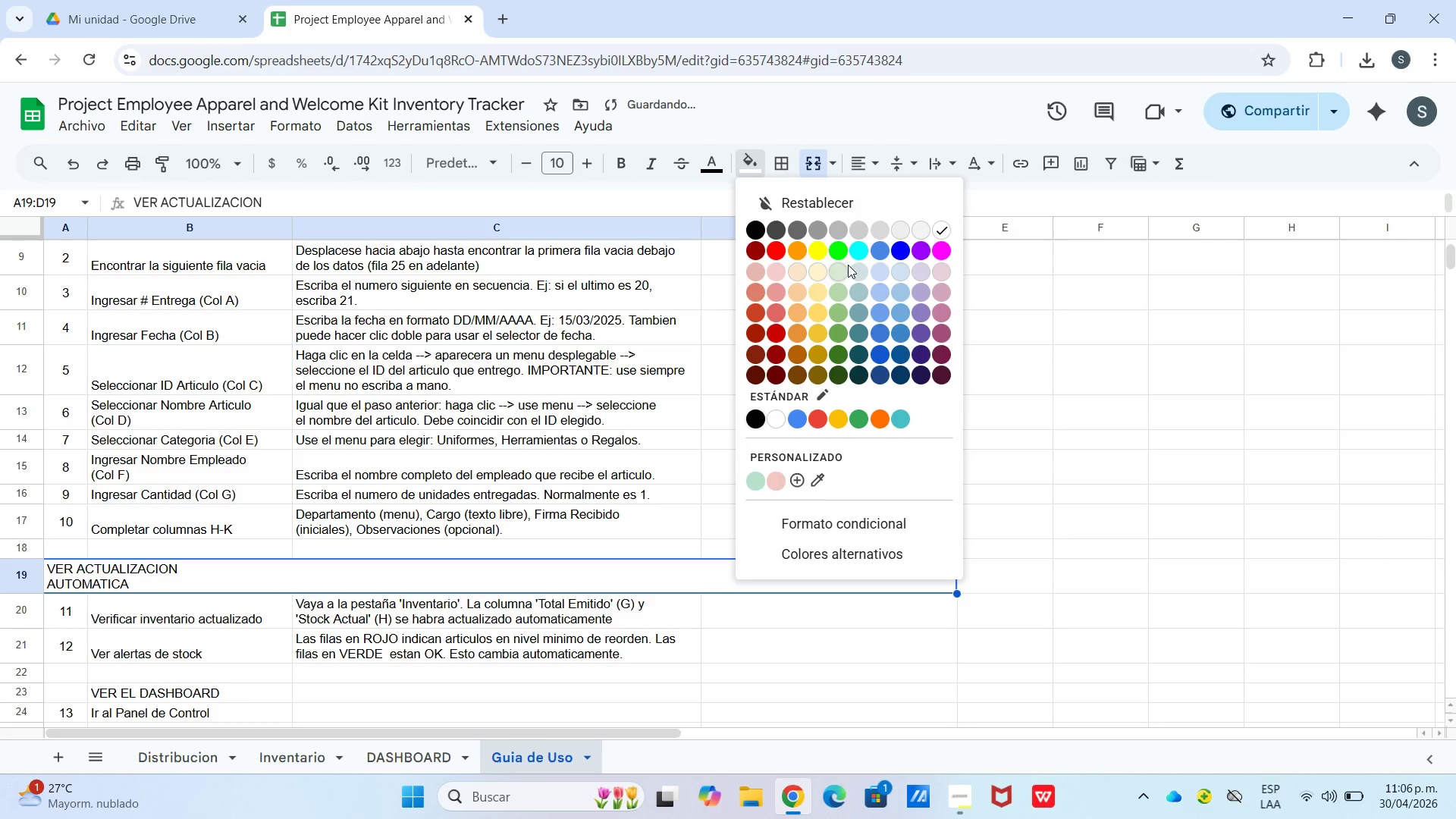 
left_click([840, 274])
 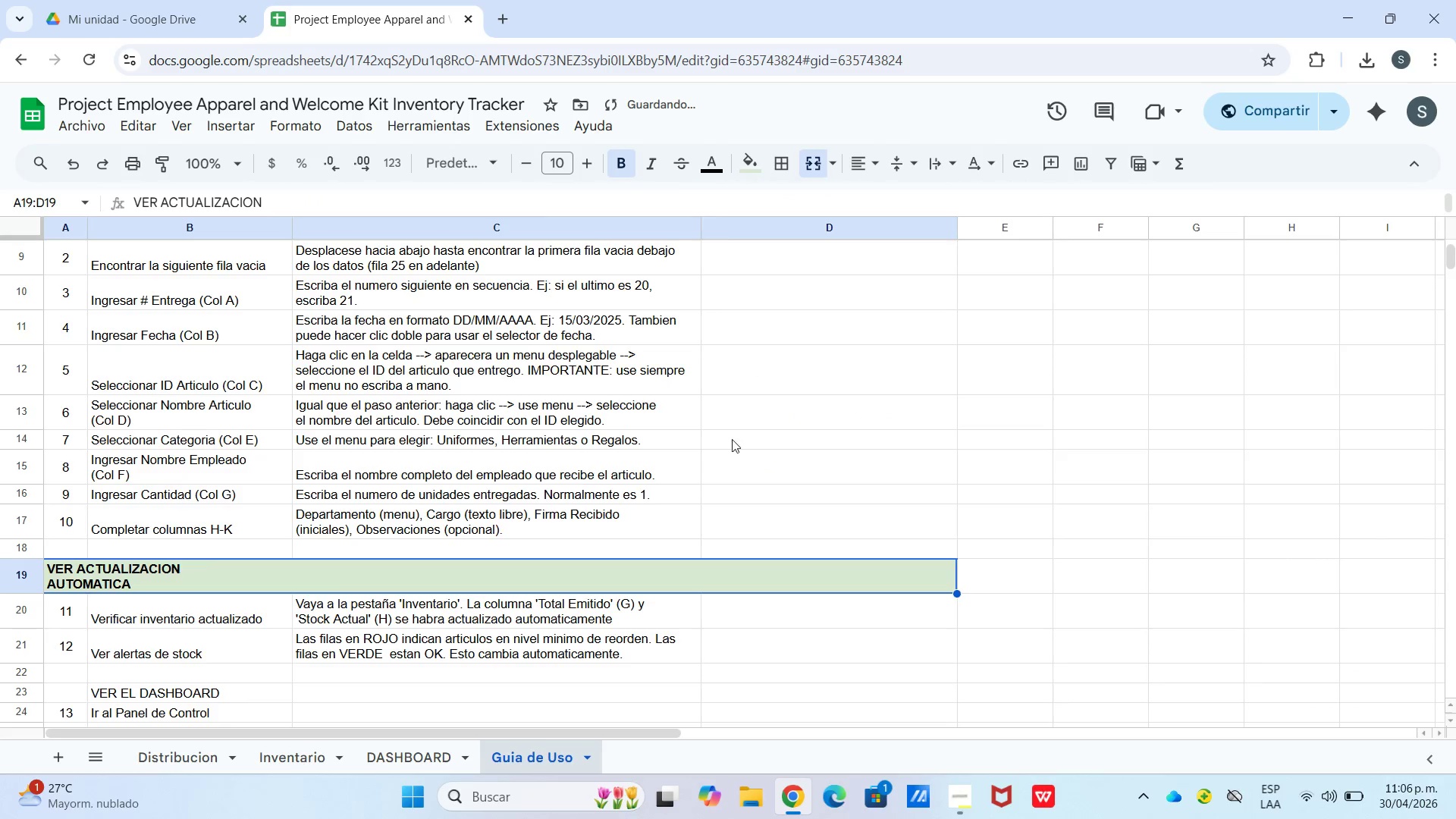 
scroll: coordinate [711, 559], scroll_direction: down, amount: 1.0
 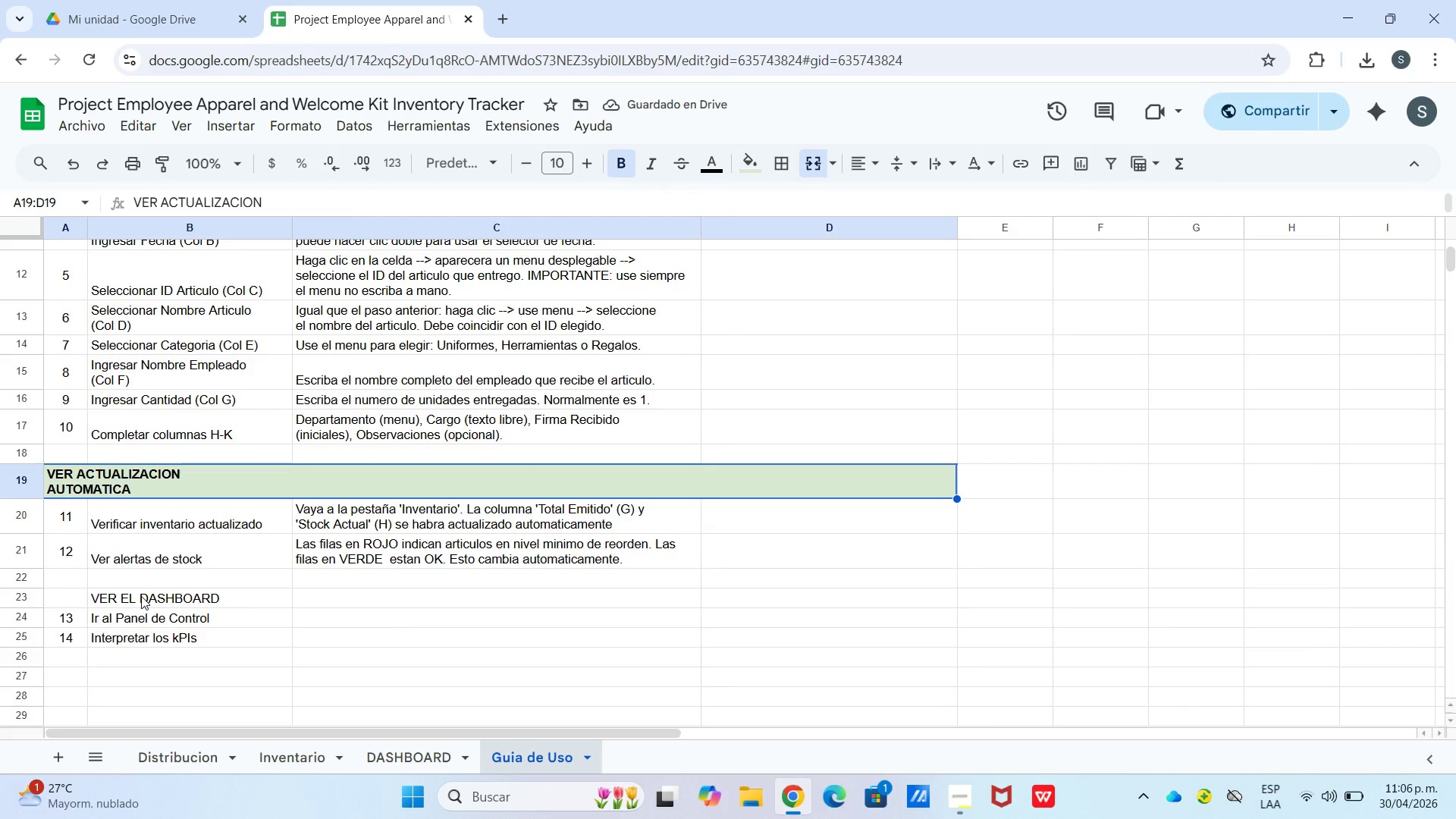 
left_click_drag(start_coordinate=[141, 596], to_coordinate=[130, 596])
 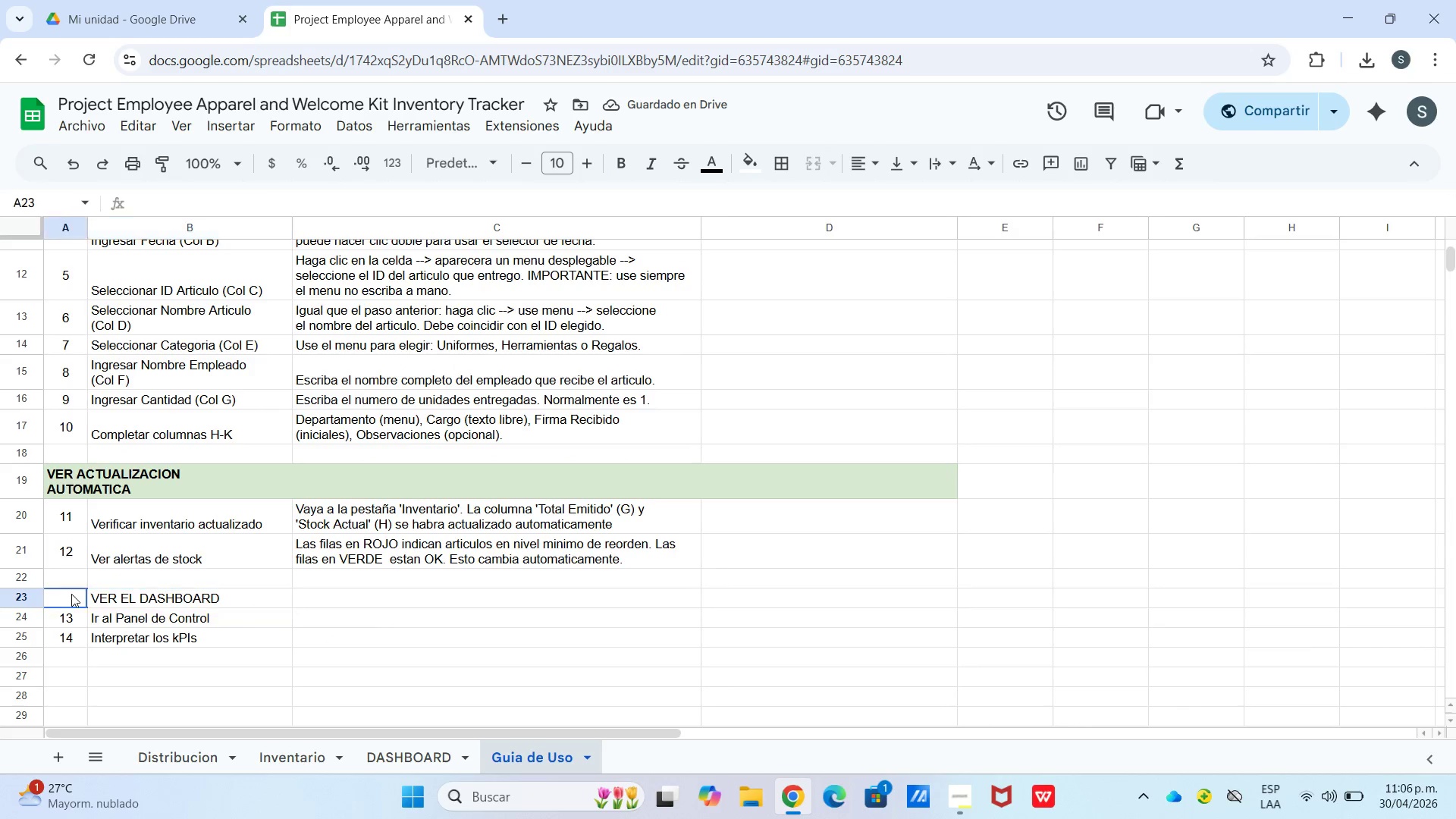 
left_click_drag(start_coordinate=[70, 592], to_coordinate=[743, 591])
 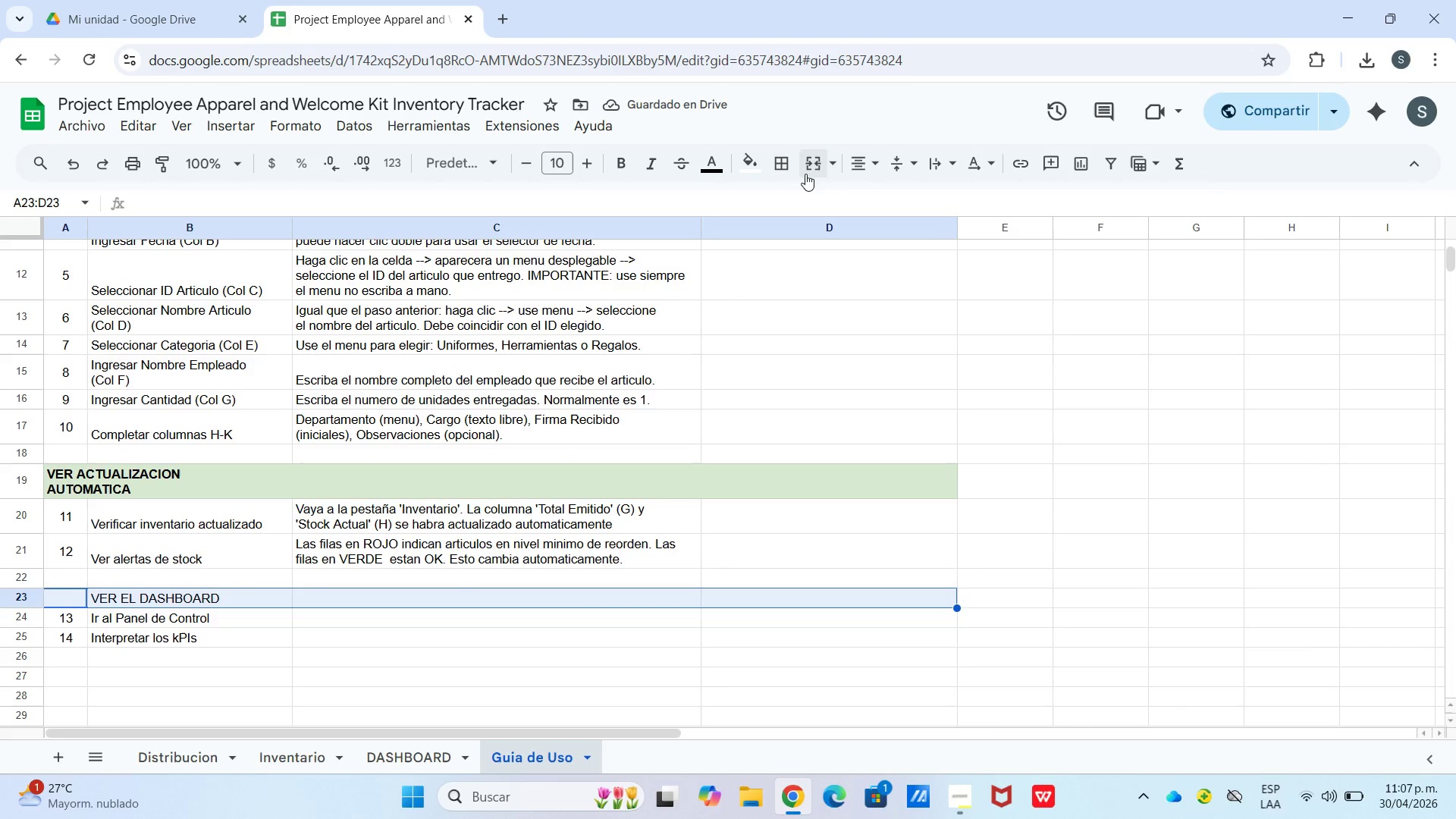 
left_click([805, 177])
 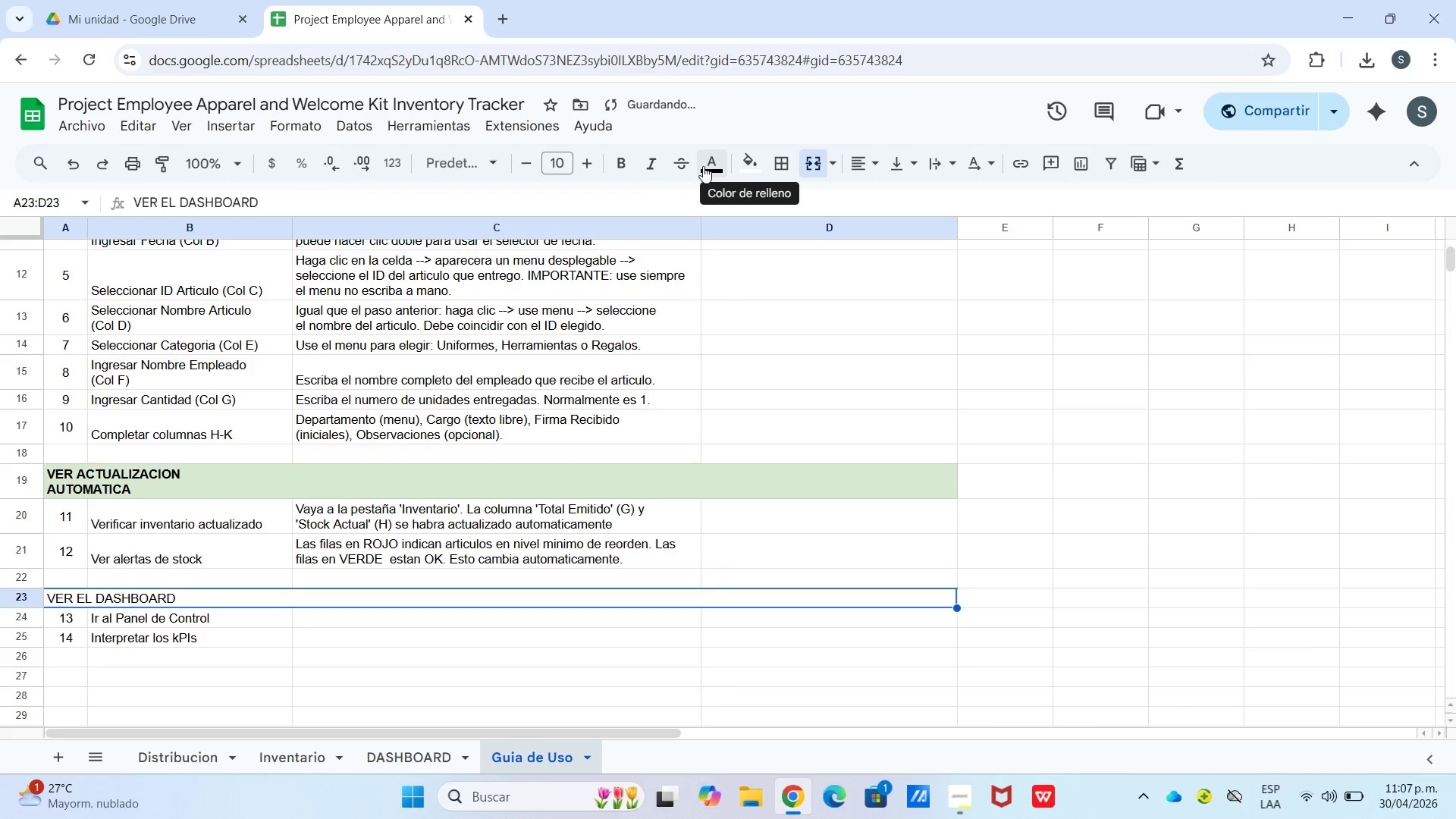 
left_click([748, 166])
 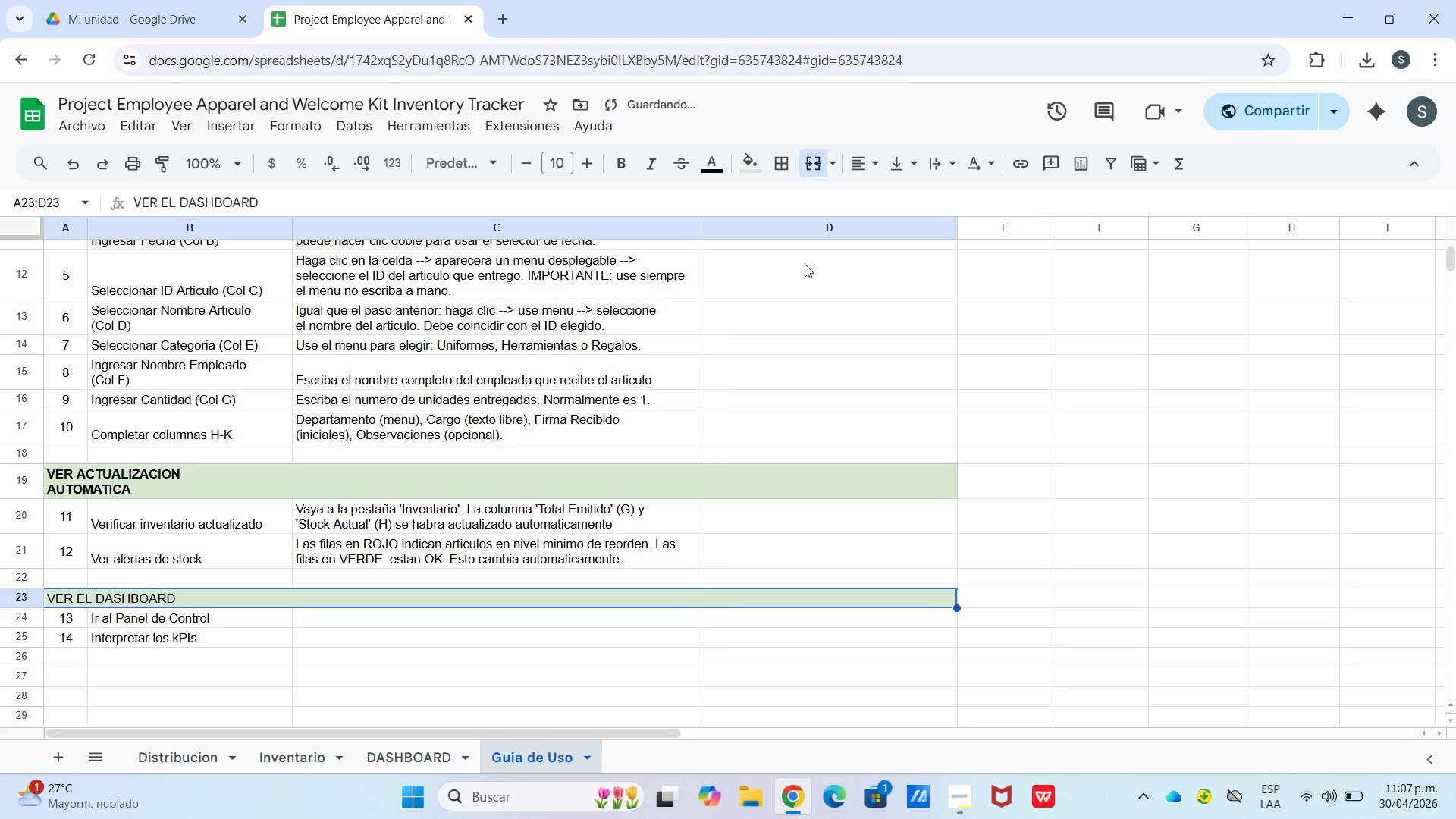 
left_click([620, 165])
 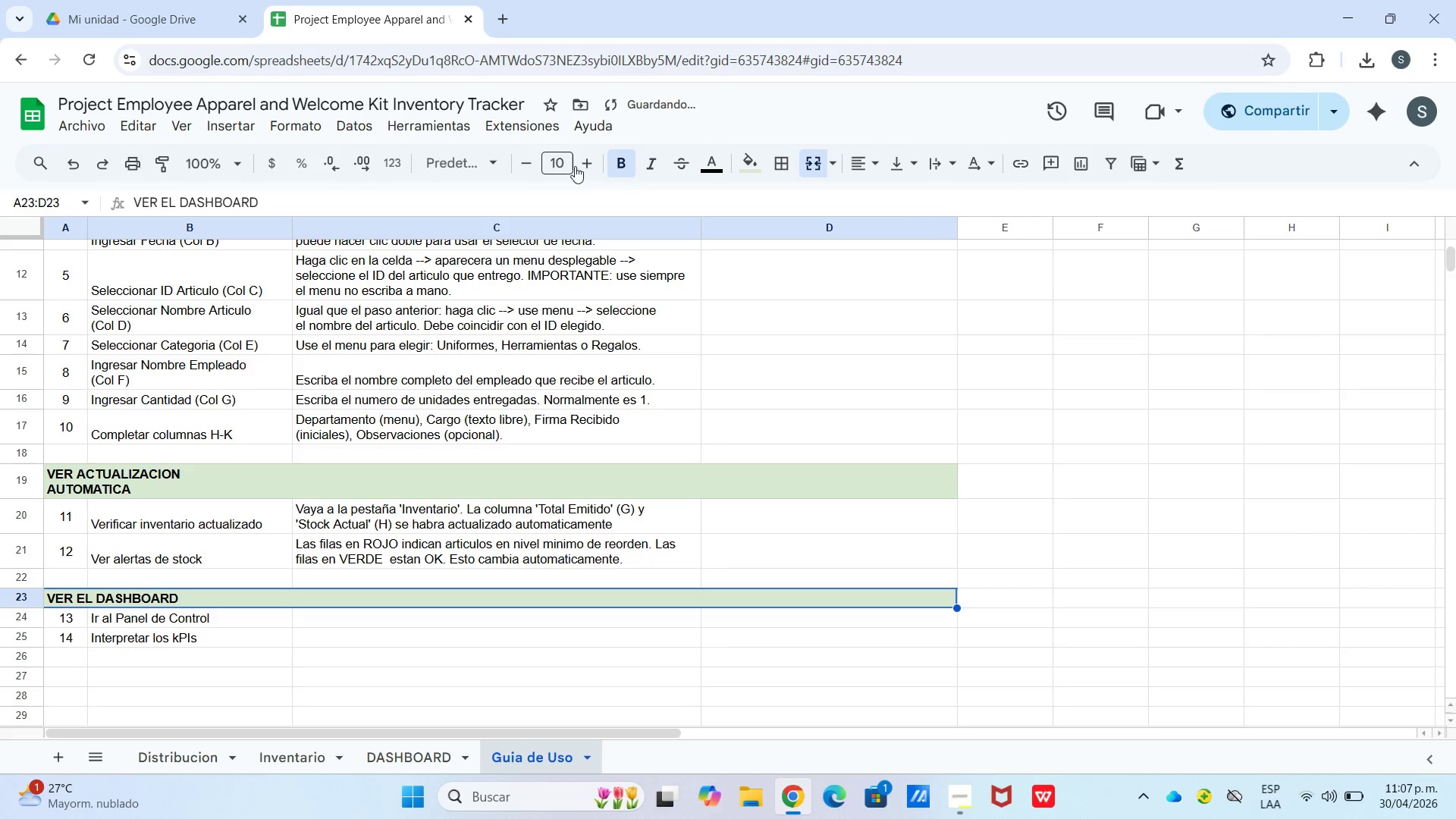 
left_click([604, 163])
 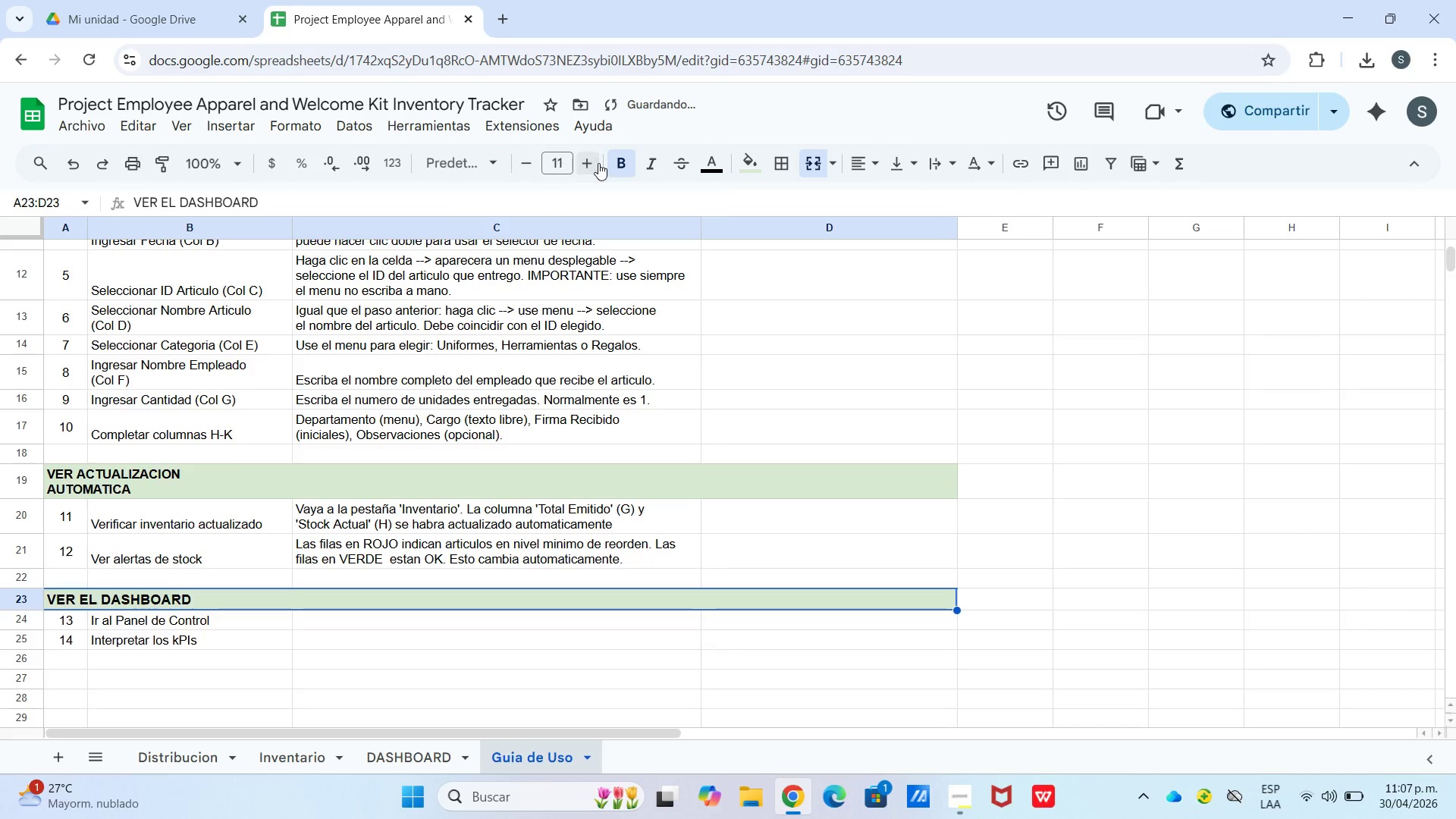 
double_click([598, 163])
 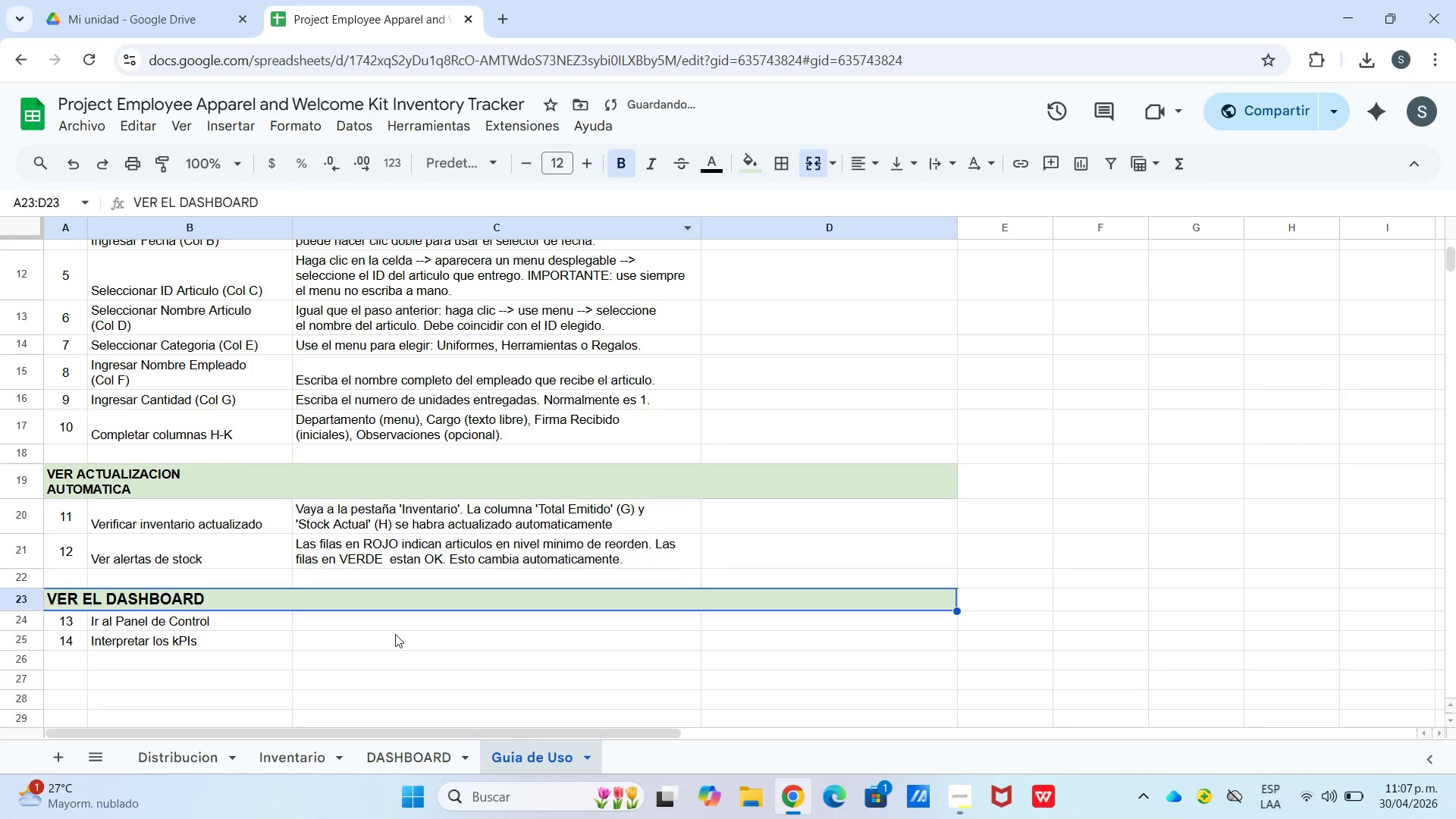 
triple_click([395, 634])
 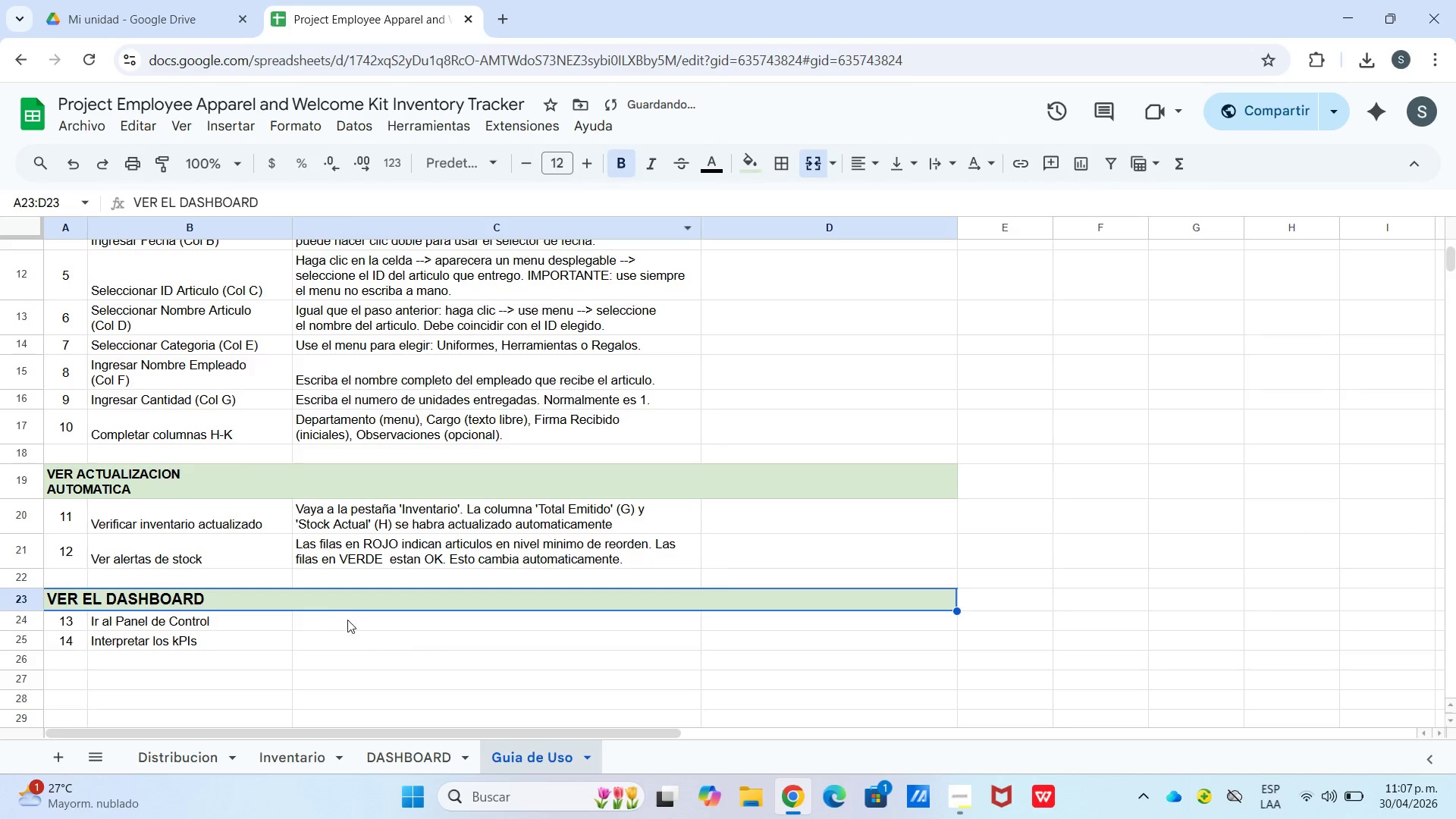 
double_click([348, 622])
 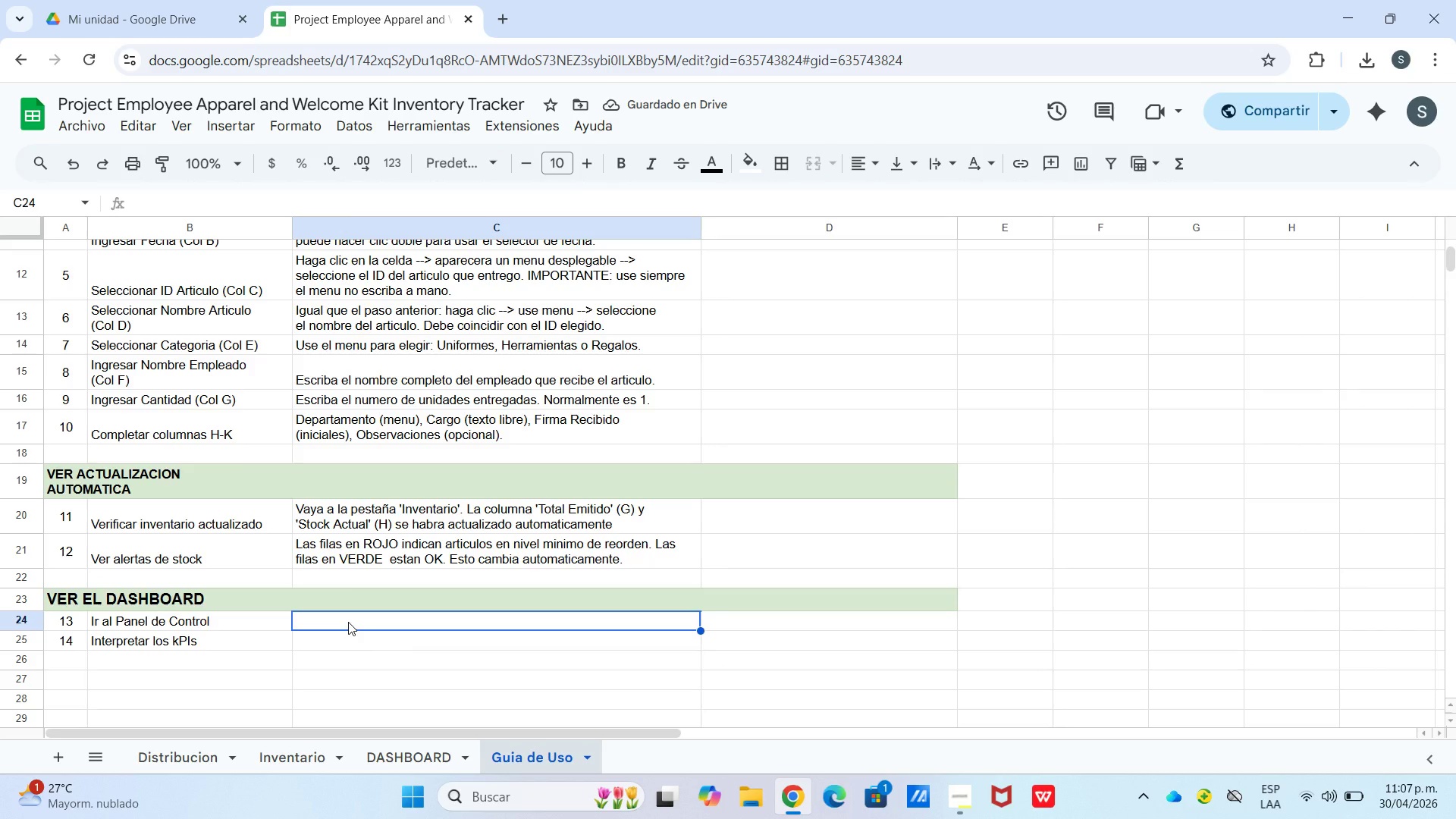 
type(Haga clic en [DAH)
key(Backspace)
type(SHBOARD[ para ver ls)
key(Backspace)
type(os KPIs>)
 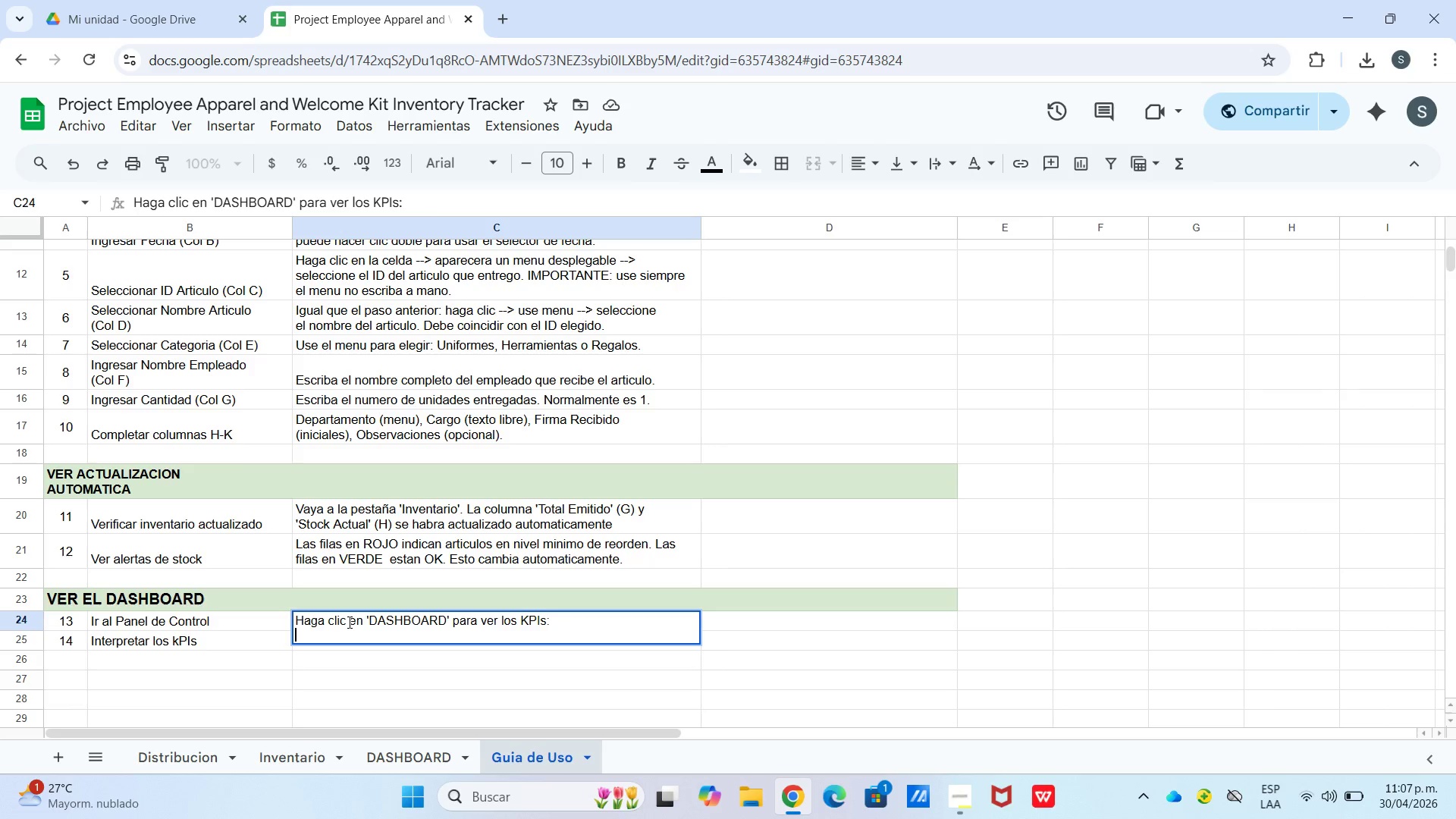 
 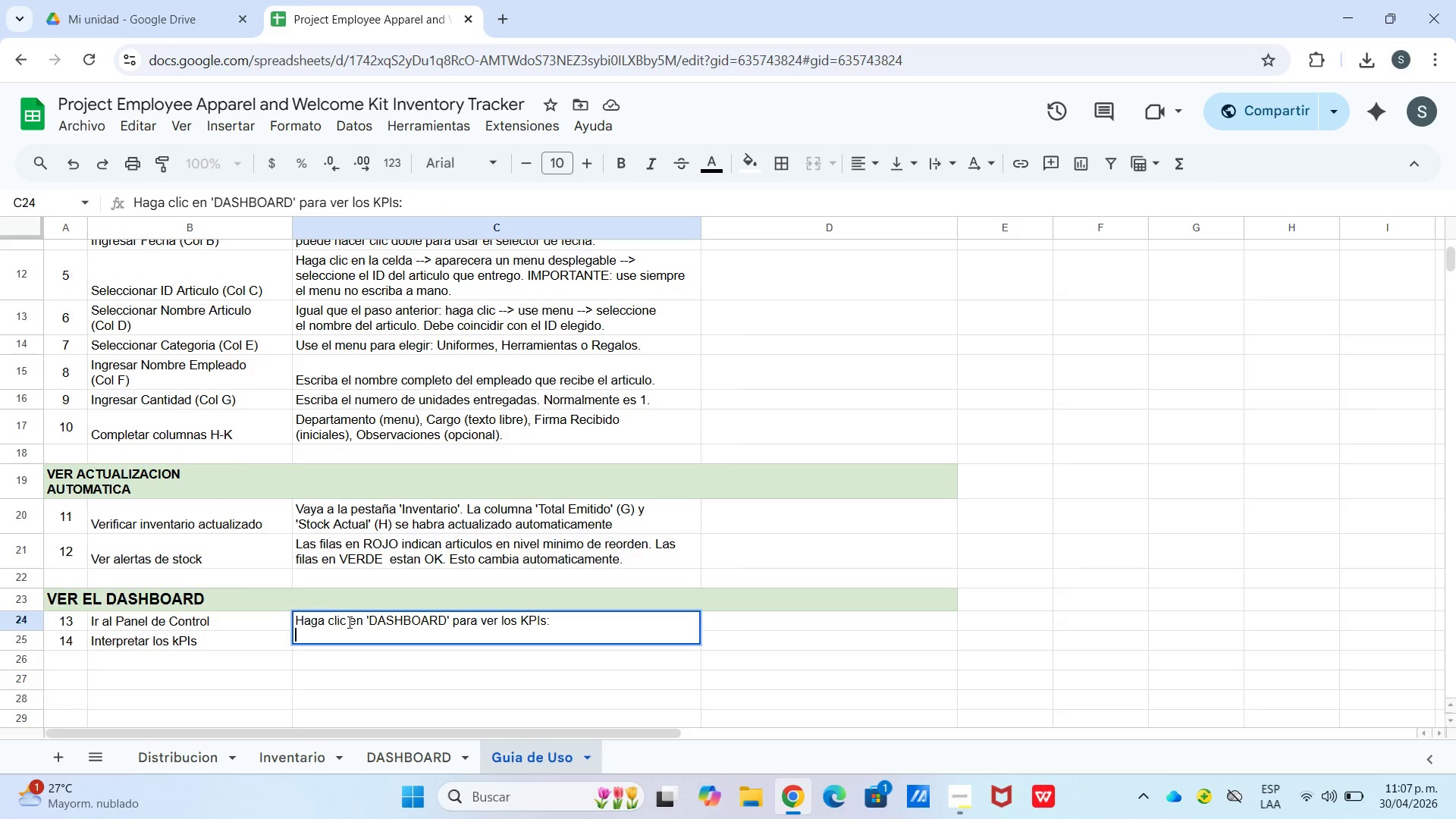 
key(Control+ControlLeft)
 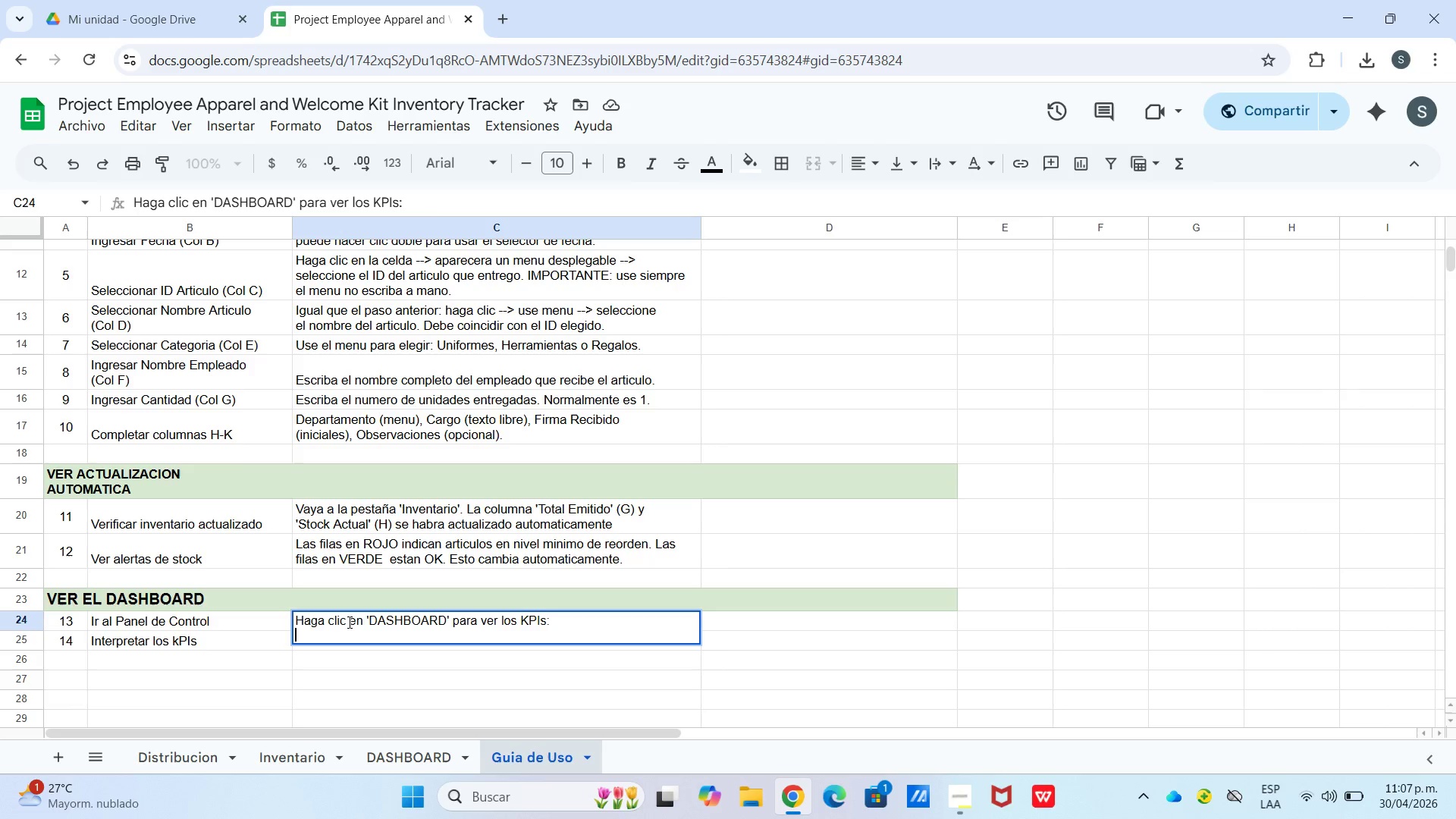 
key(Control+Enter)
 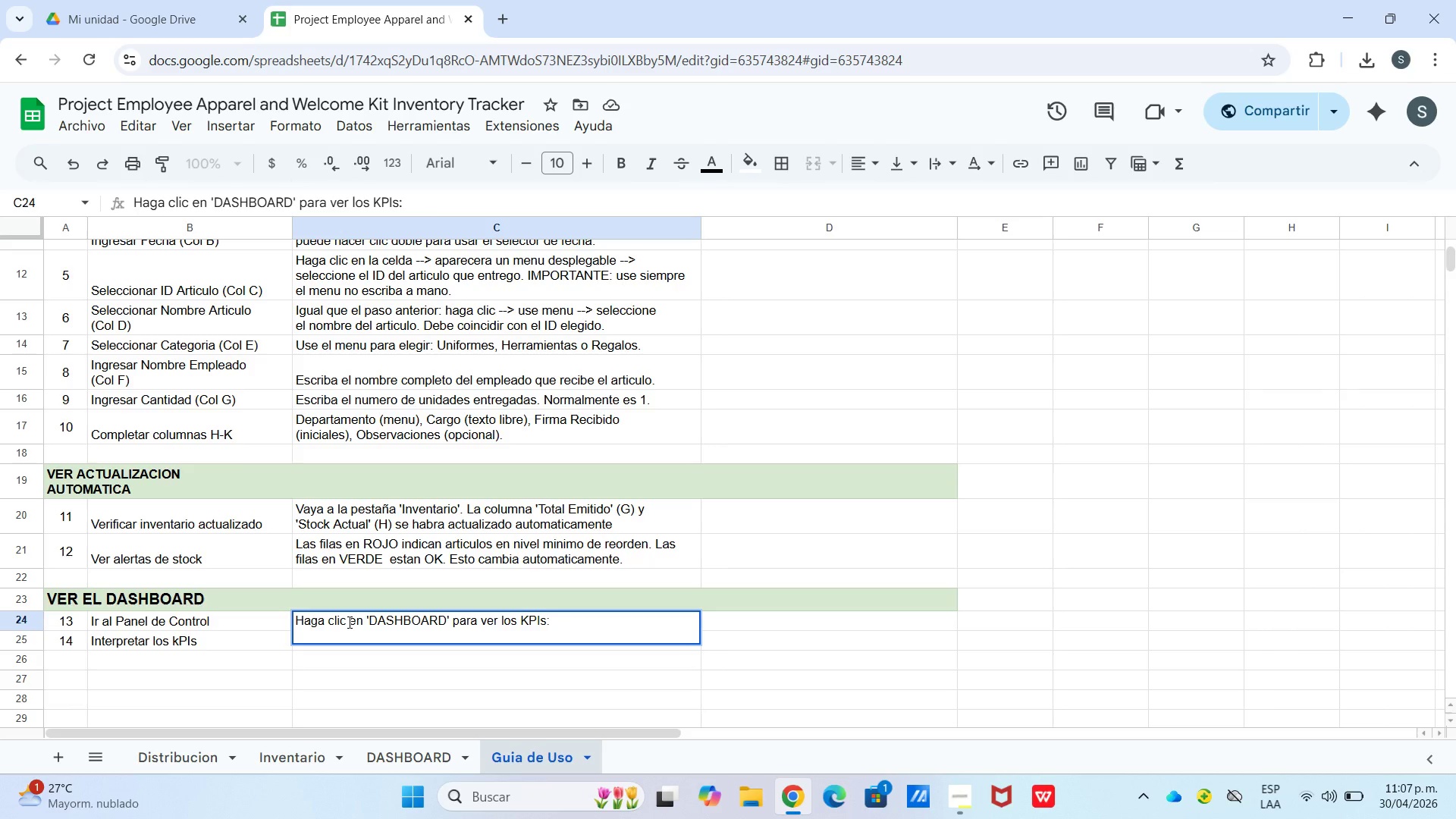 
type(Valo )
key(Backspace)
type(r total, articulos por reponer y top 3 mas emu])
key(Backspace)
key(Backspace)
type(itidos)
 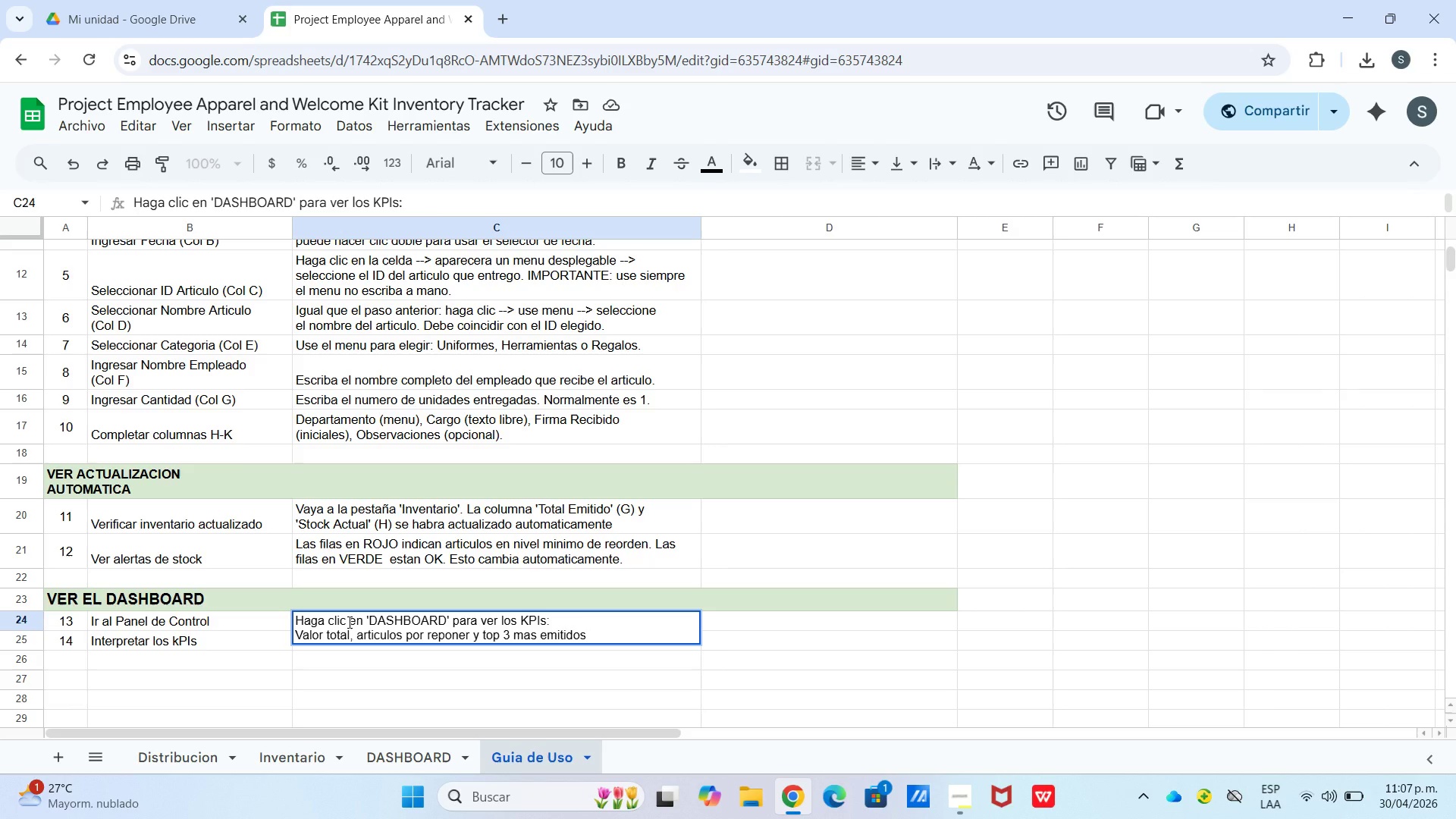 
key(Period)
 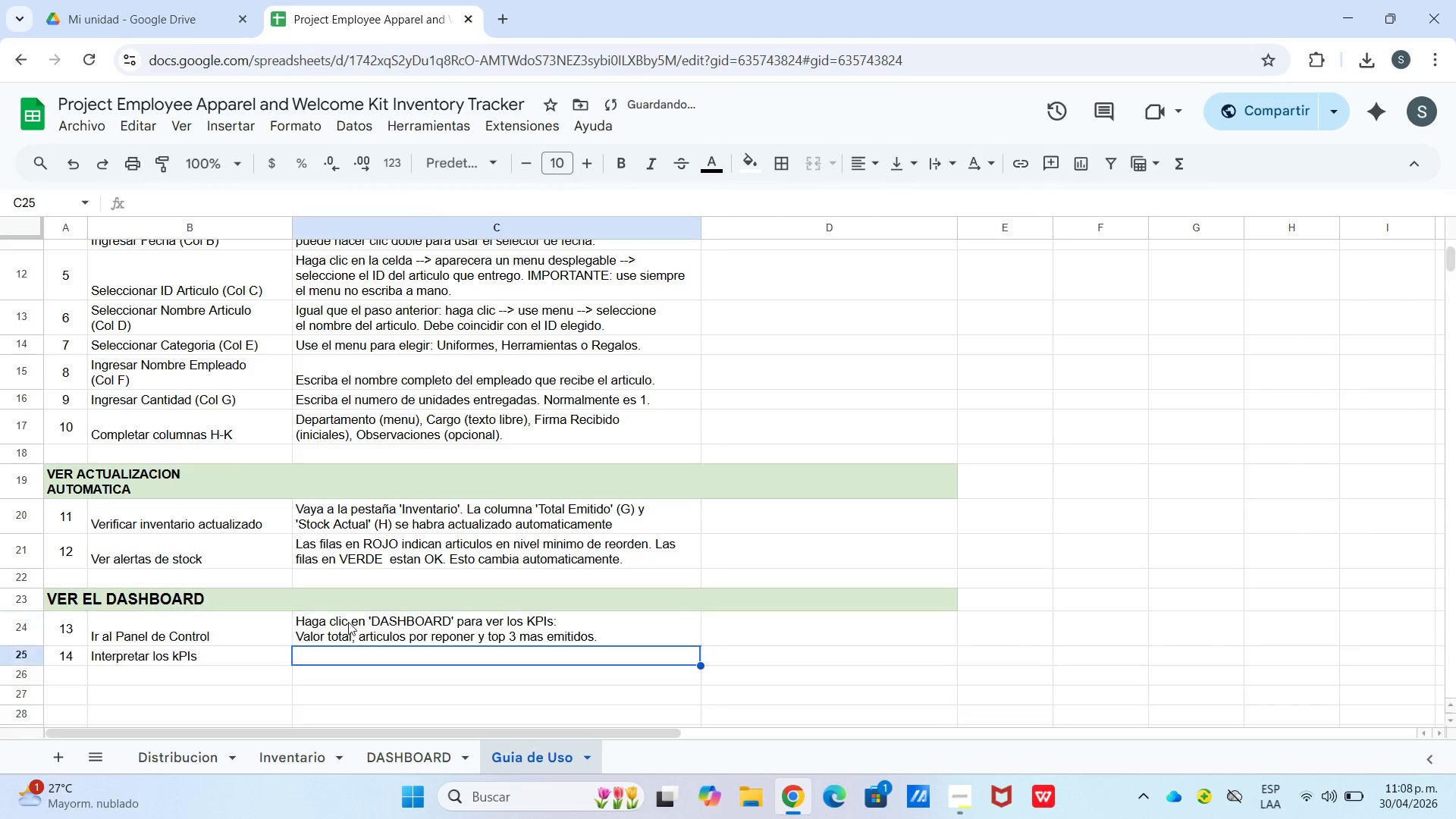 
key(Enter)
 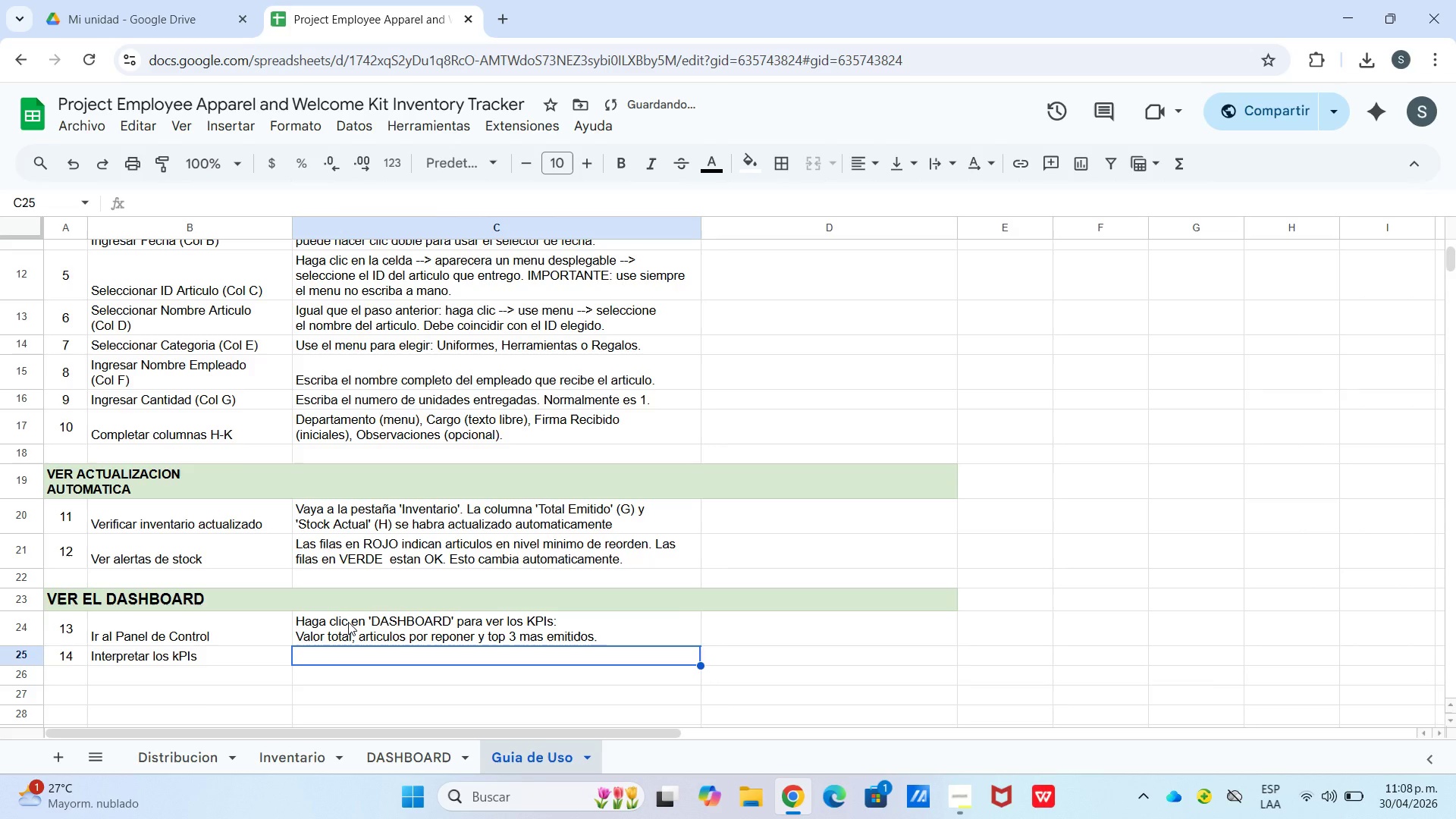 
type(KPI 1> Valor total del inventario disponible en COP. KPI 2> Numerode)
 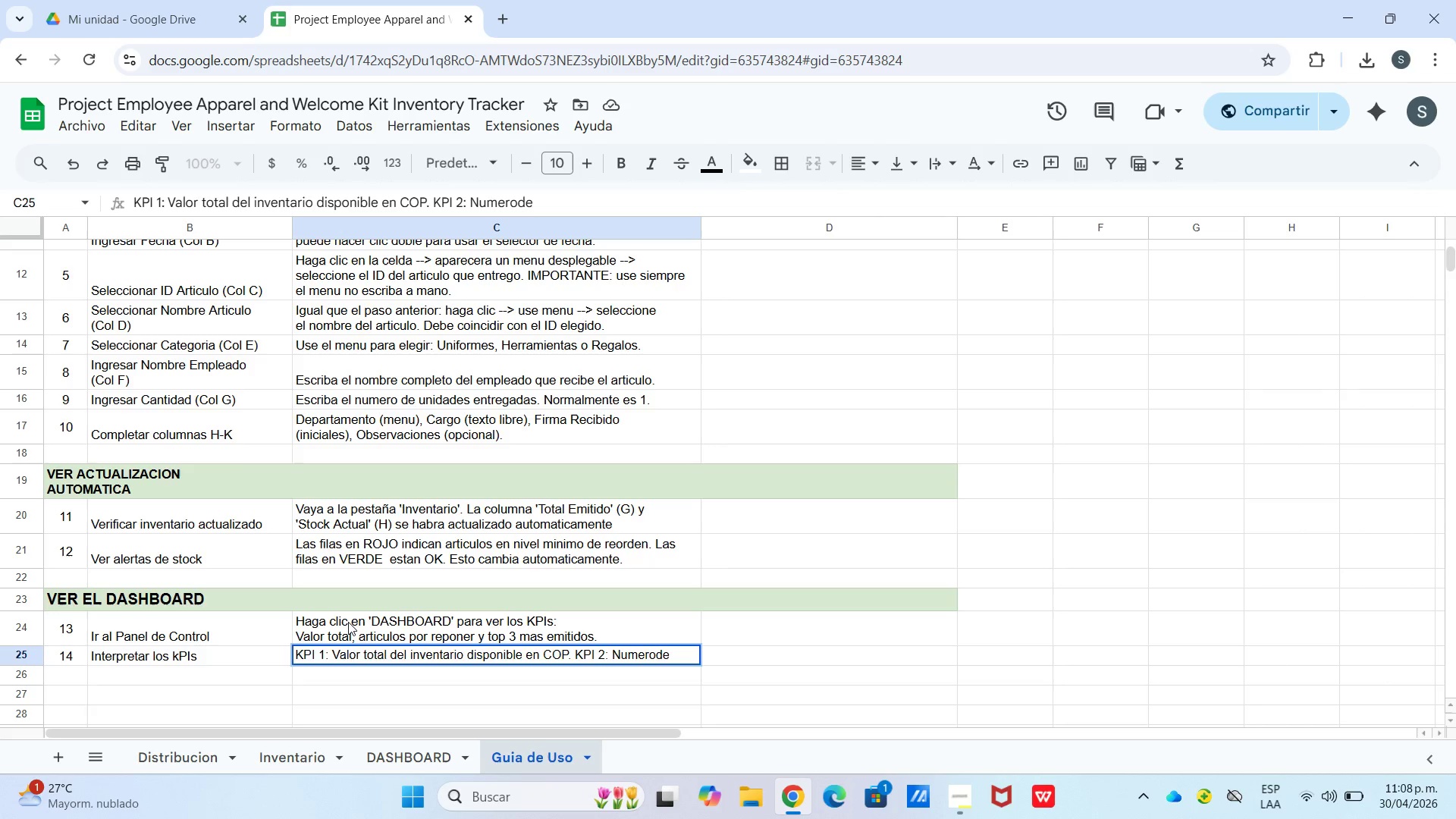 
key(Control+Enter)
 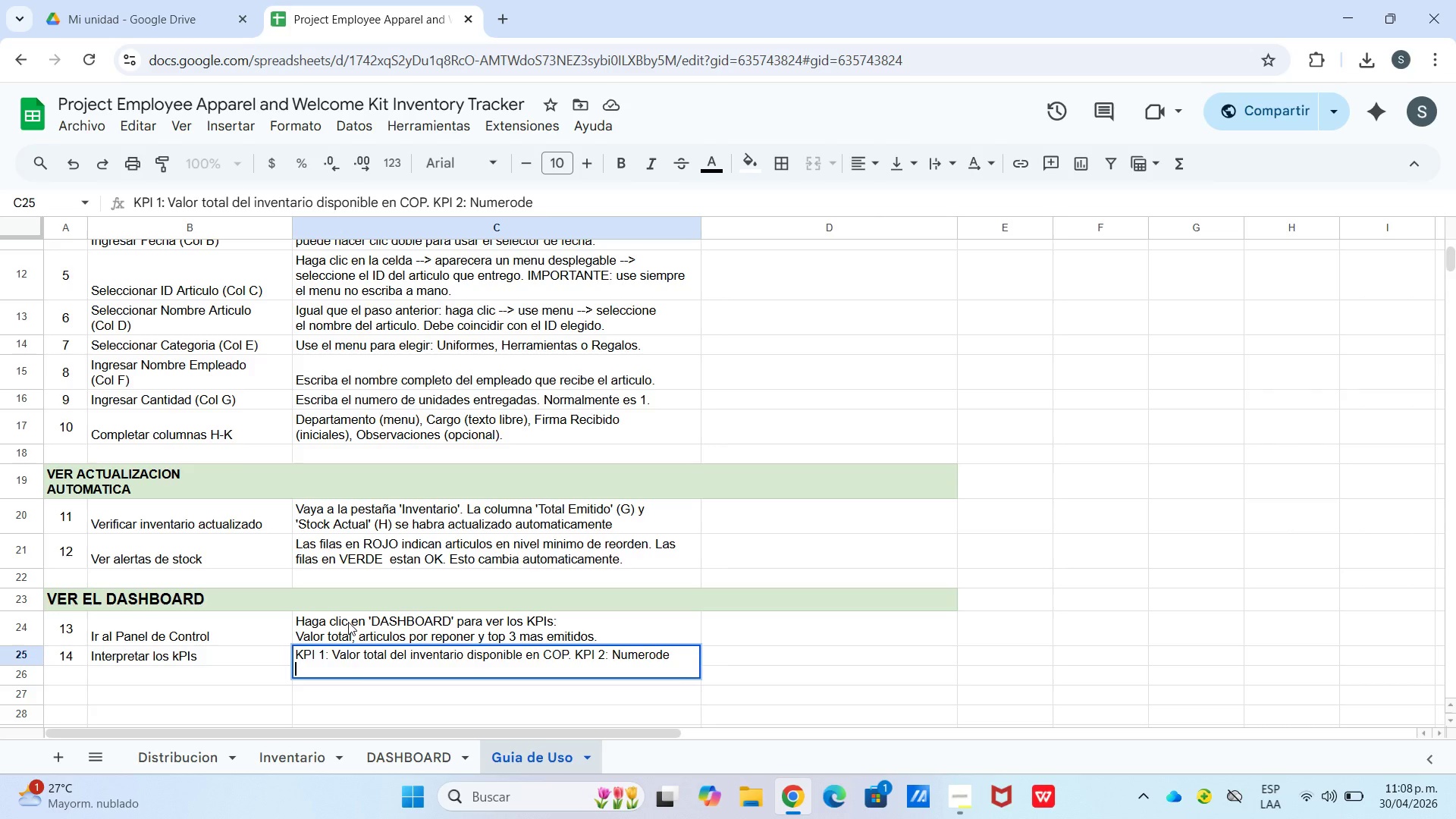 
key(Backspace)
key(Backspace)
key(Backspace)
type( de)
 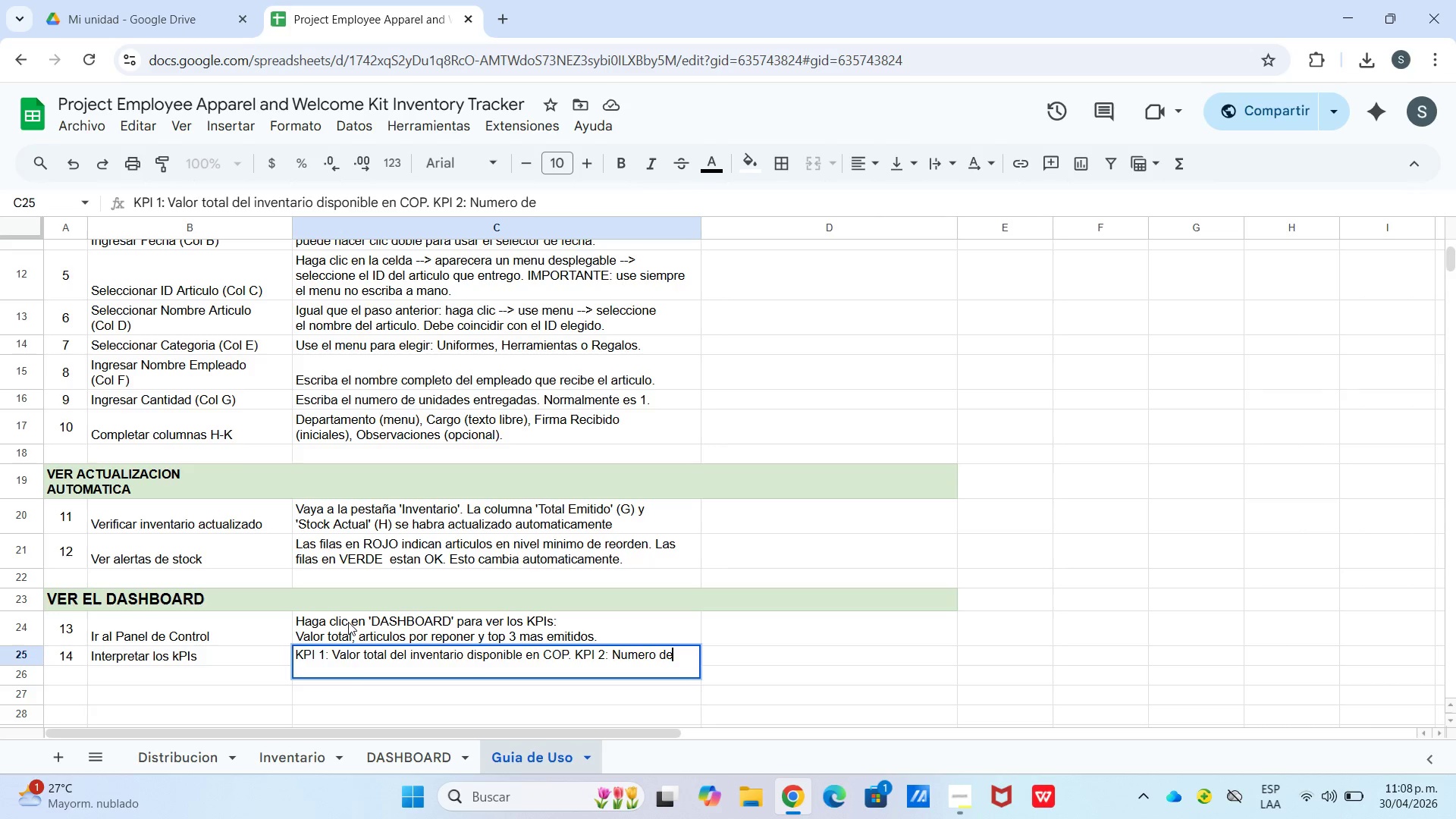 
key(Control+Enter)
 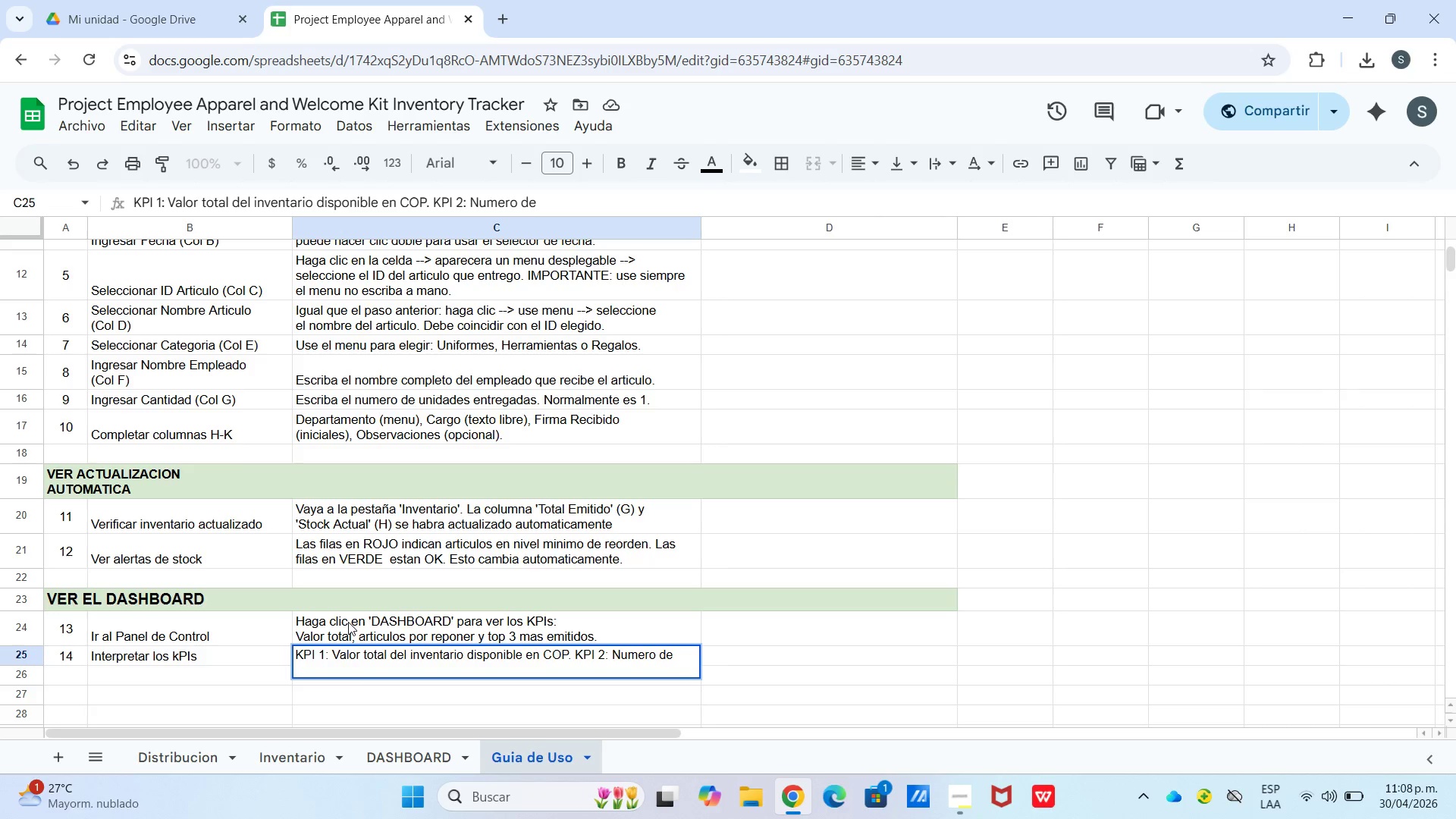 
hold_key(key=ShiftLeft, duration=0.44)
 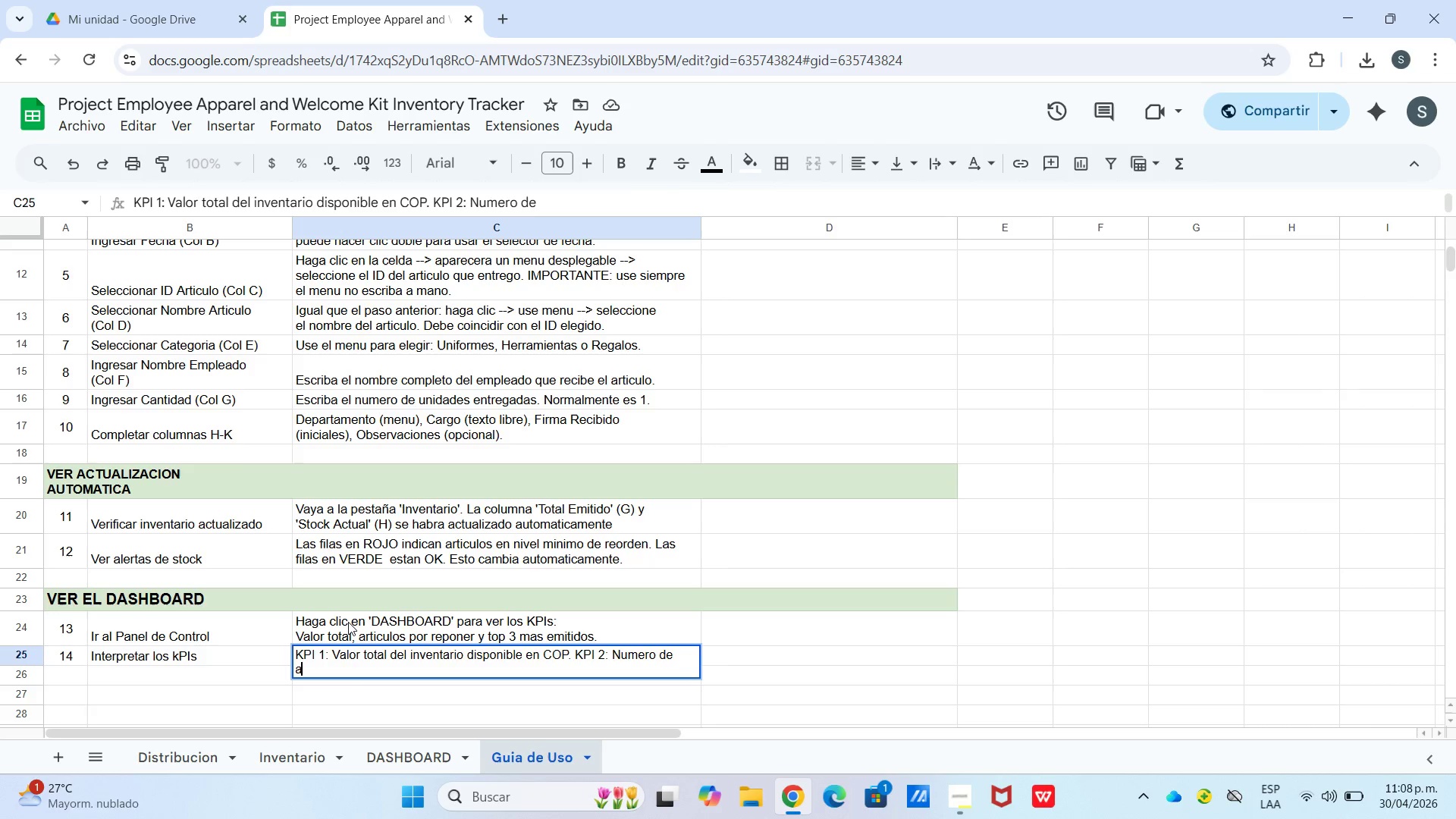 
type(articulos que necesitan reposicion urgente. KPI 3> Los 3 articulos)
 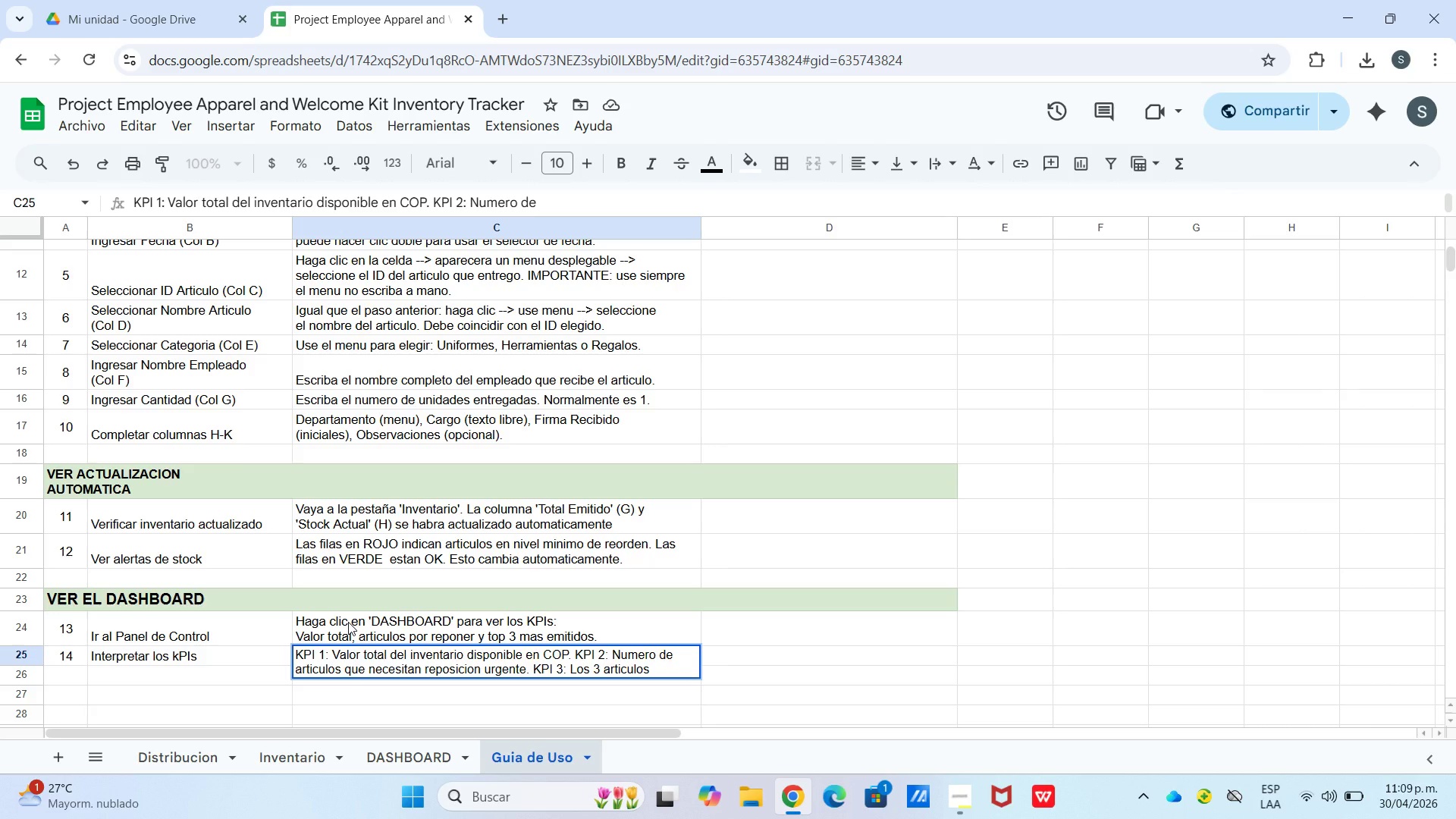 
key(Control+Enter)
 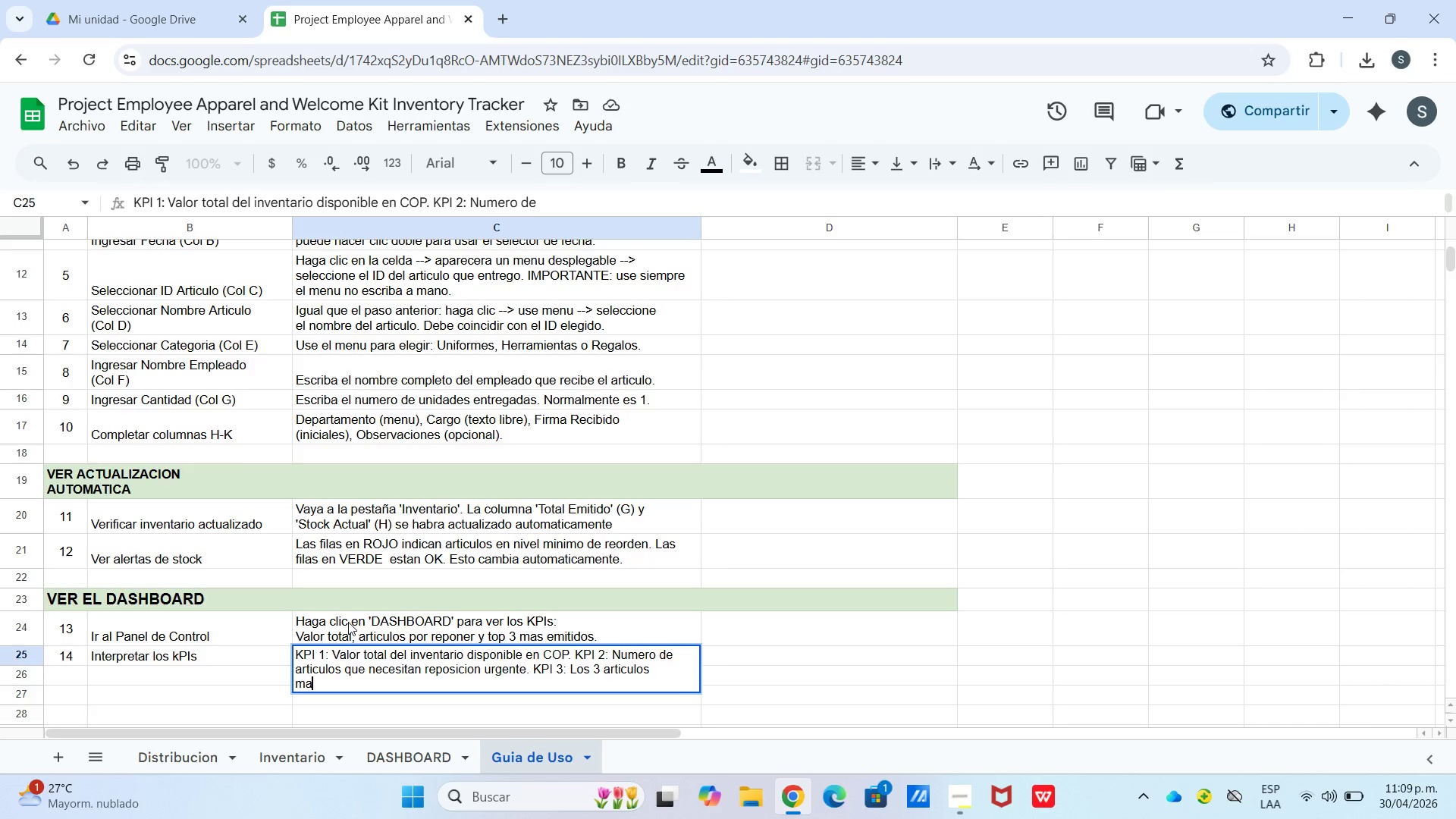 
type(mas entregao)
key(Backspace)
type(dos a empleados)
 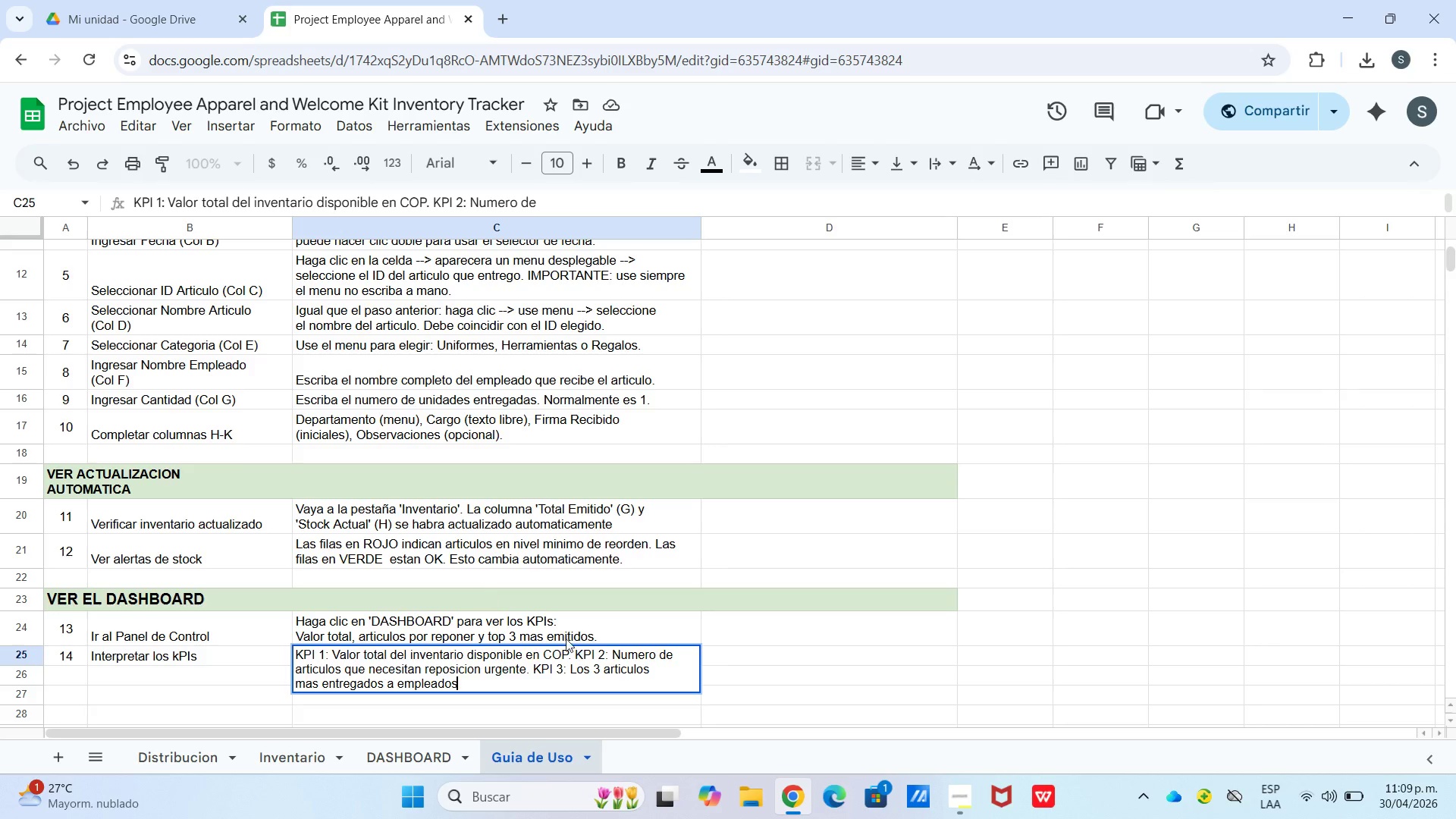 
scroll: coordinate [571, 573], scroll_direction: none, amount: 0.0
 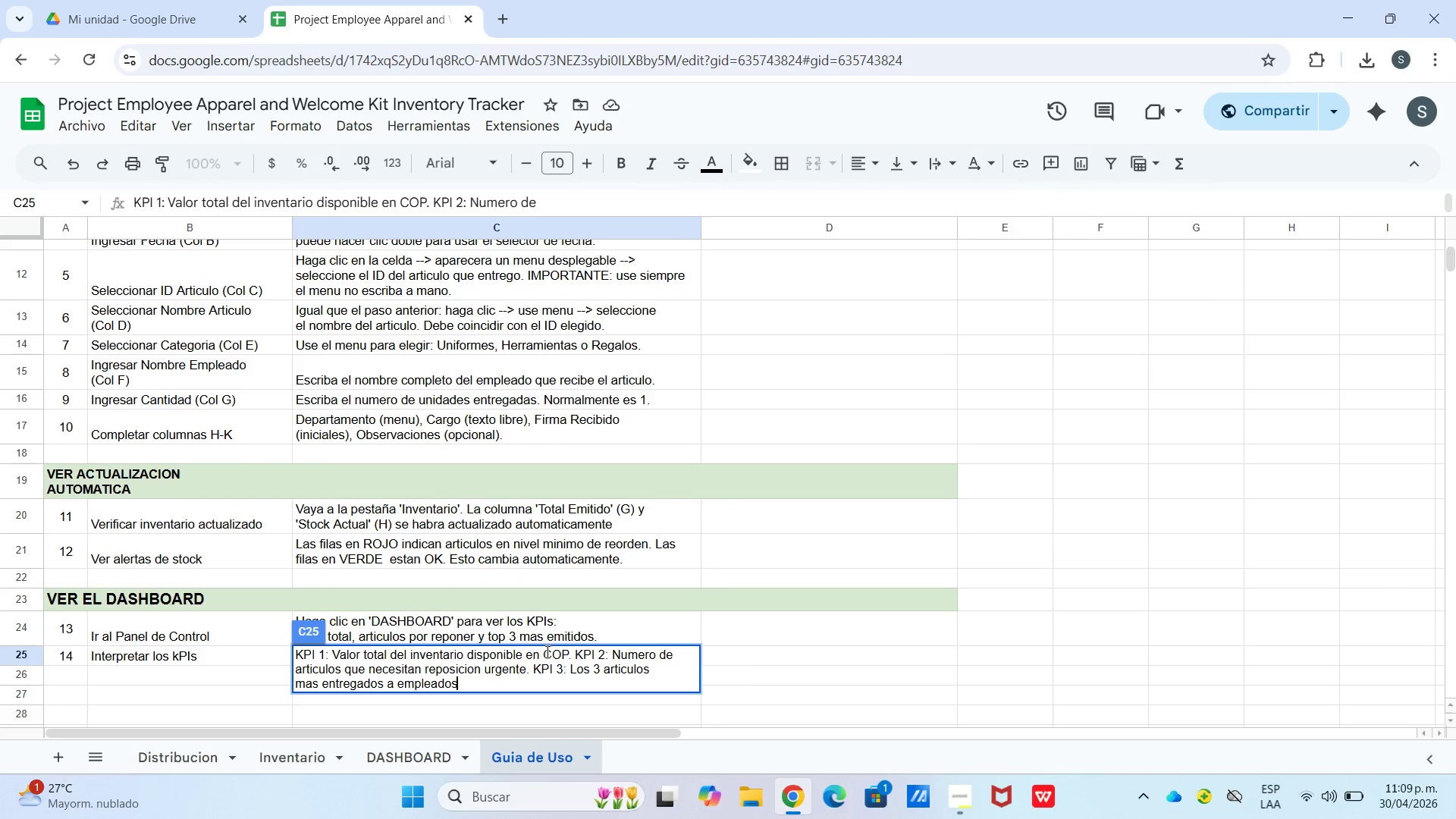 
scroll: coordinate [547, 651], scroll_direction: down, amount: 1.0
 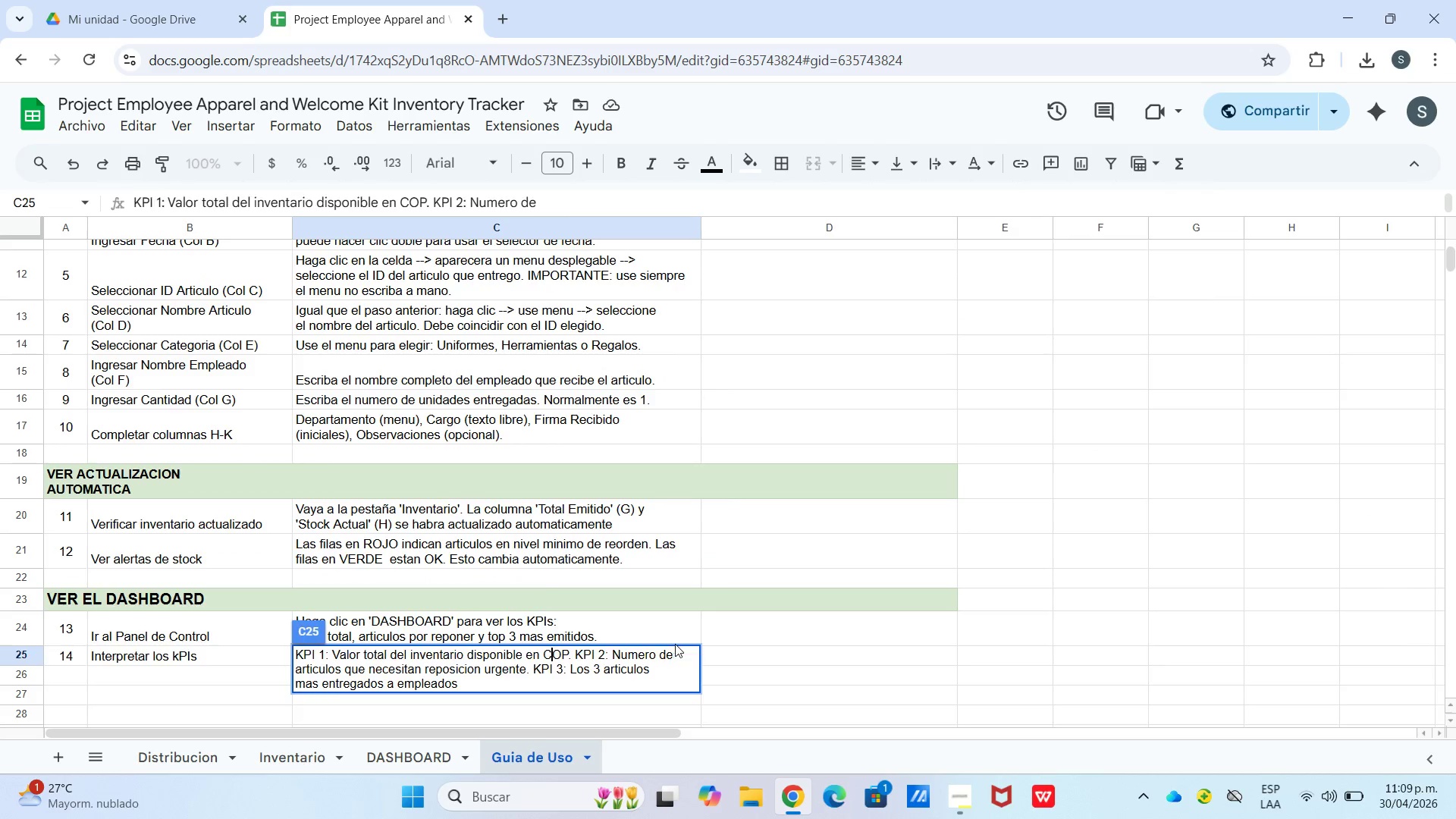 
double_click([675, 644])
 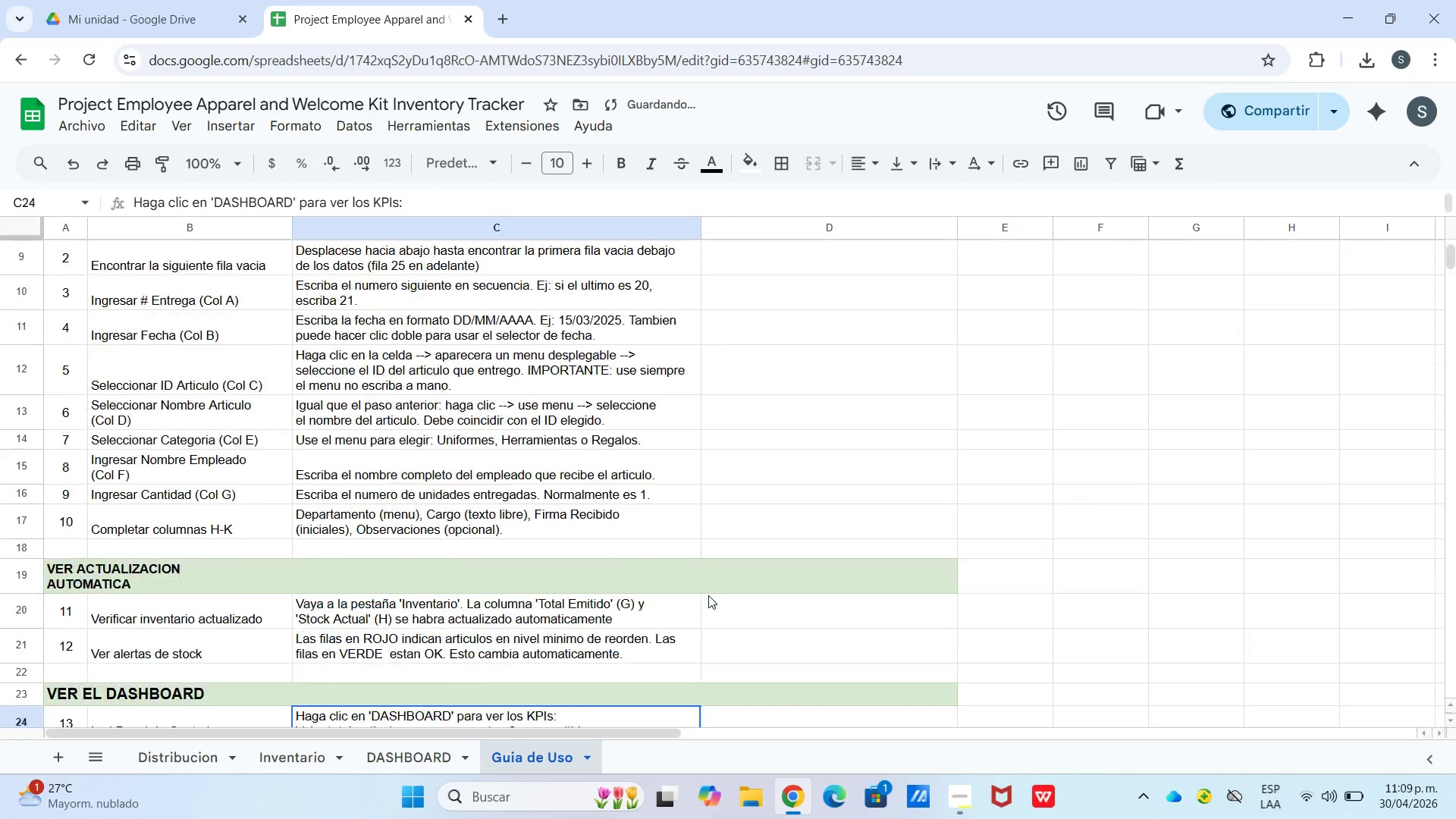 
scroll: coordinate [710, 594], scroll_direction: up, amount: 6.0
 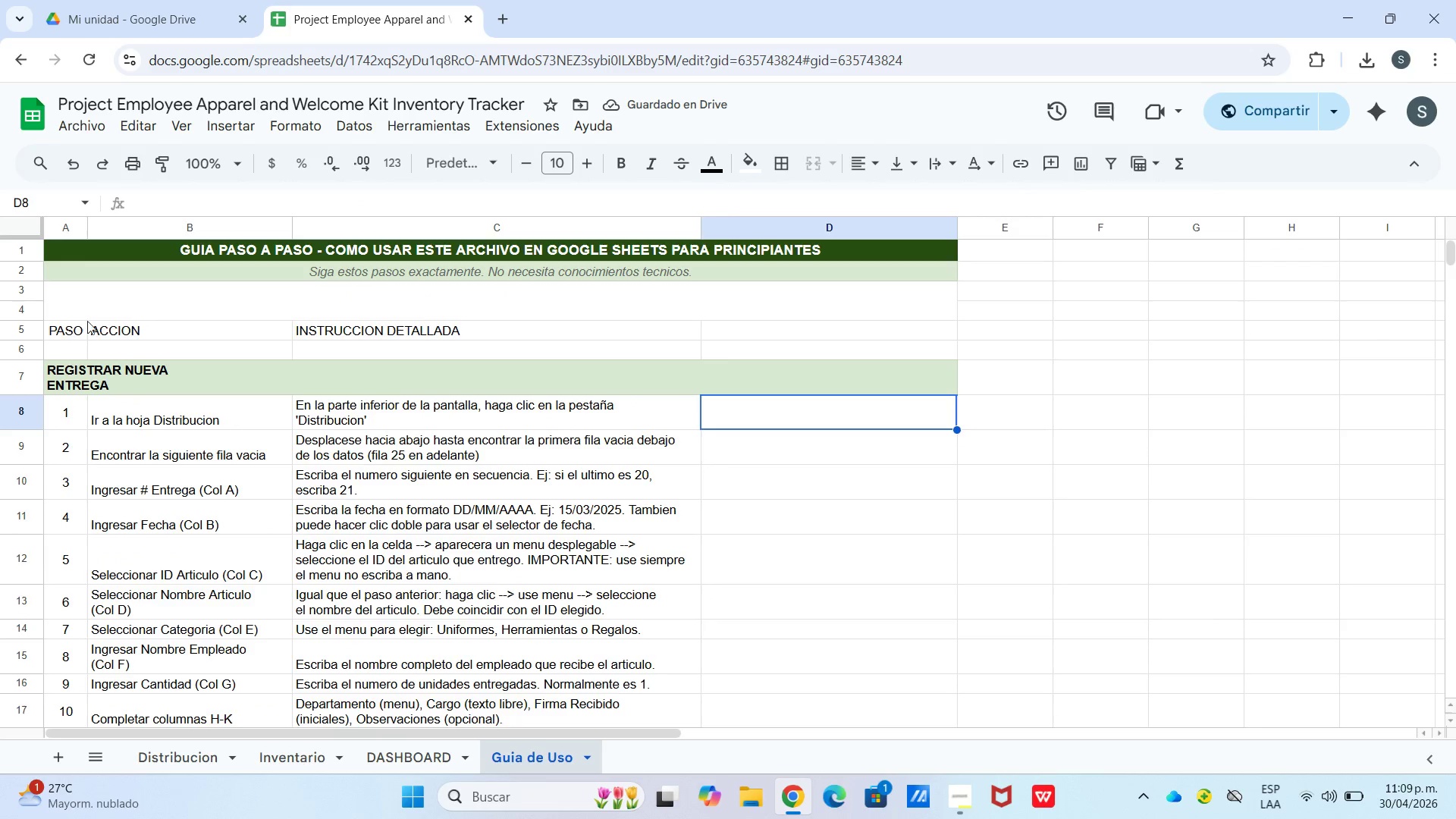 
left_click_drag(start_coordinate=[64, 327], to_coordinate=[340, 324])
 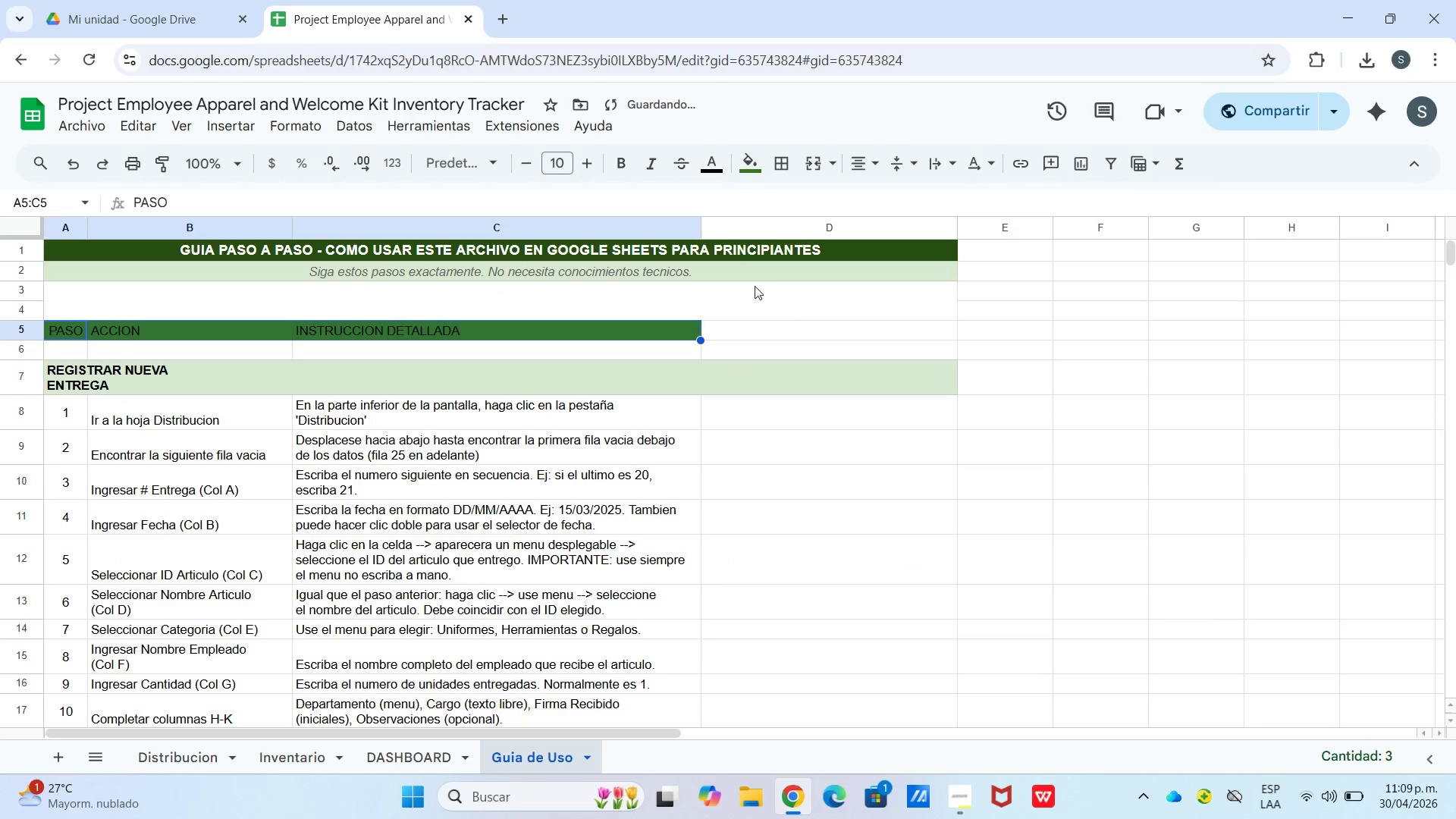 
left_click_drag(start_coordinate=[714, 173], to_coordinate=[725, 173])
 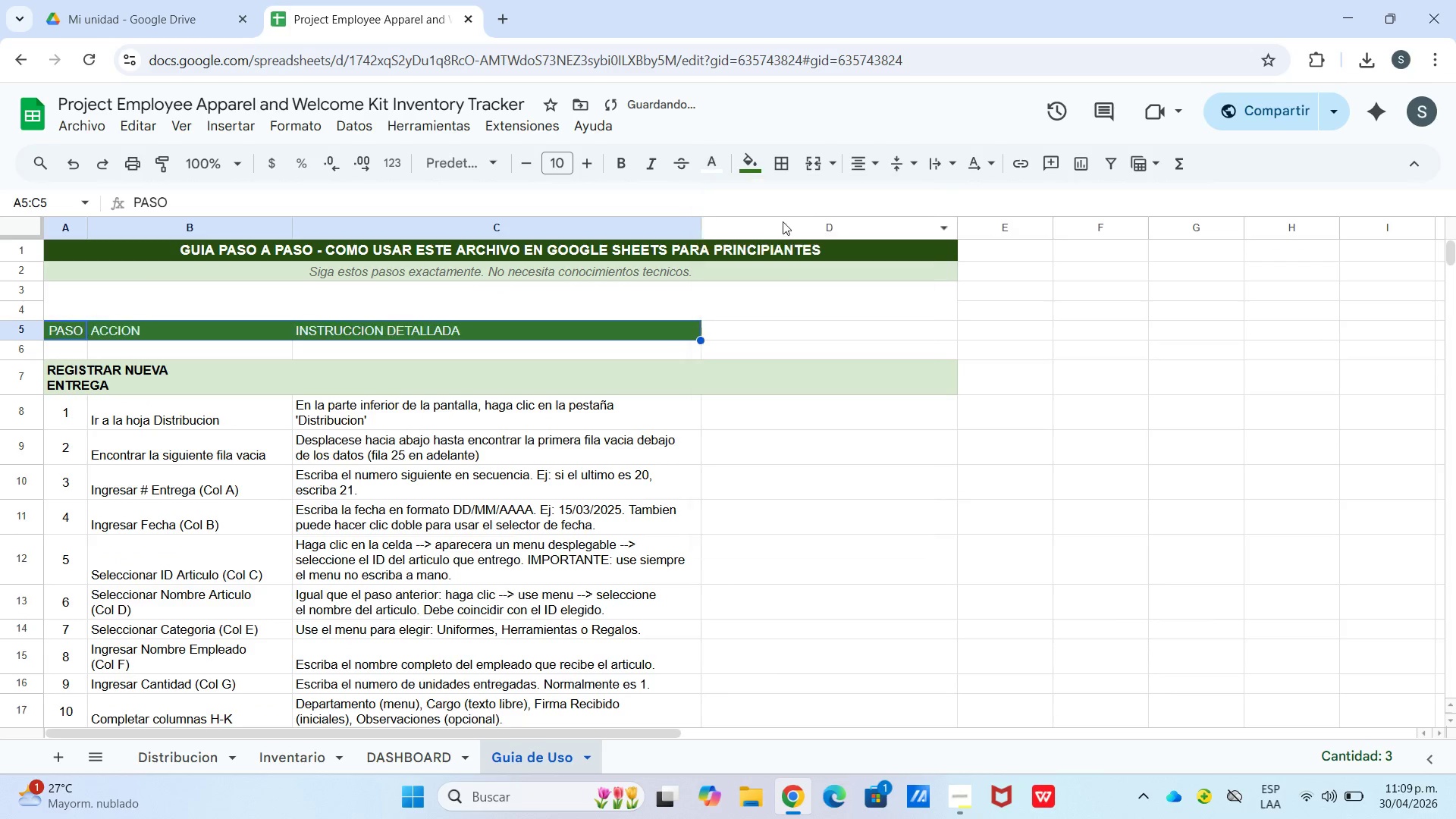 
left_click([901, 231])
 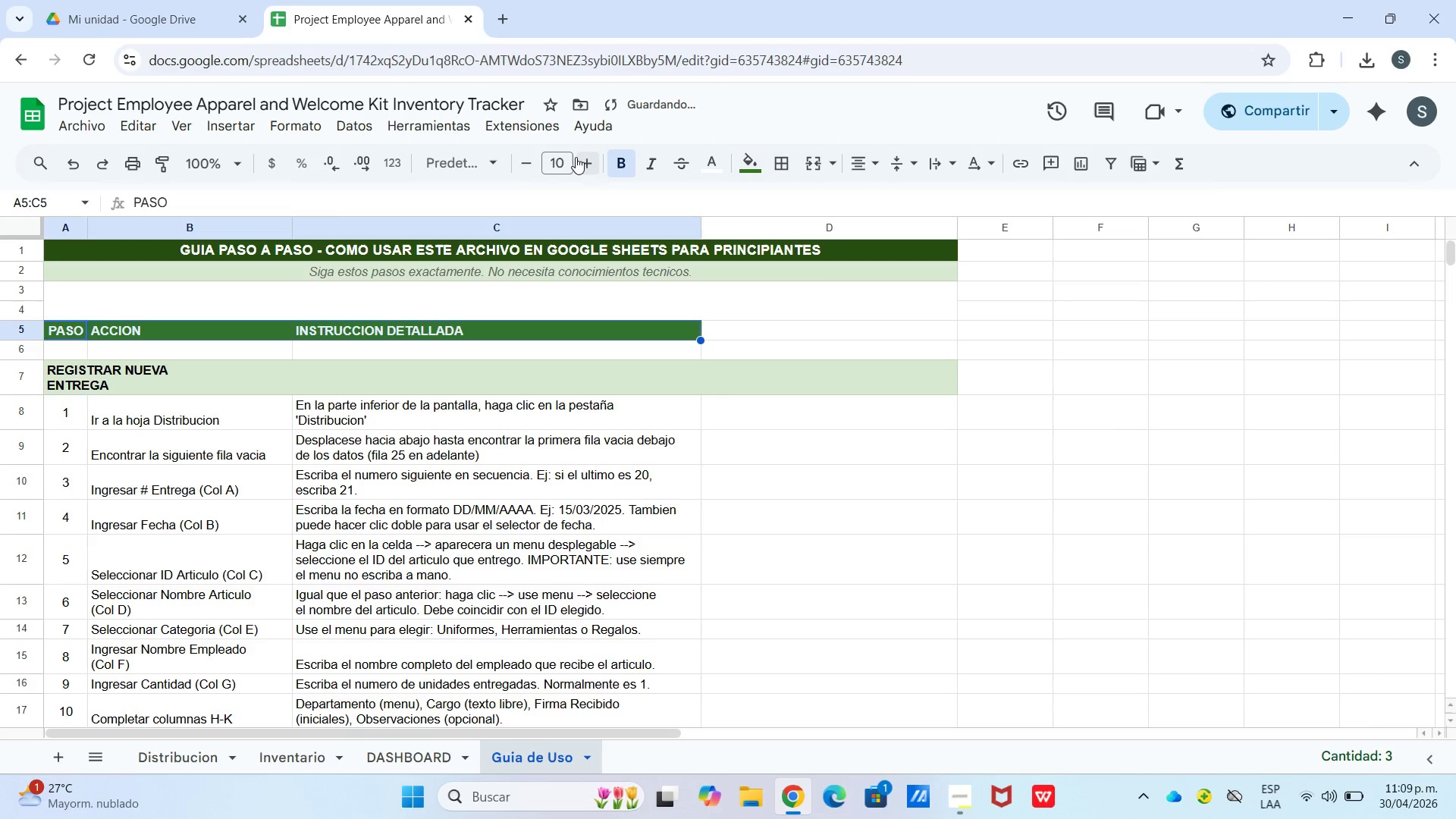 
double_click([576, 157])
 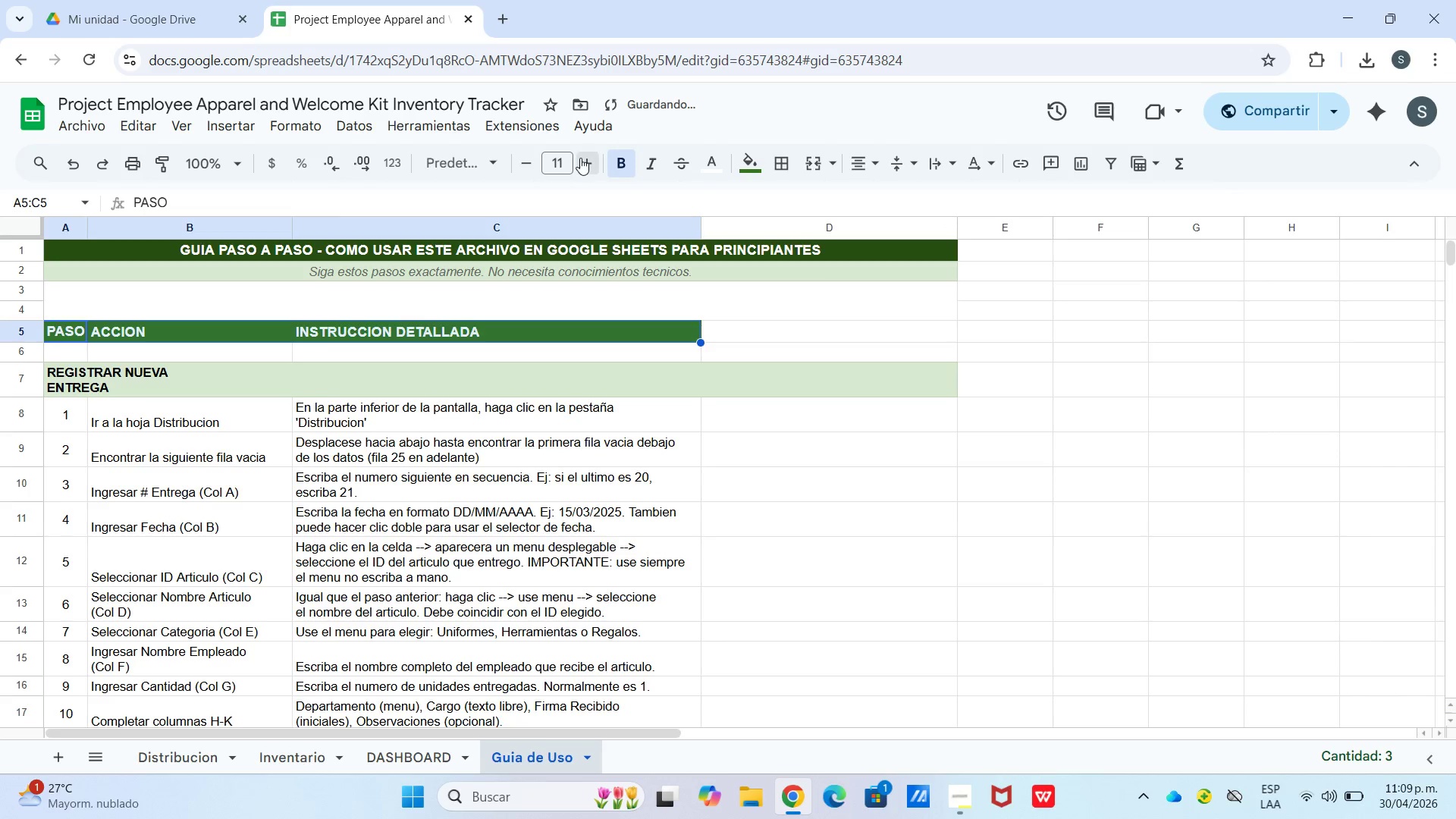 
triple_click([580, 158])
 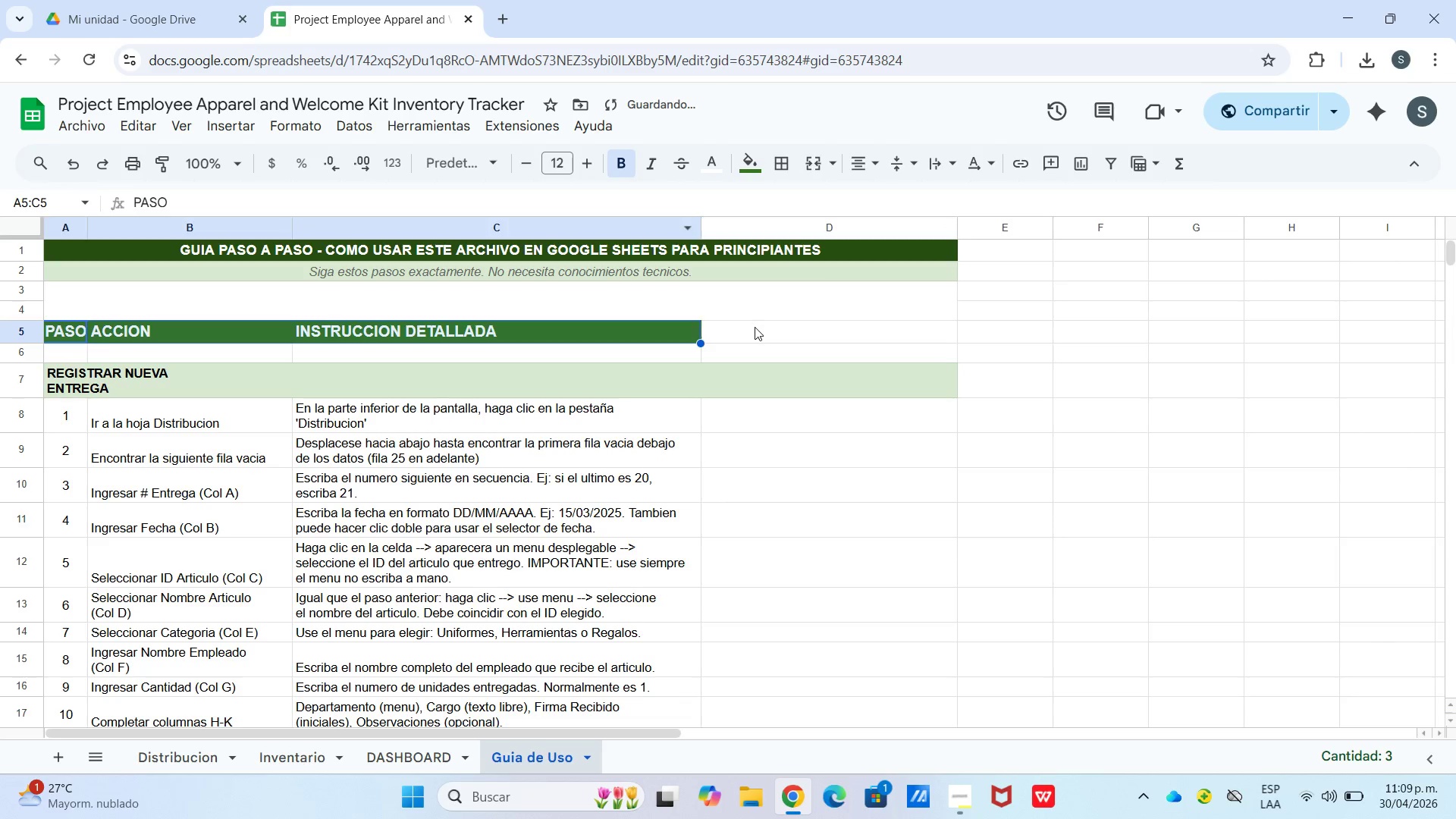 
left_click([755, 327])
 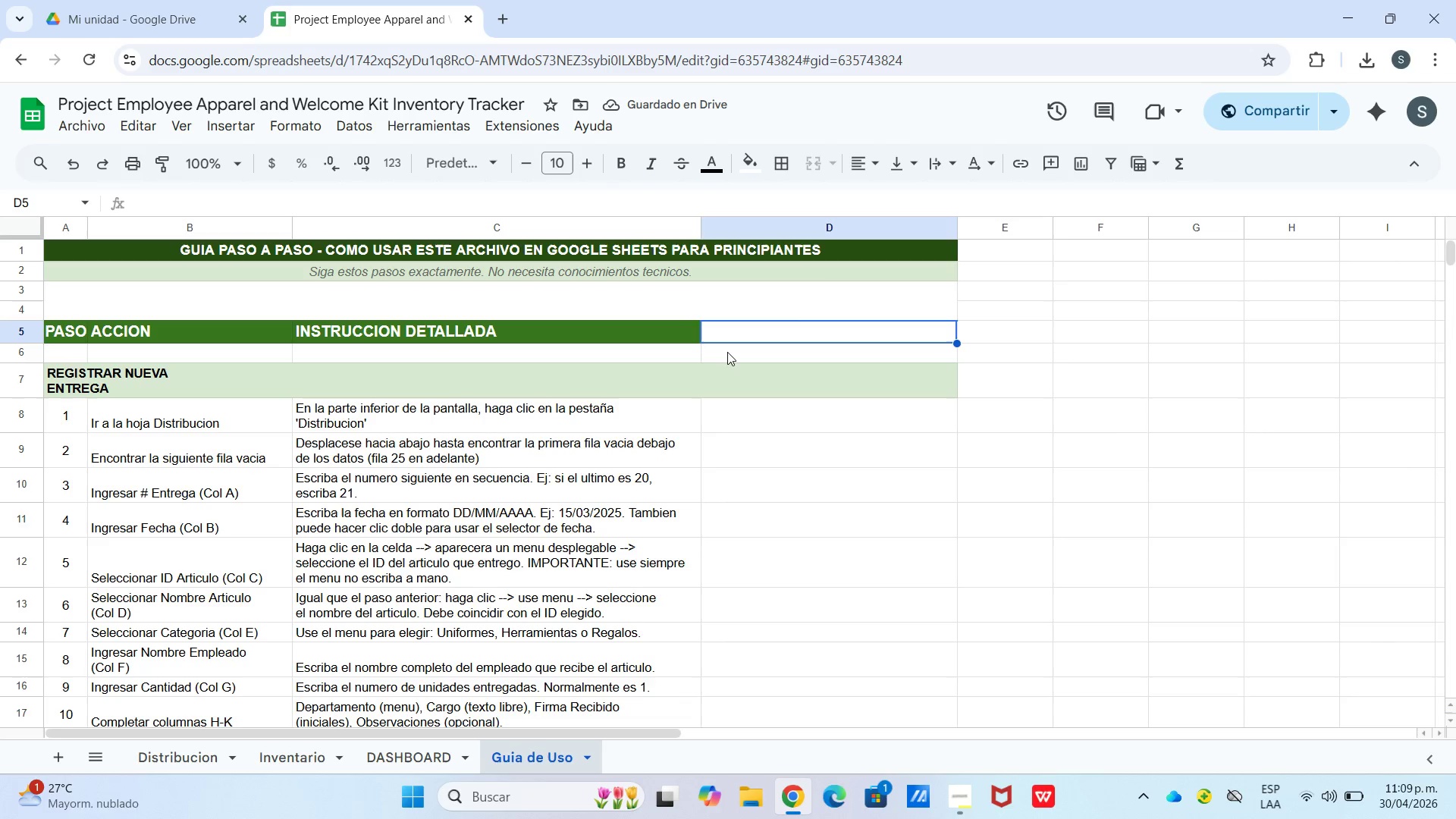 
type(RESULTAFO)
key(Backspace)
key(Backspace)
type(DP)
key(Backspace)
type(O)
 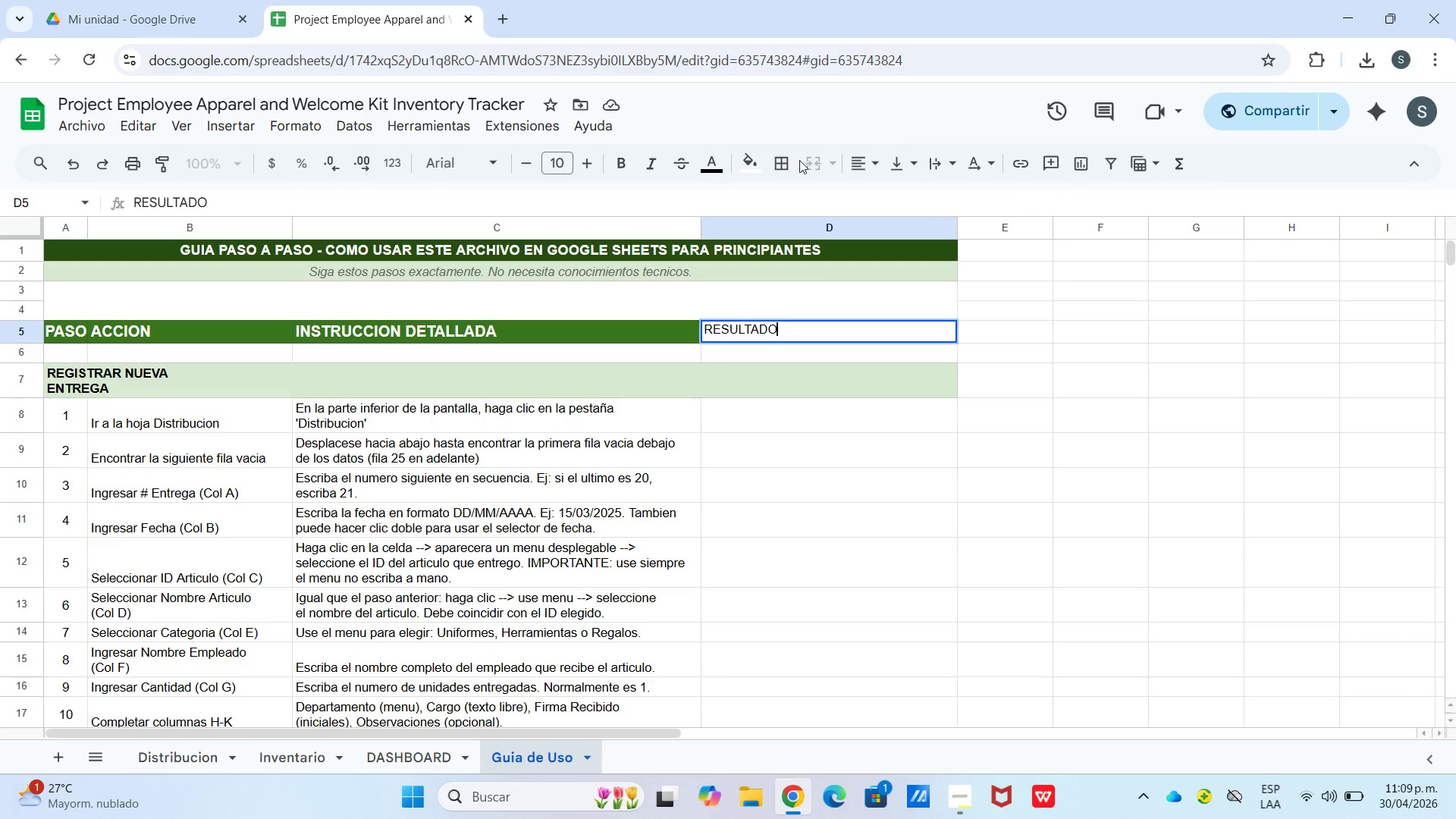 
left_click([756, 167])
 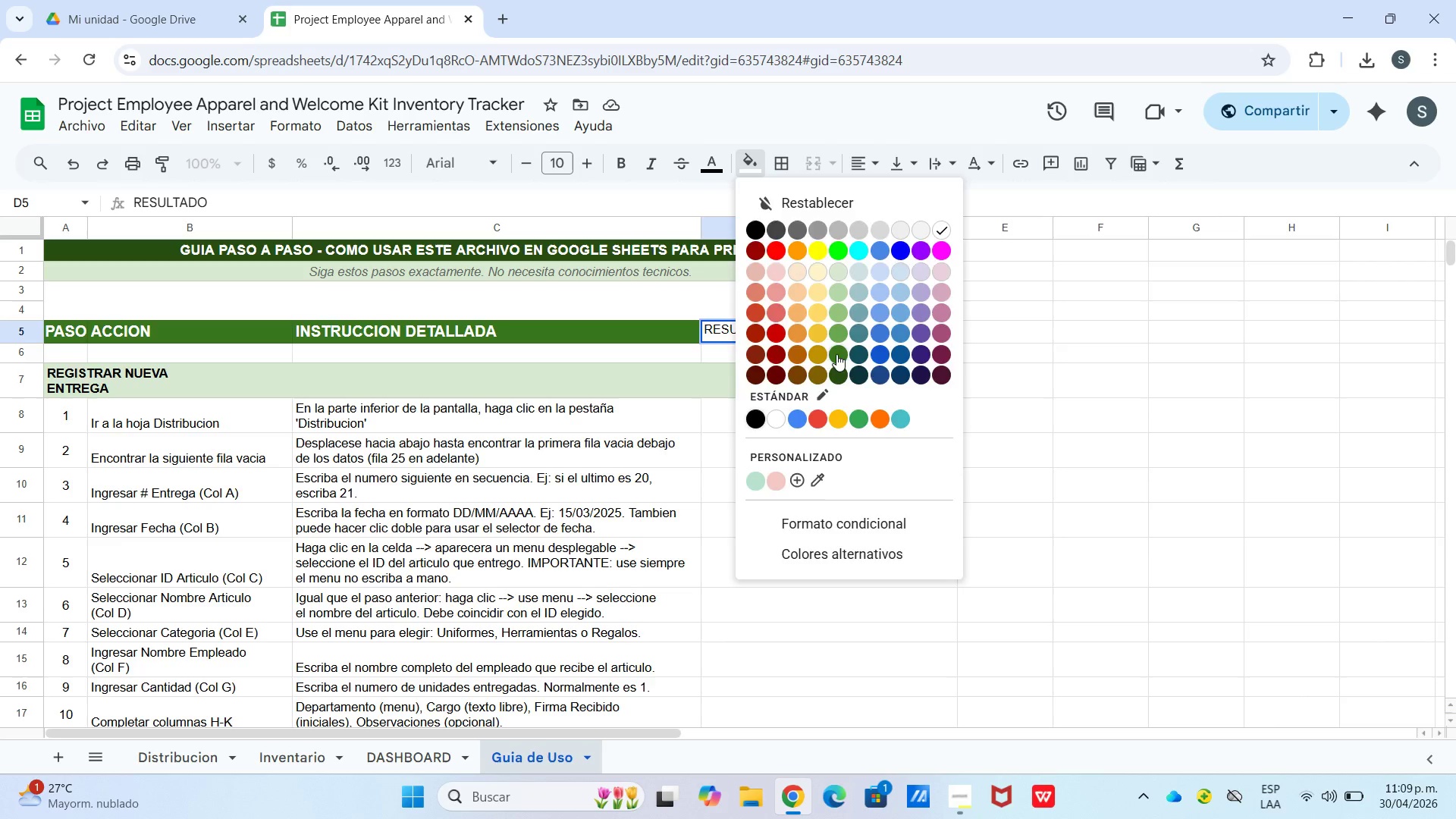 
left_click([842, 355])
 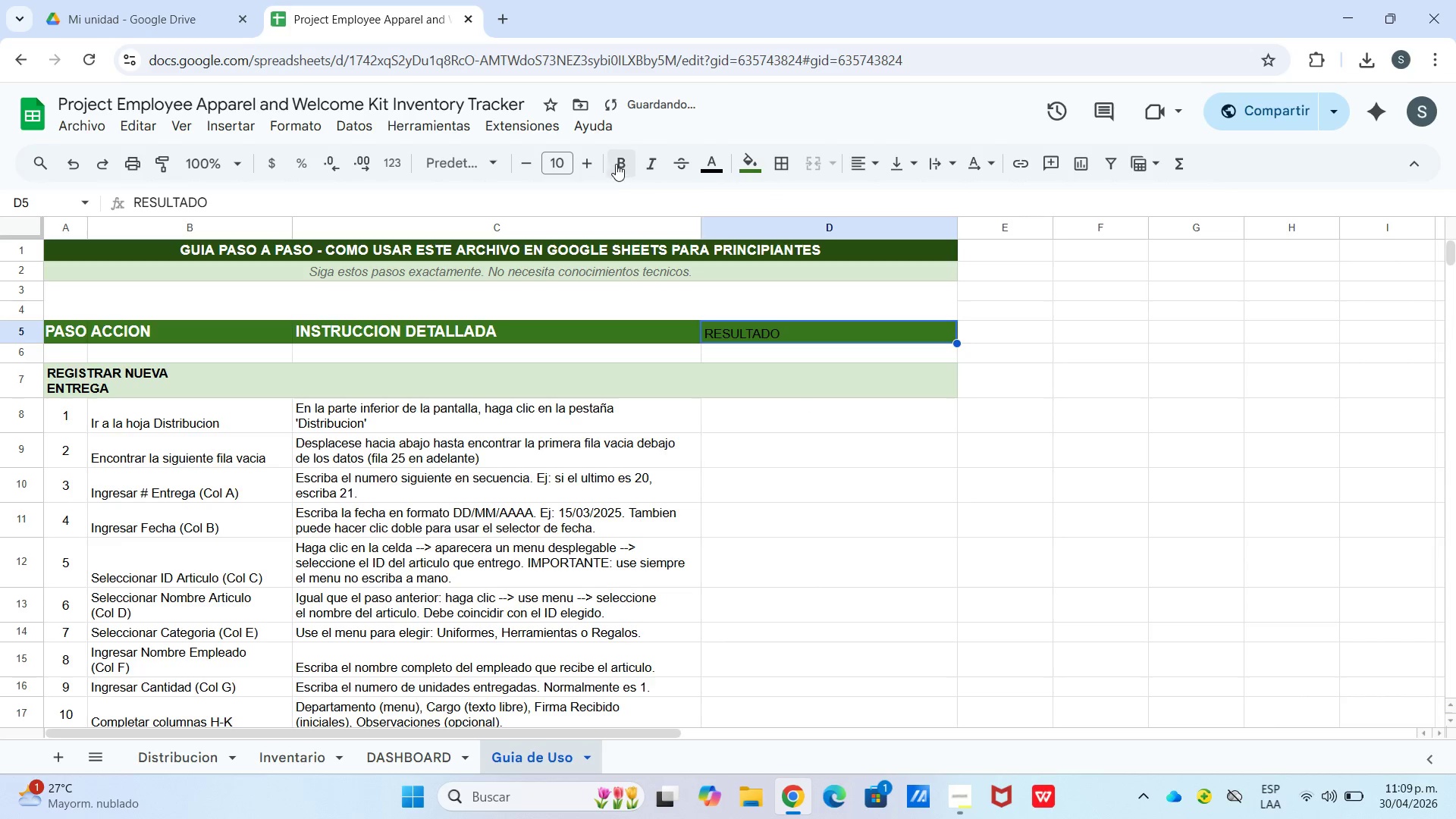 
left_click([616, 164])
 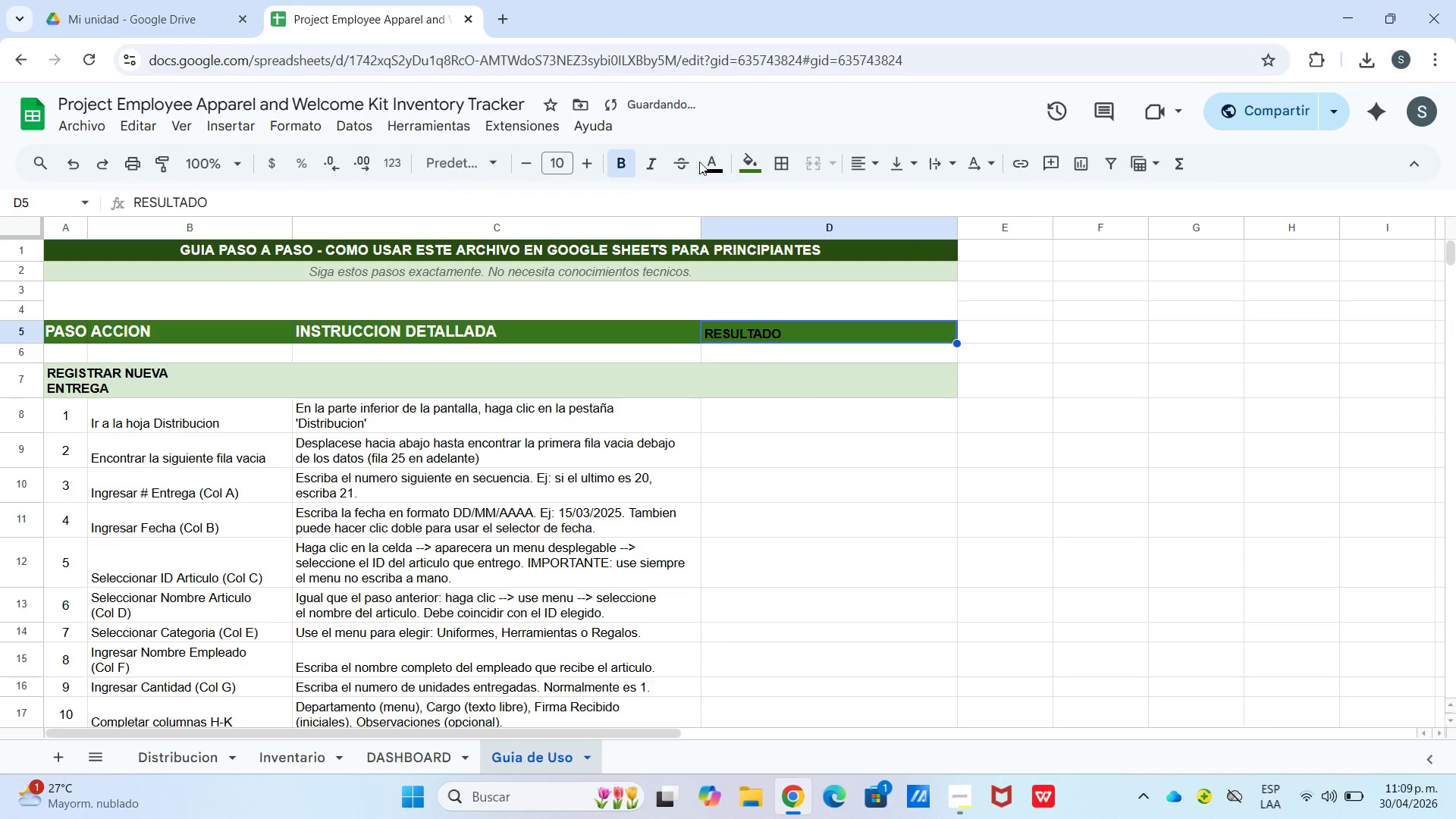 
left_click_drag(start_coordinate=[692, 162], to_coordinate=[708, 162])
 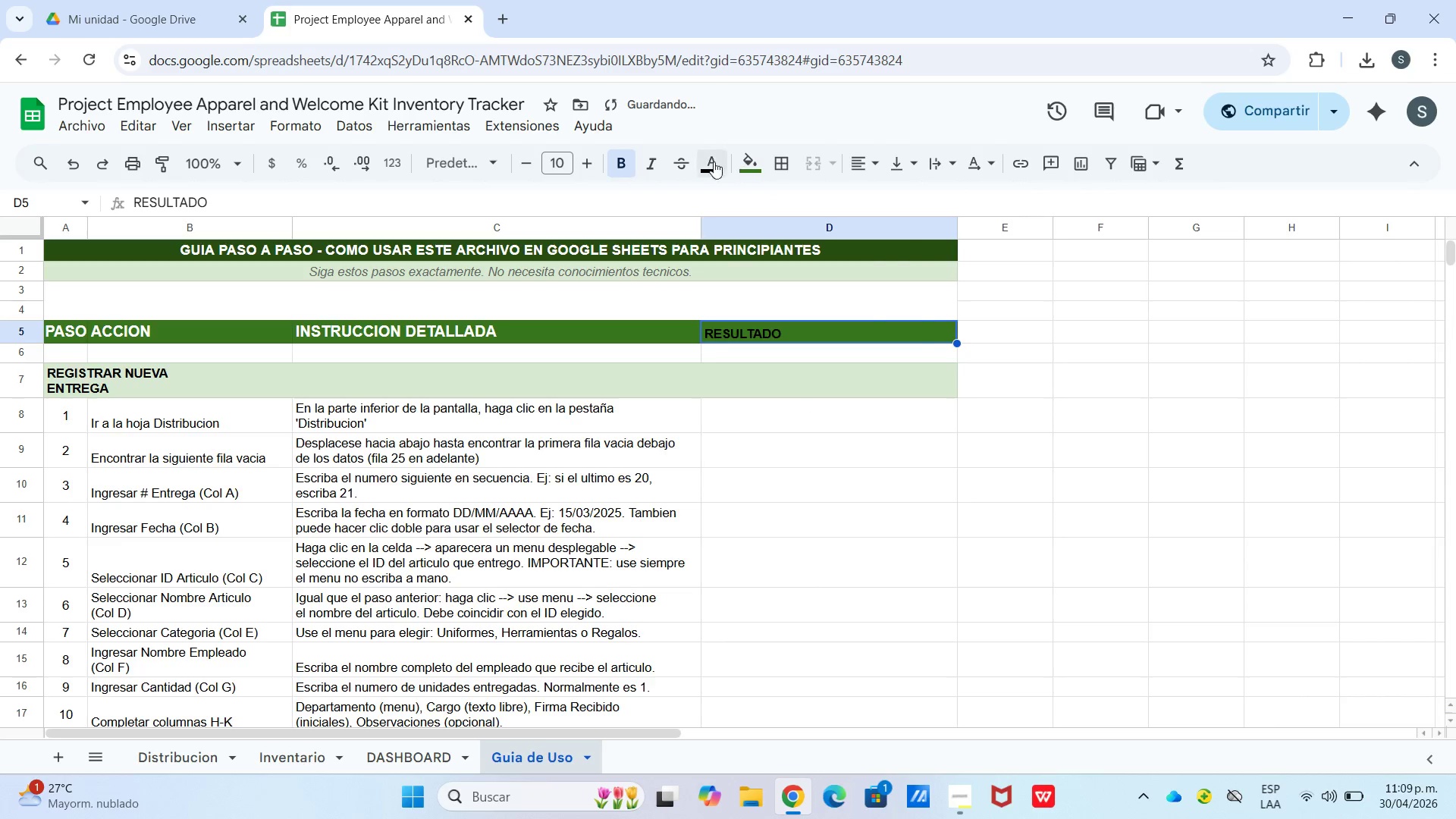 
triple_click([734, 162])
 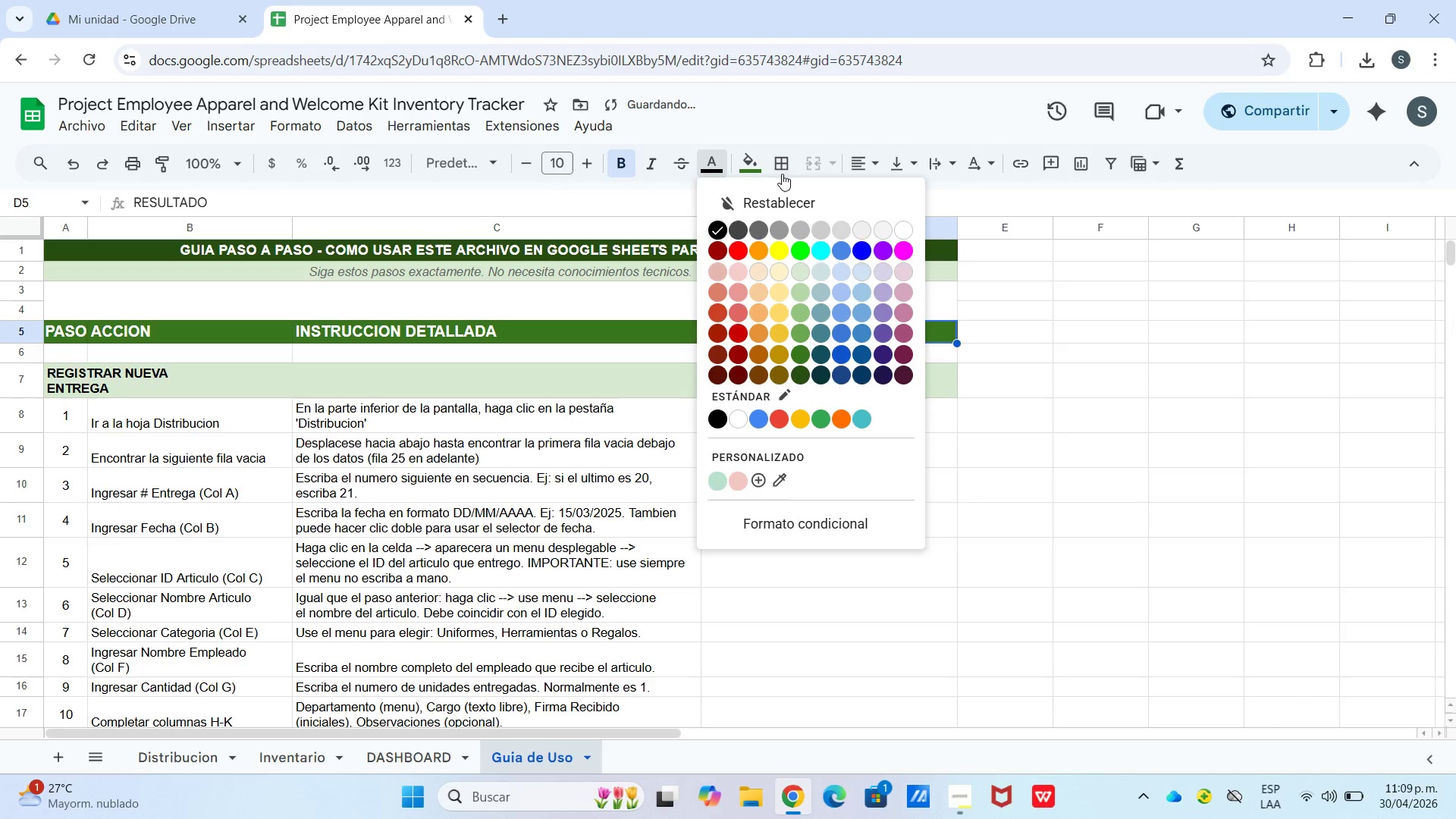 
left_click_drag(start_coordinate=[710, 162], to_coordinate=[719, 168])
 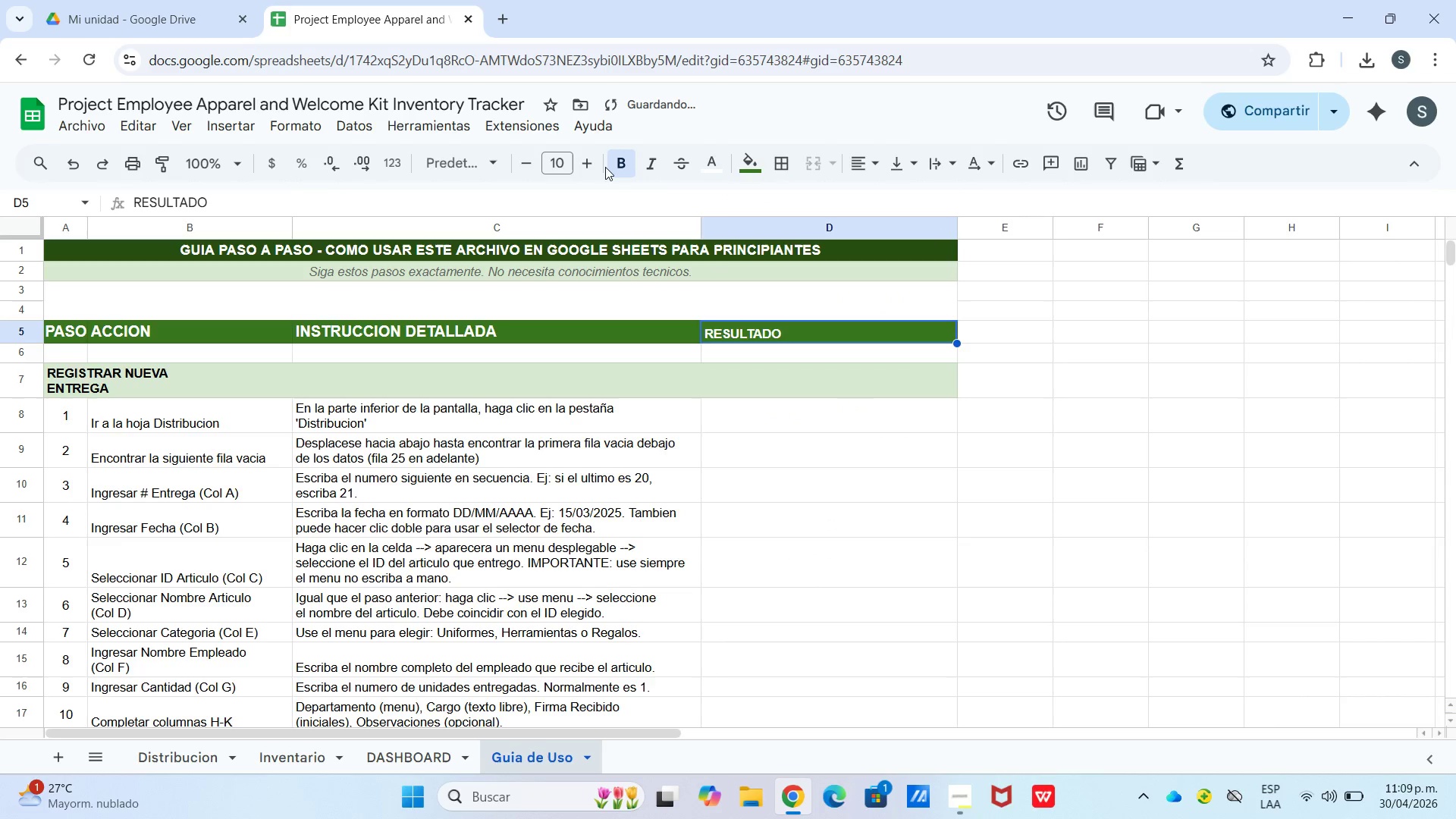 
double_click([592, 166])
 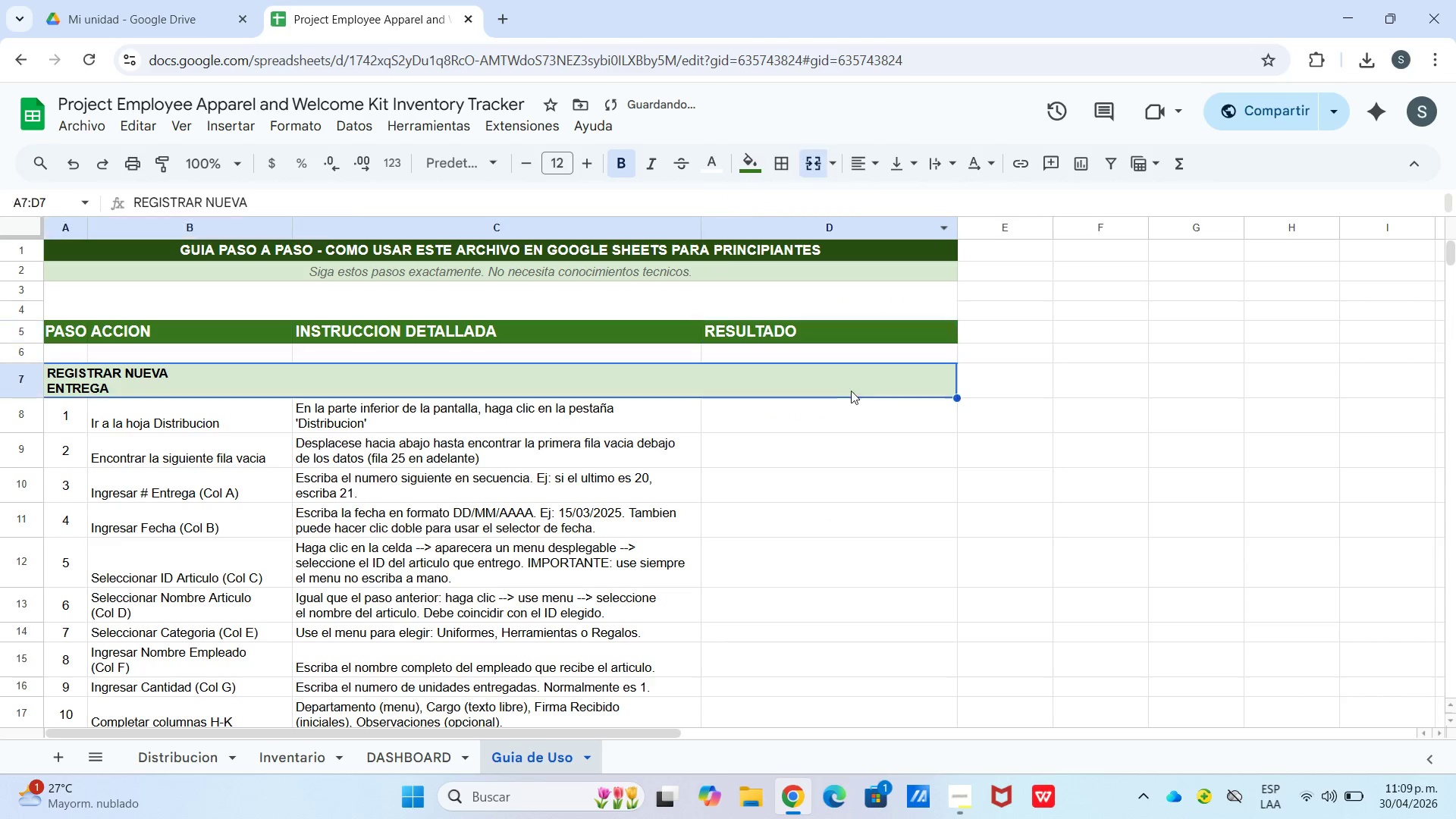 
triple_click([864, 394])
 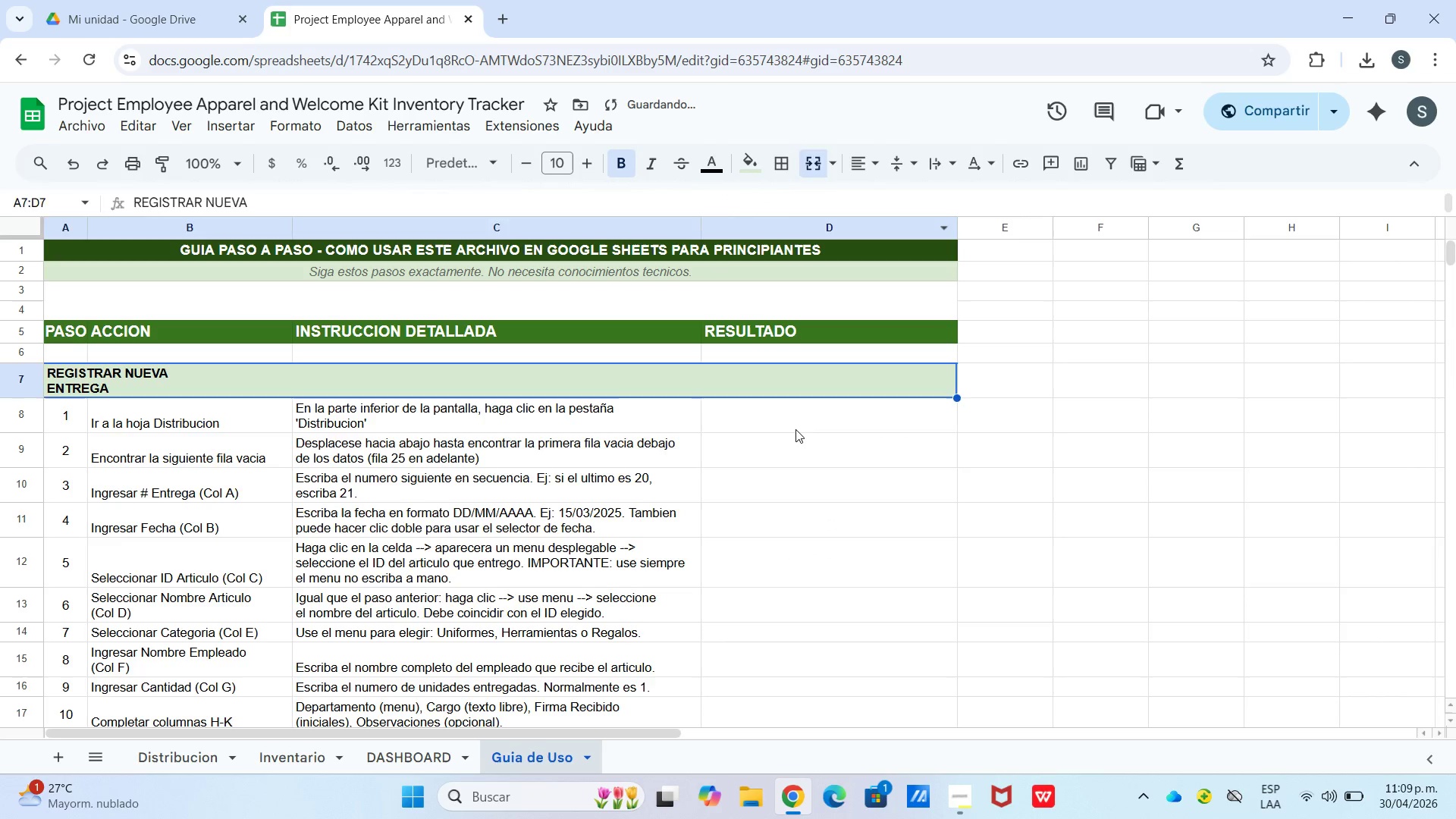 
left_click([795, 429])
 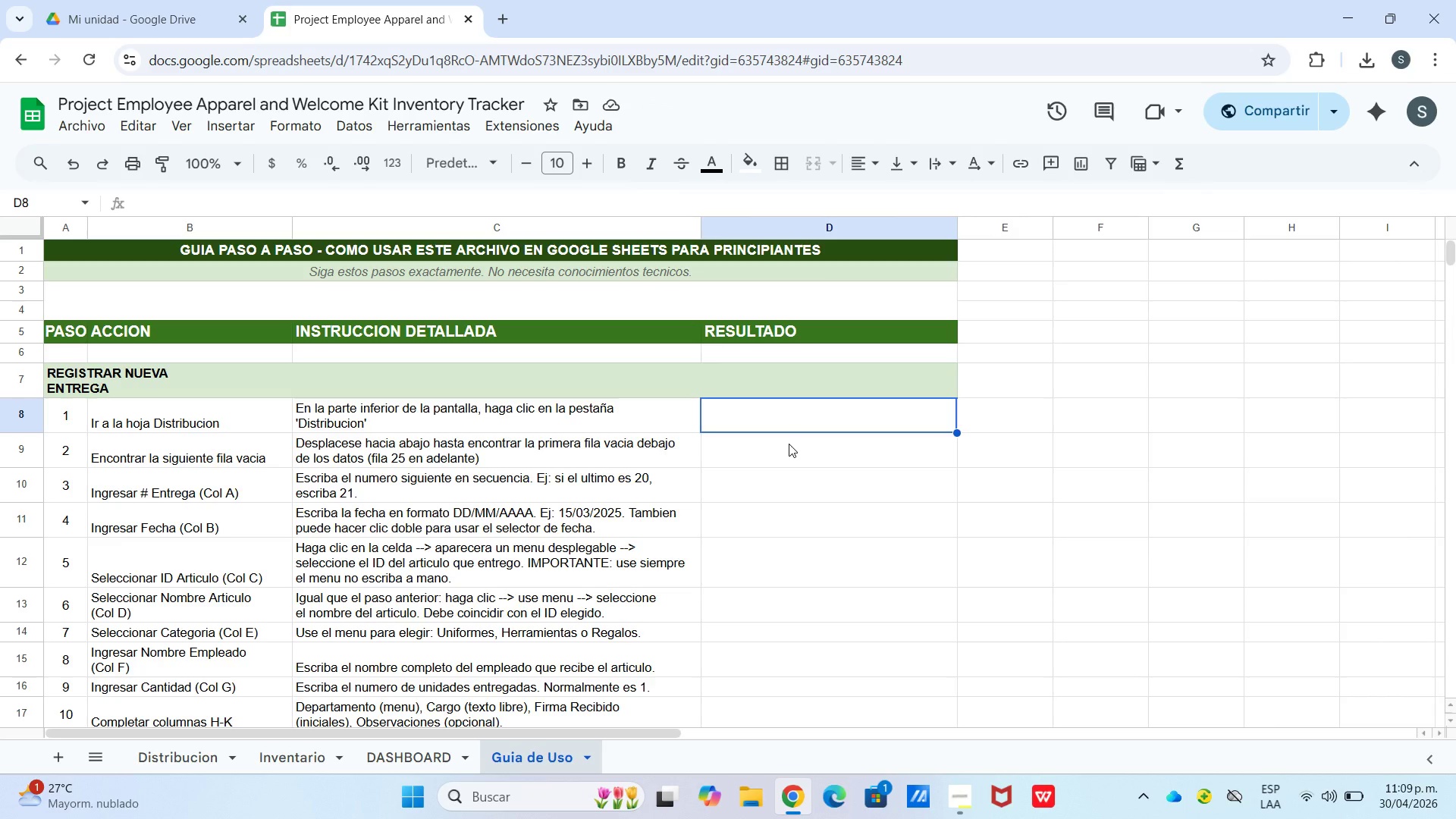 
wait(6.33)
 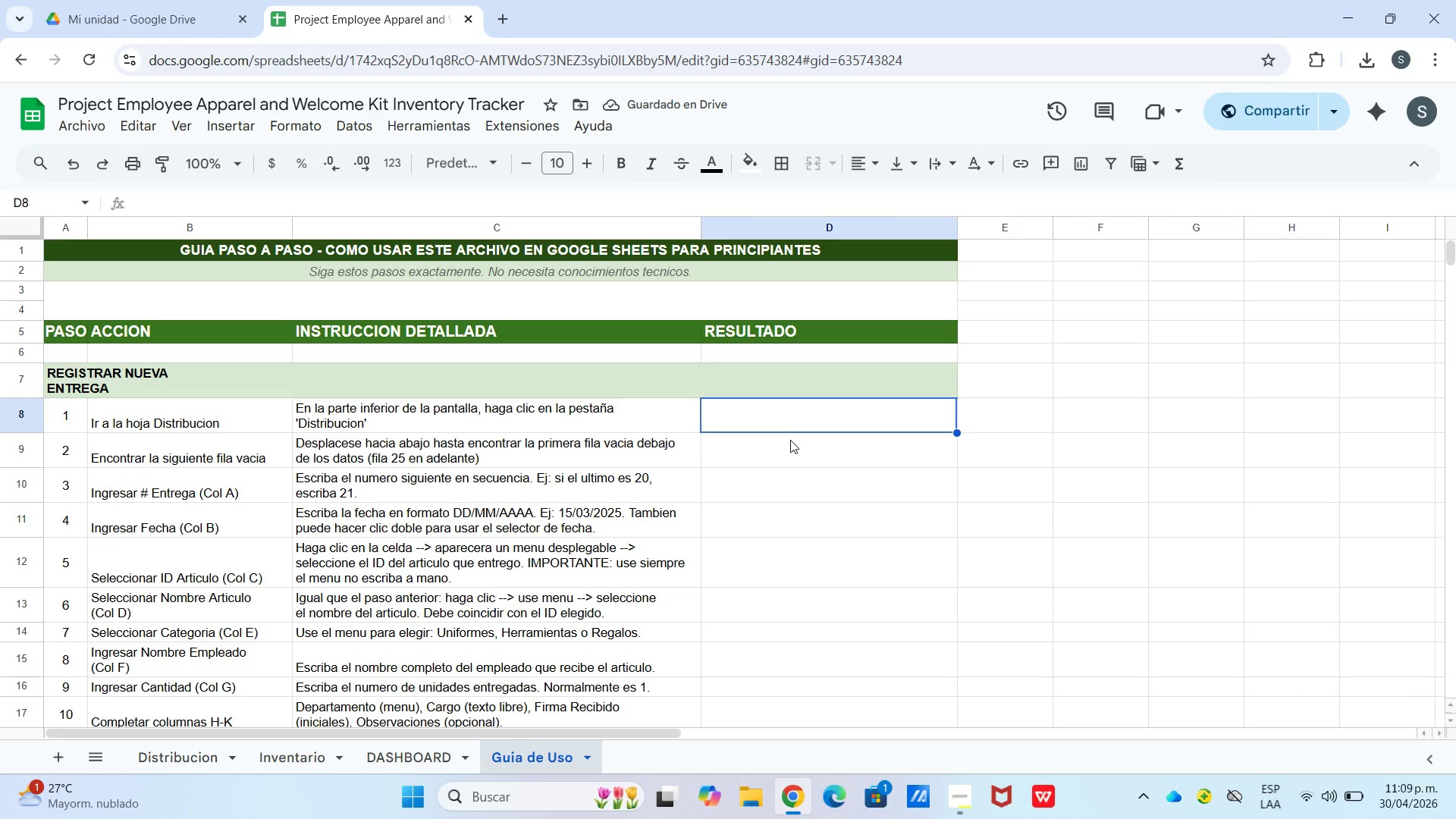 
type(Pestal)
key(Backspace)
type(`a Activa)
 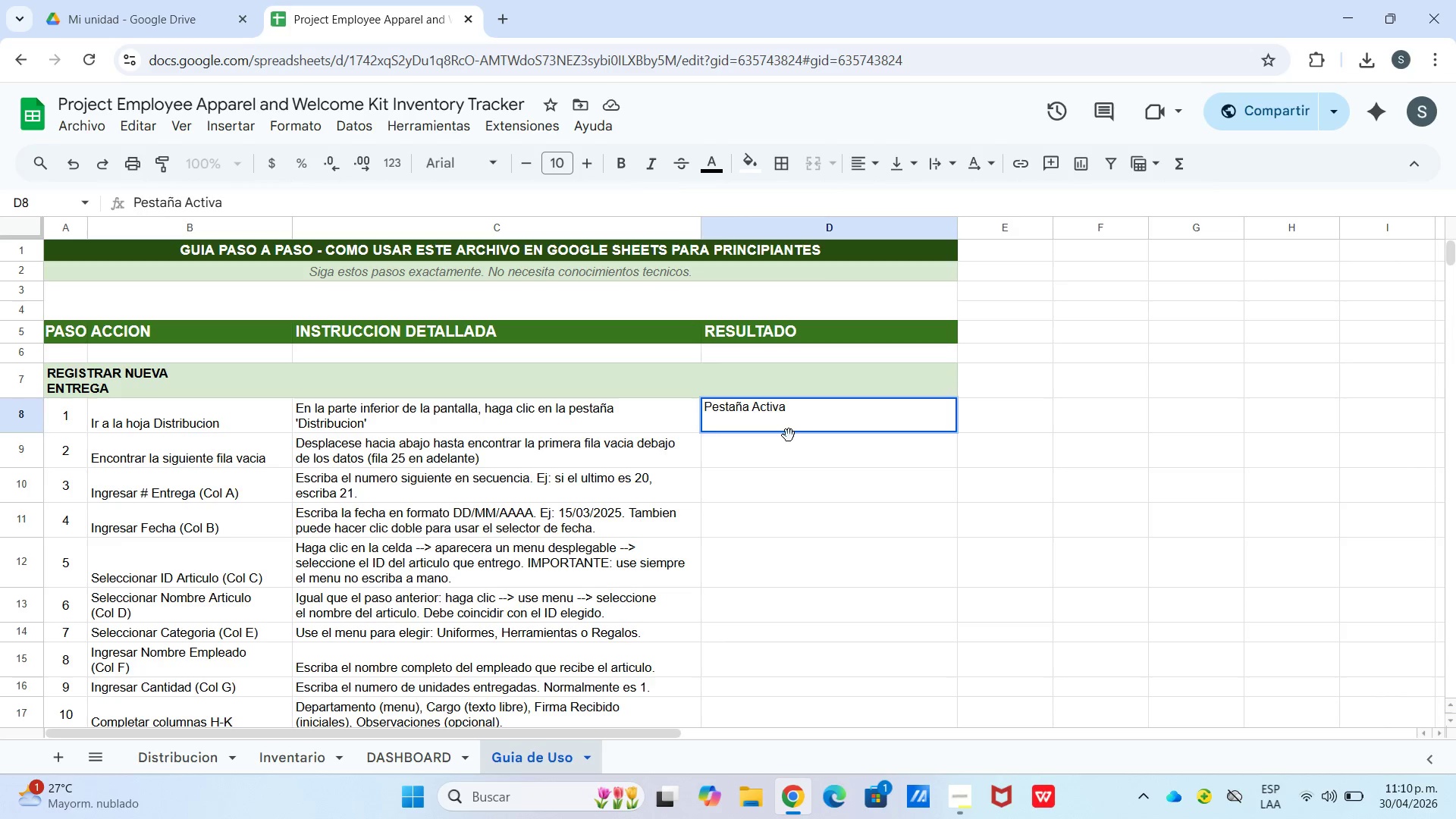 
key(Enter)
 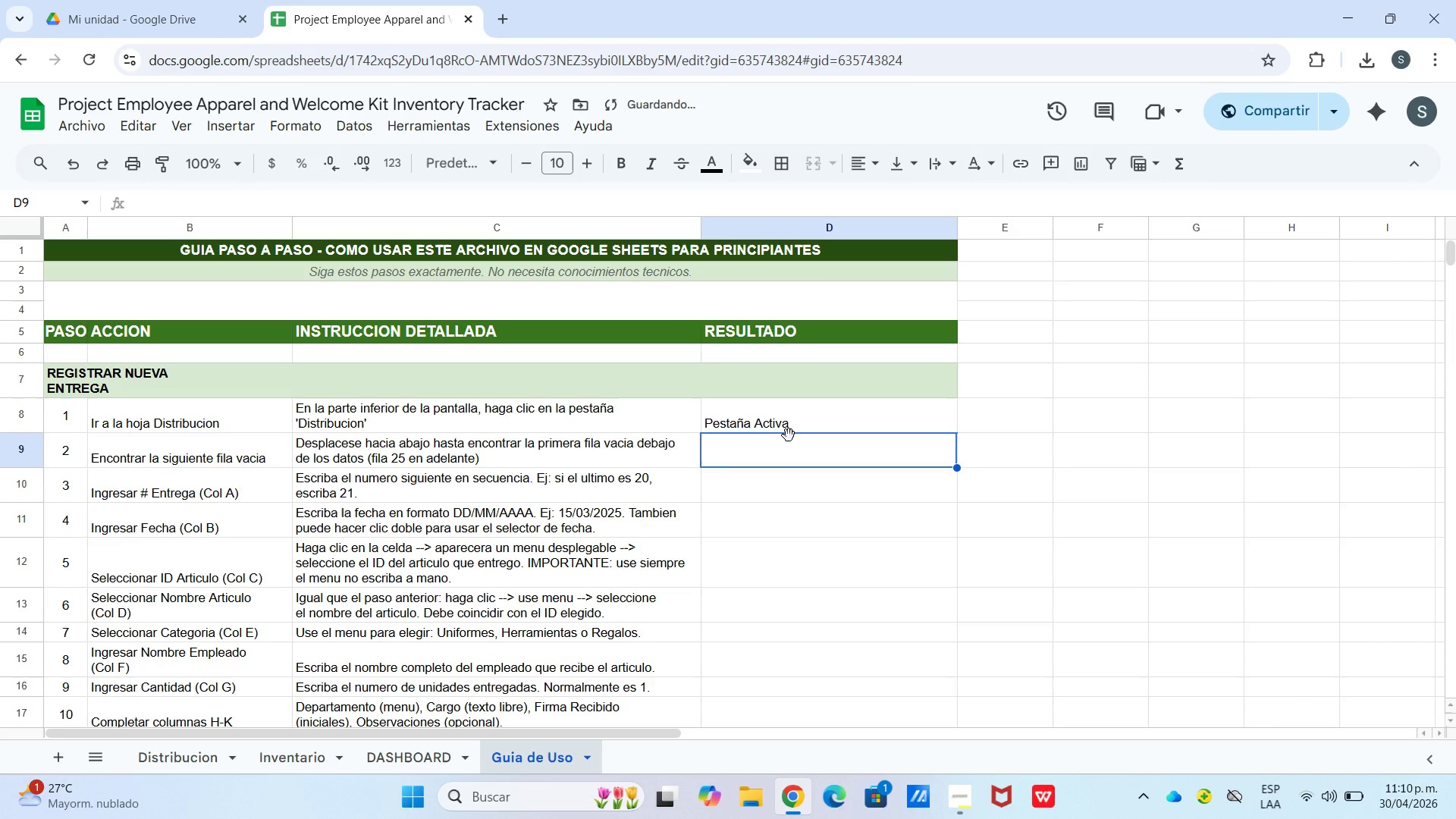 
type(Fila lista)
 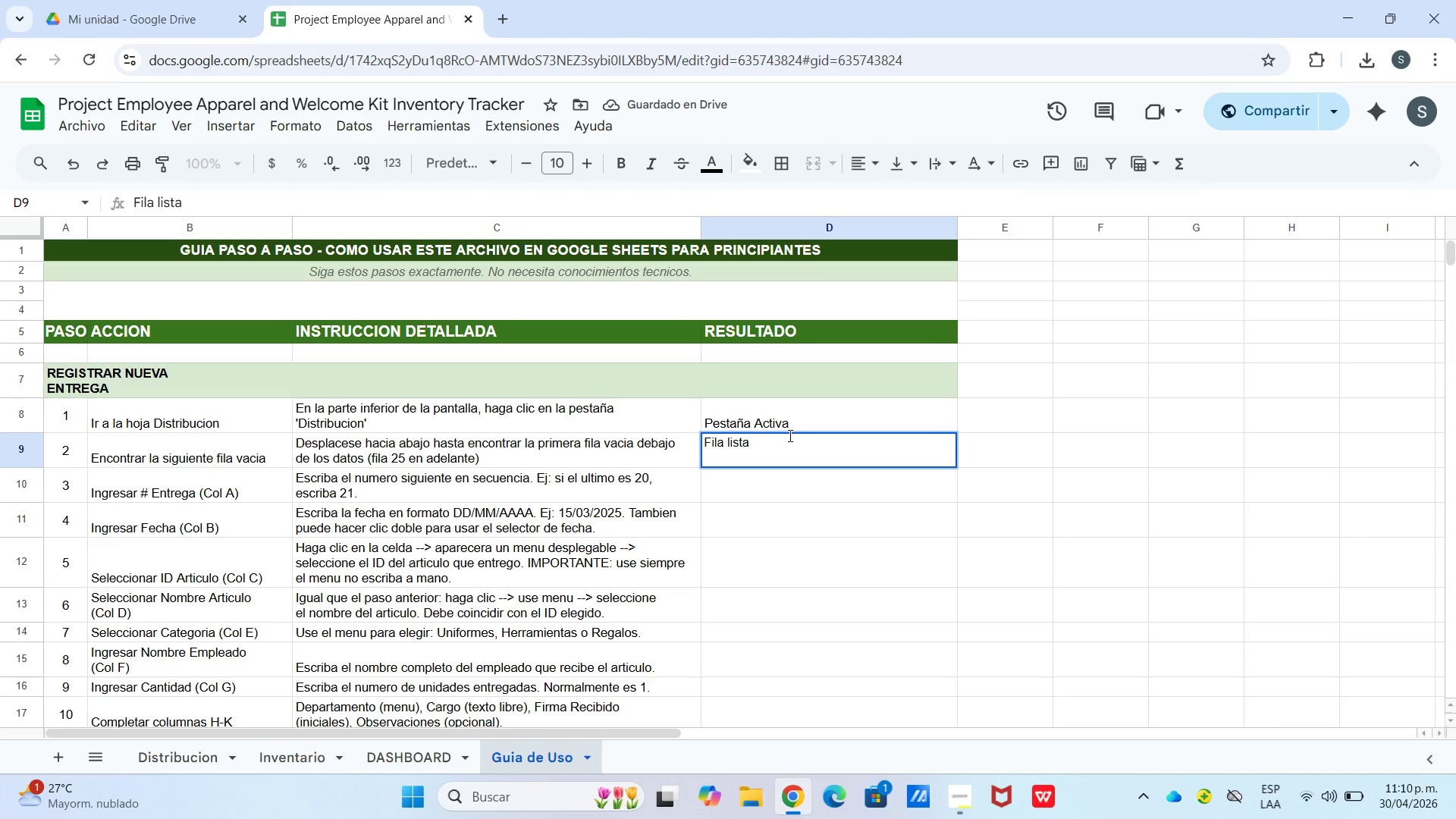 
key(Enter)
 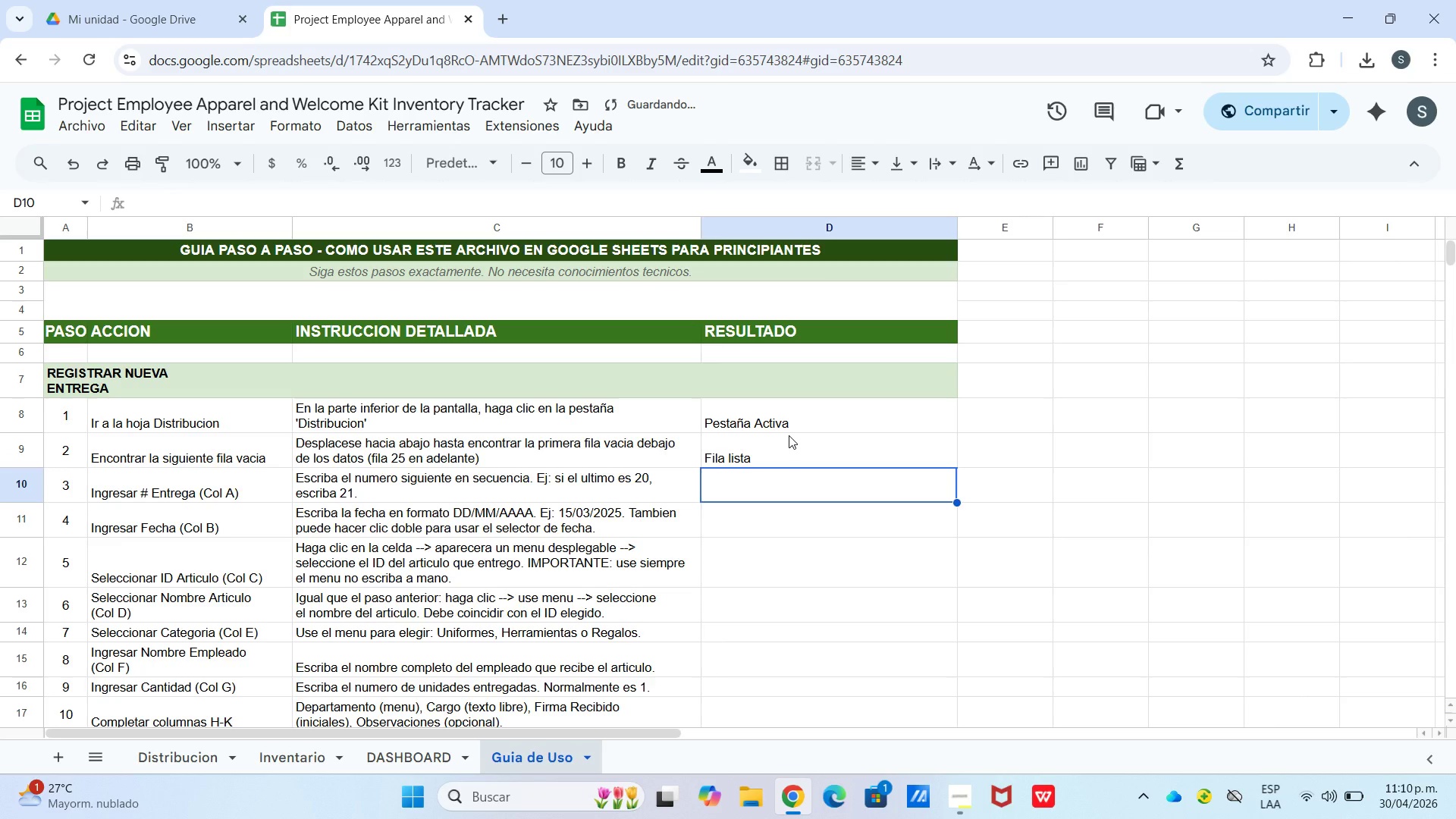 
type(Numero I)
key(Backspace)
 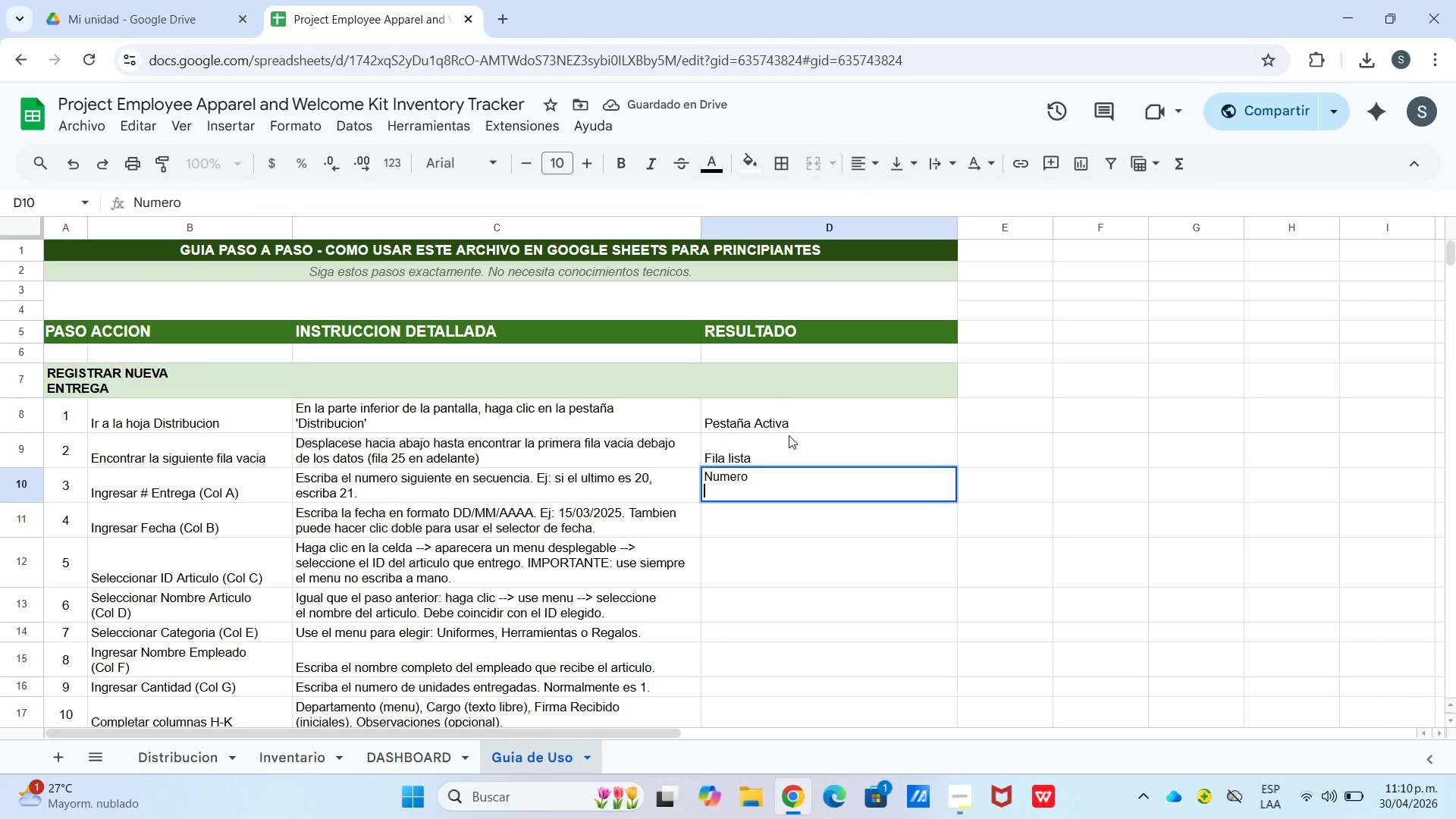 
 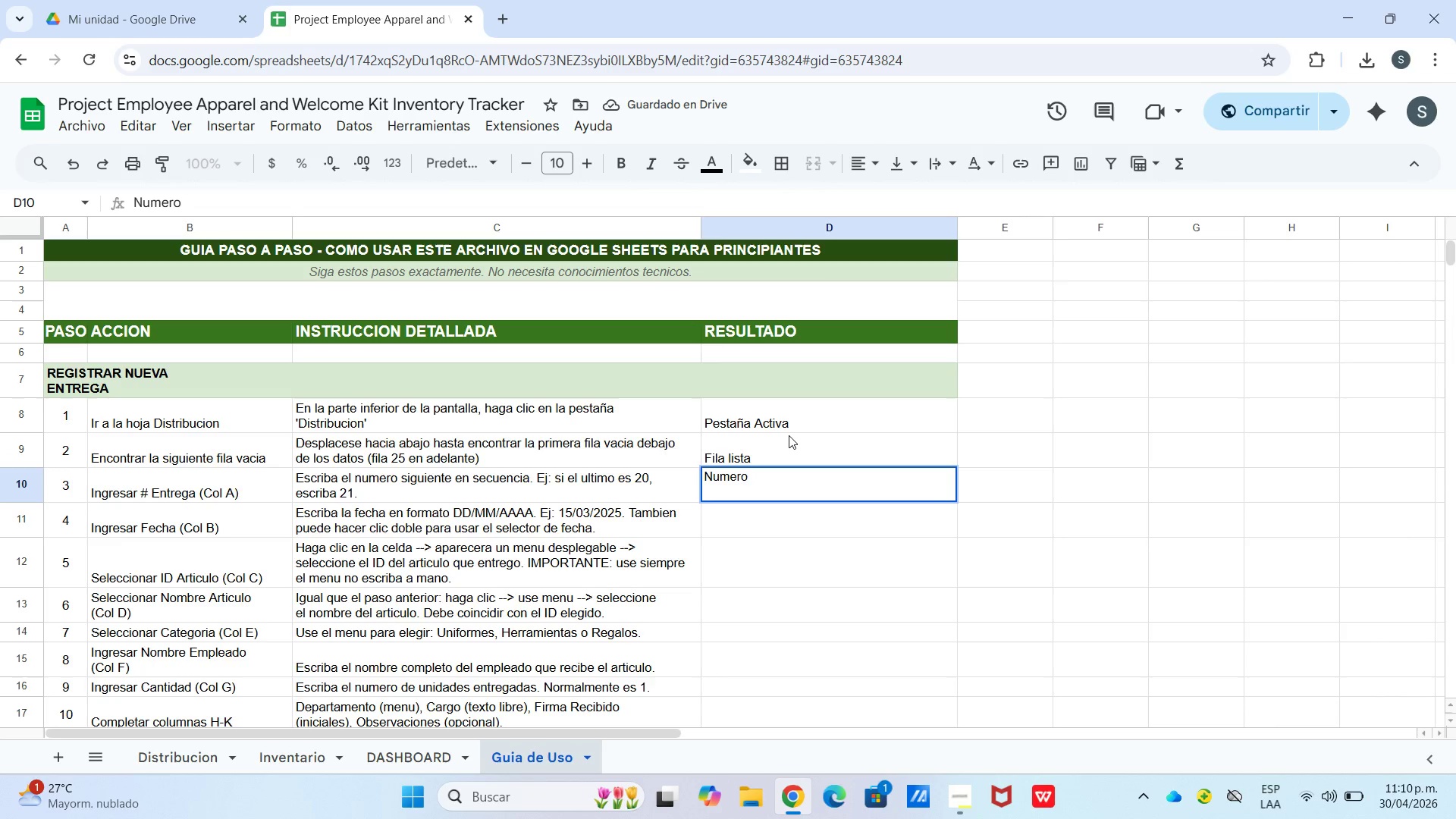 
key(Control+ControlLeft)
 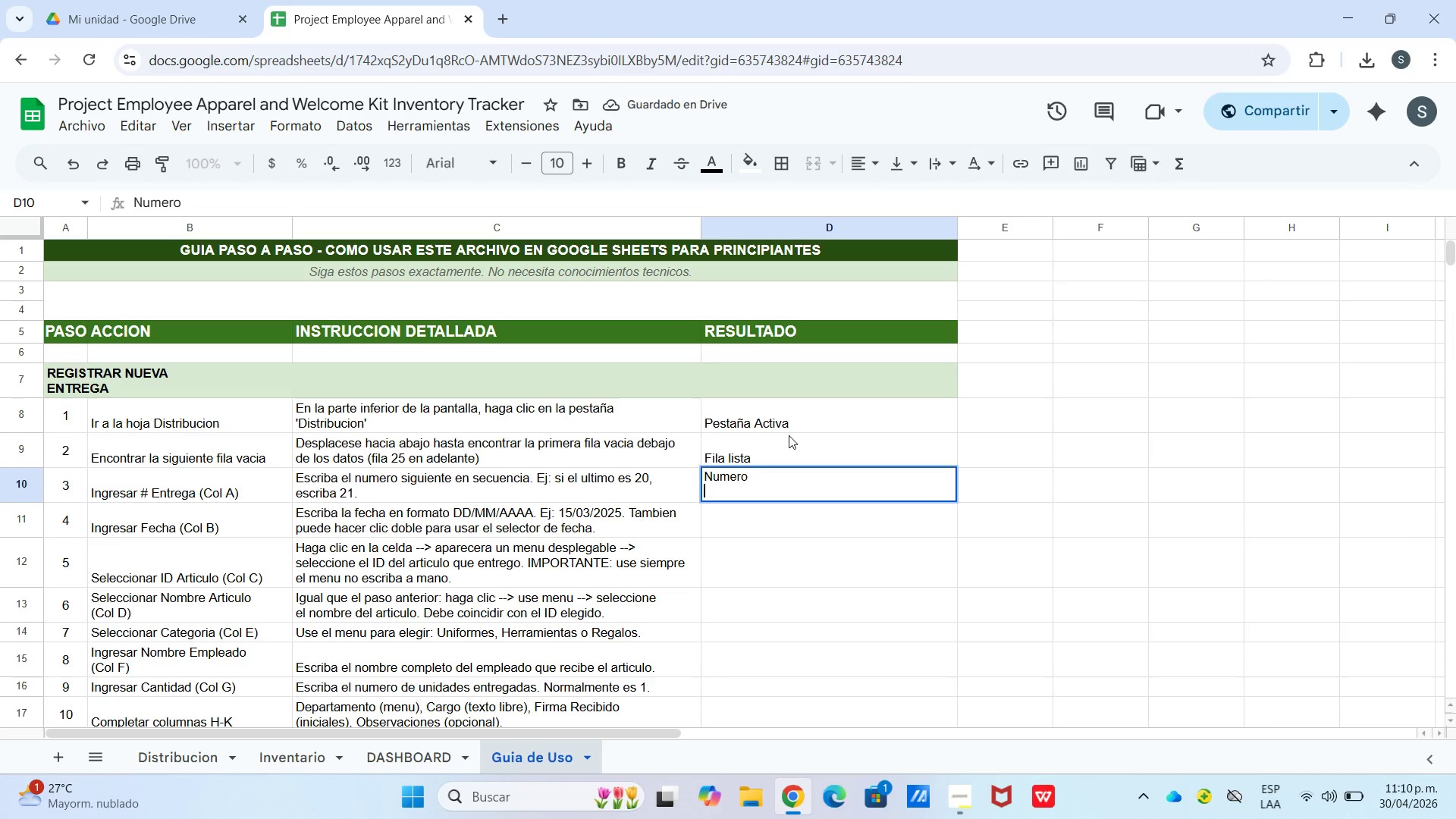 
key(Control+Enter)
 